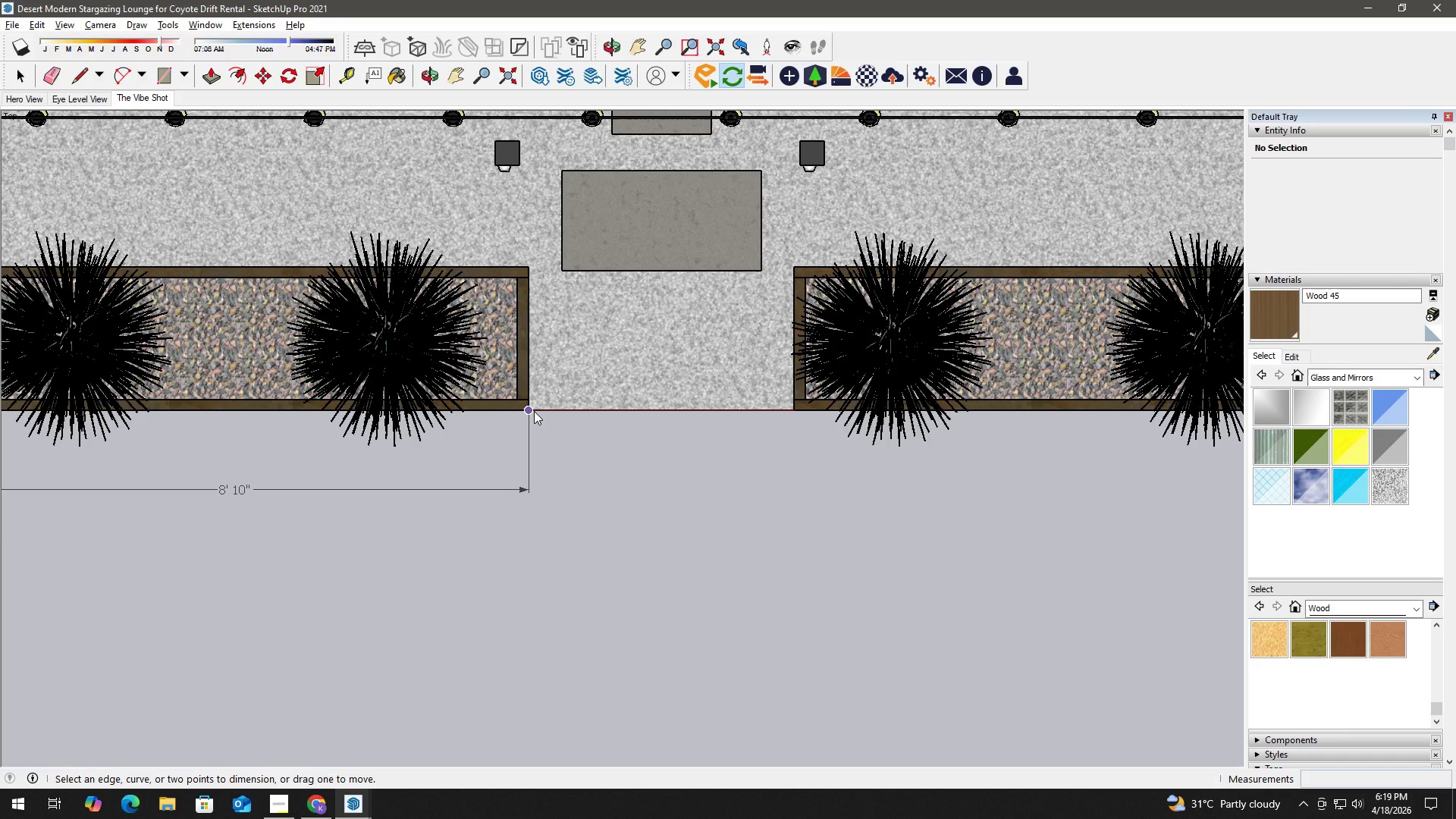 
left_click([533, 410])
 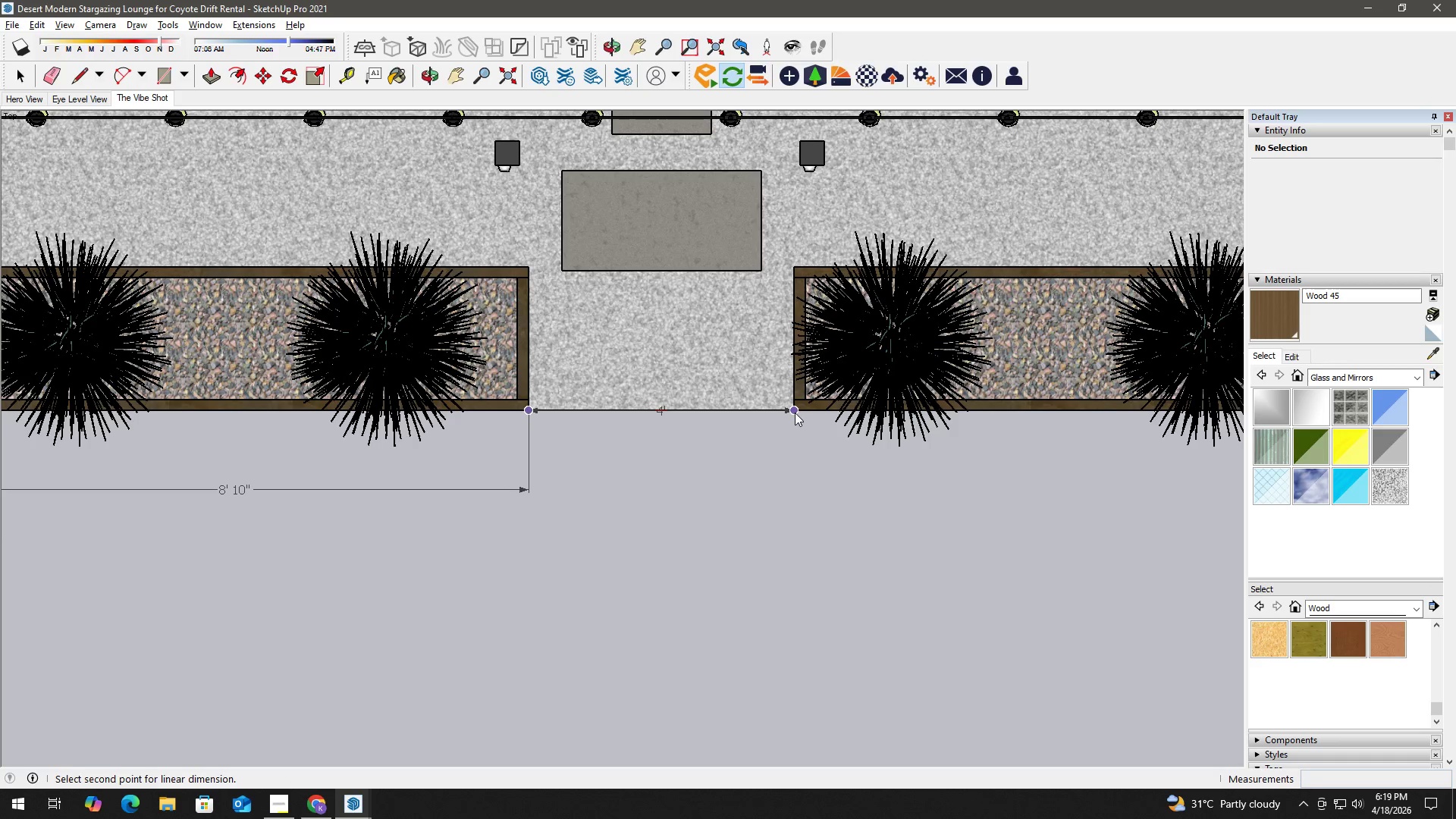 
left_click([795, 412])
 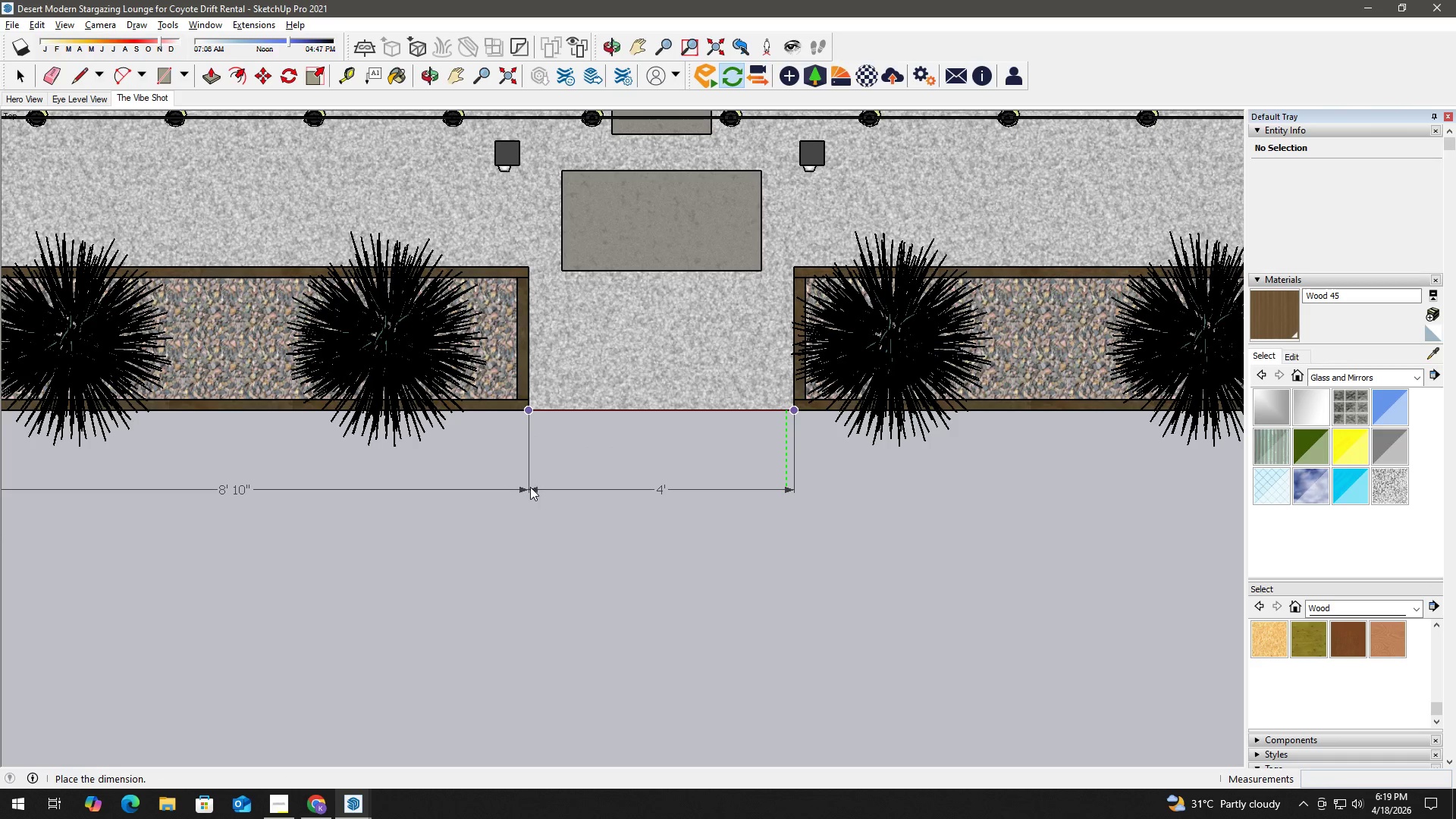 
left_click([529, 487])
 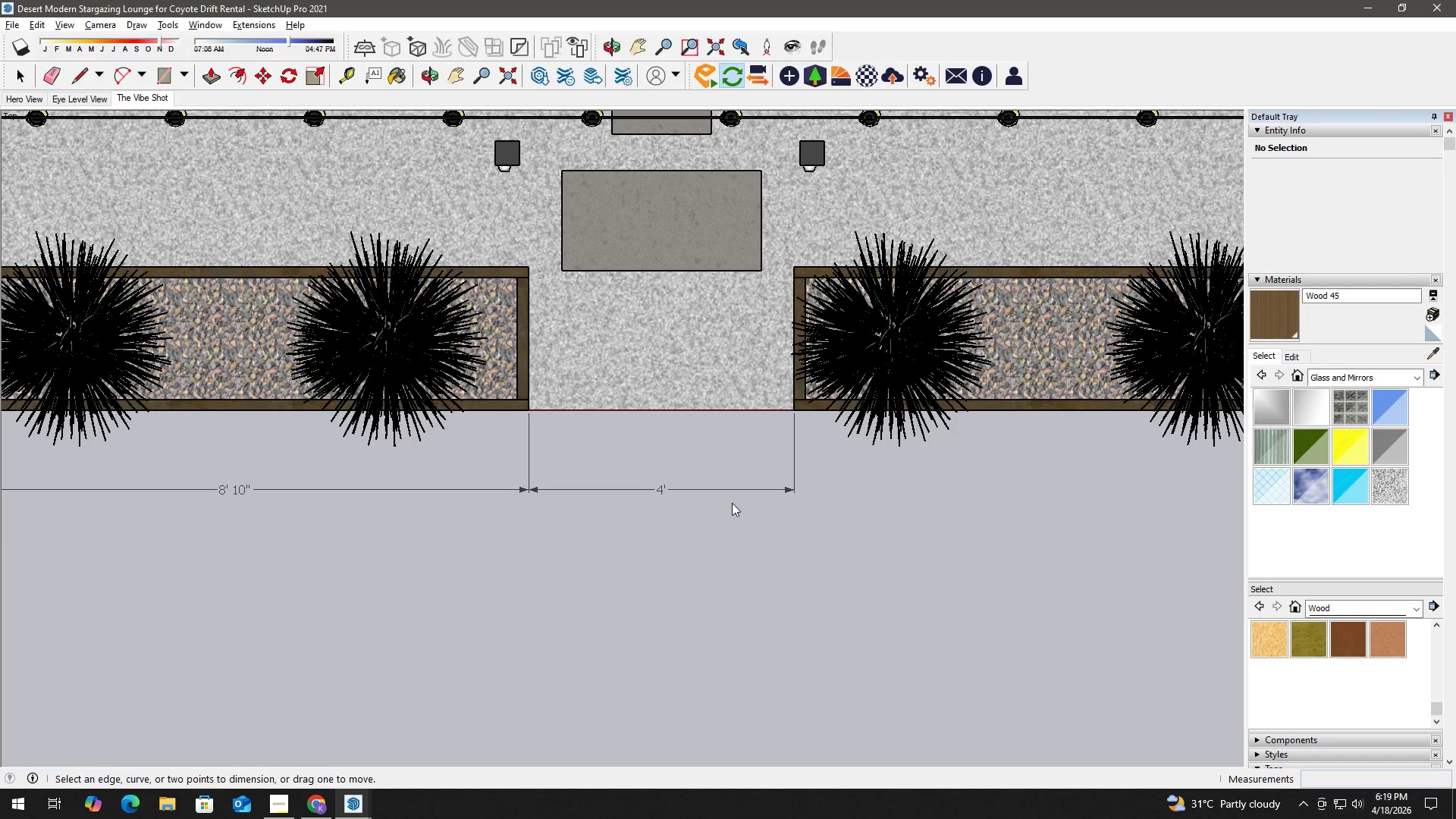 
key(H)
 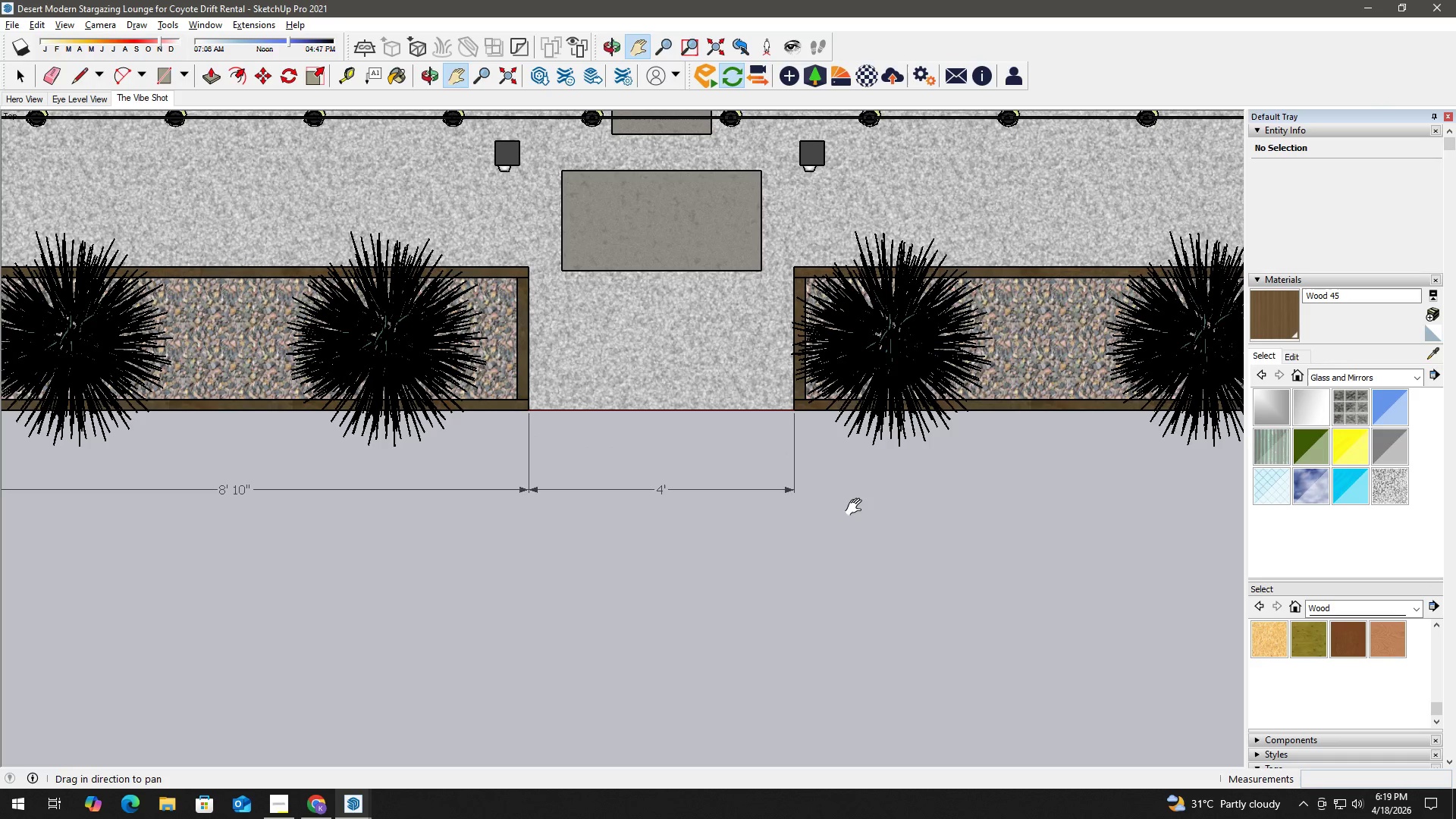 
left_click_drag(start_coordinate=[845, 506], to_coordinate=[485, 508])
 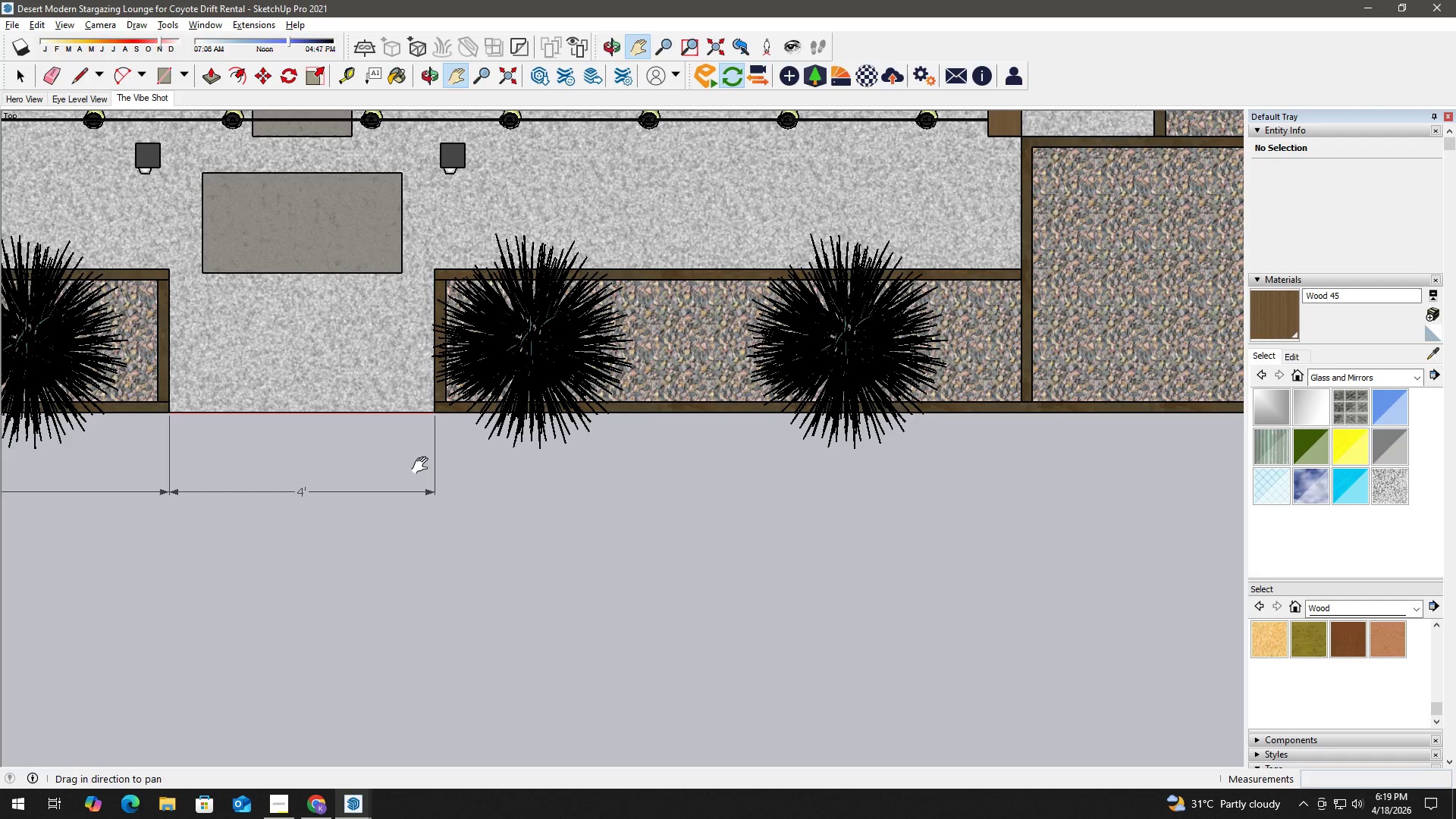 
key(Space)
 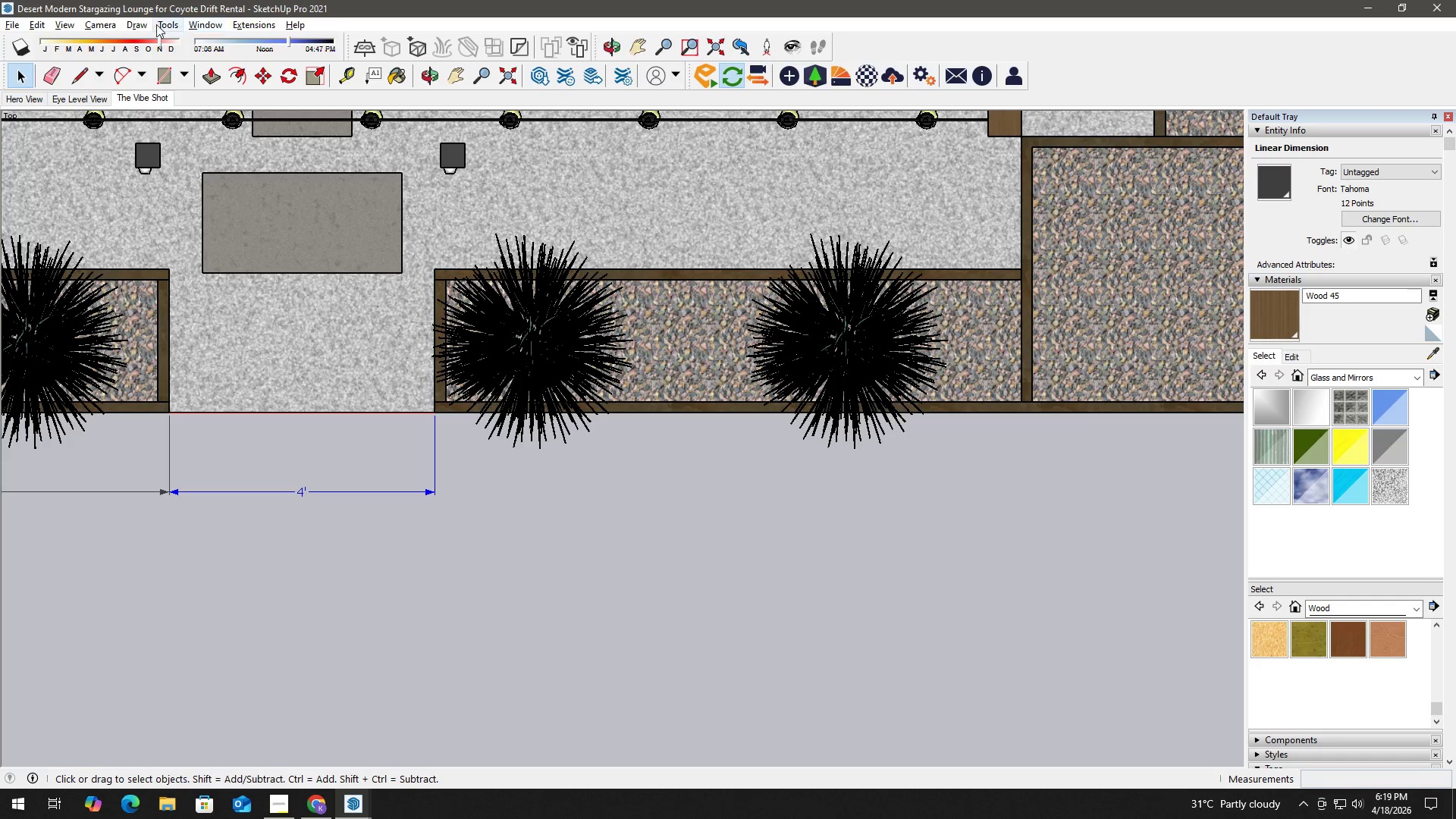 
double_click([163, 24])
 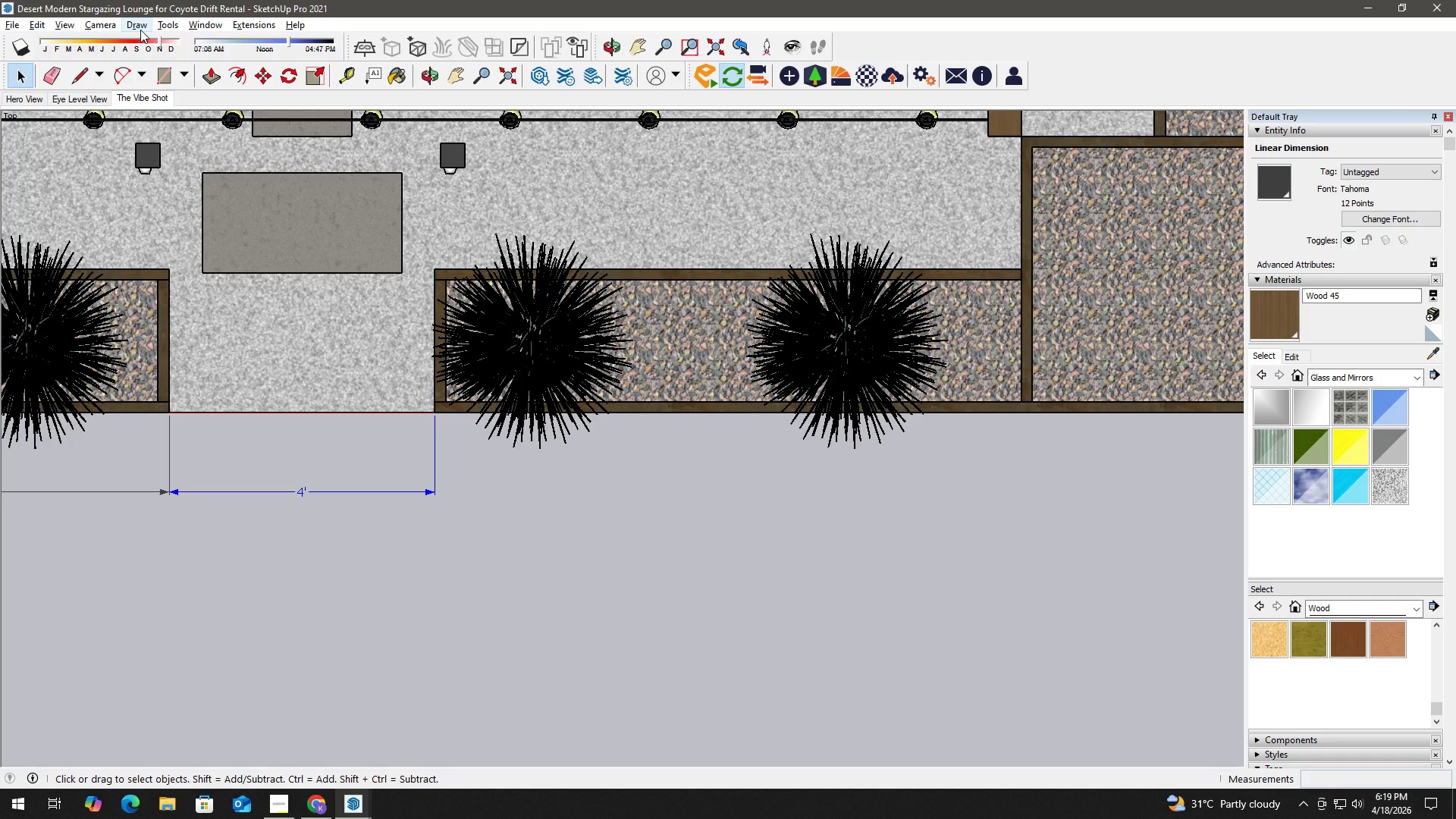 
left_click([140, 30])
 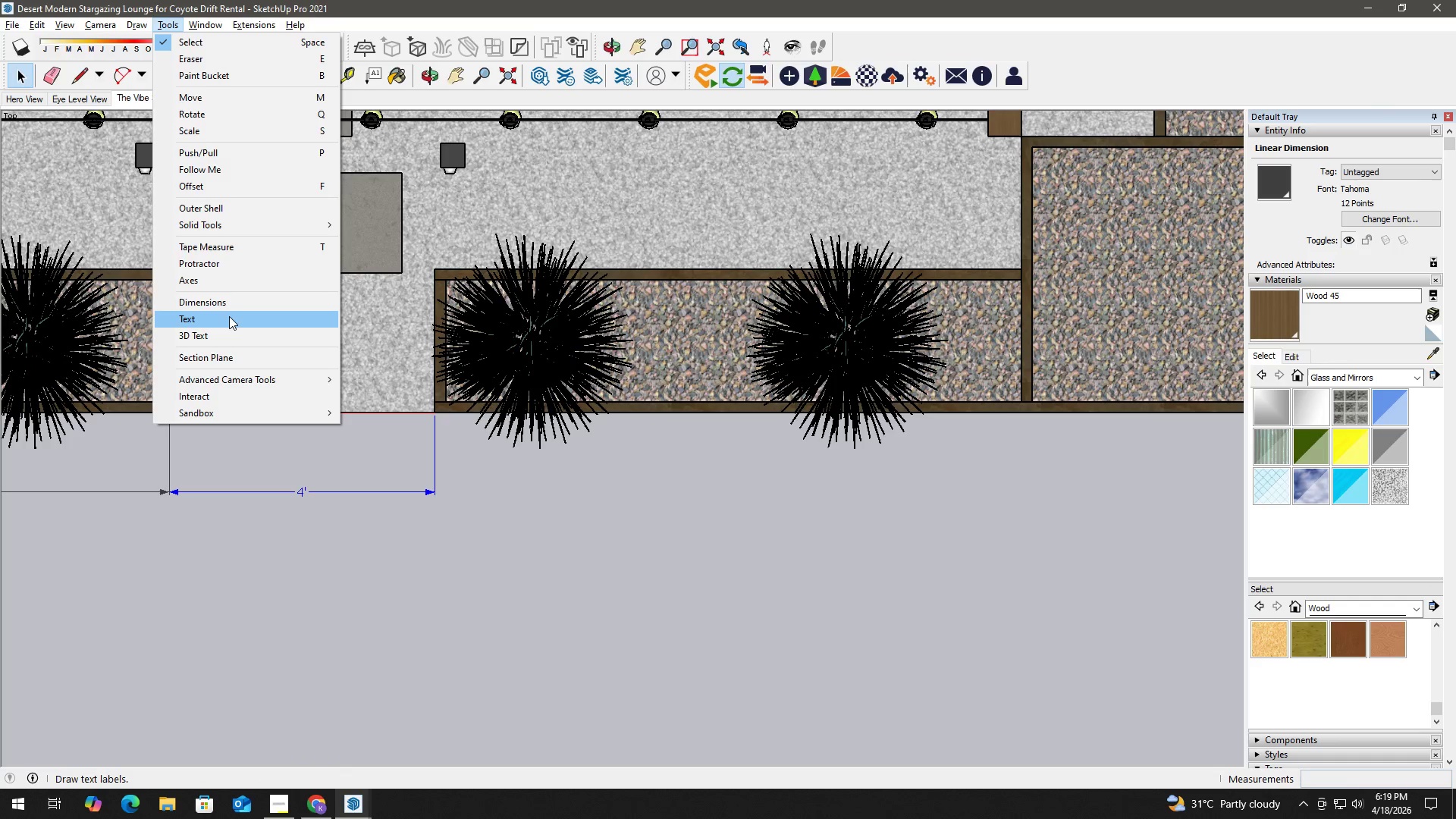 
left_click([237, 302])
 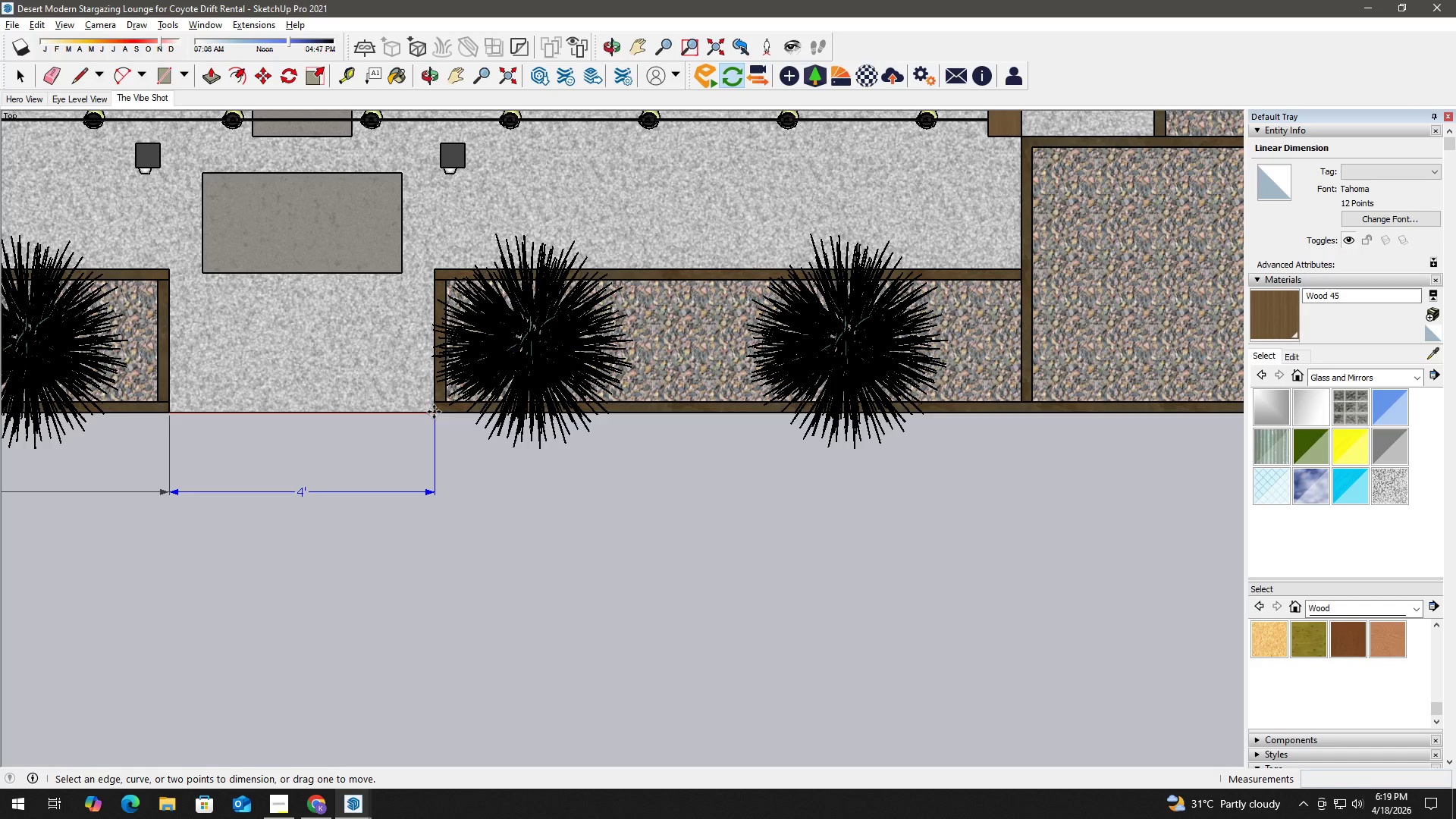 
left_click([431, 413])
 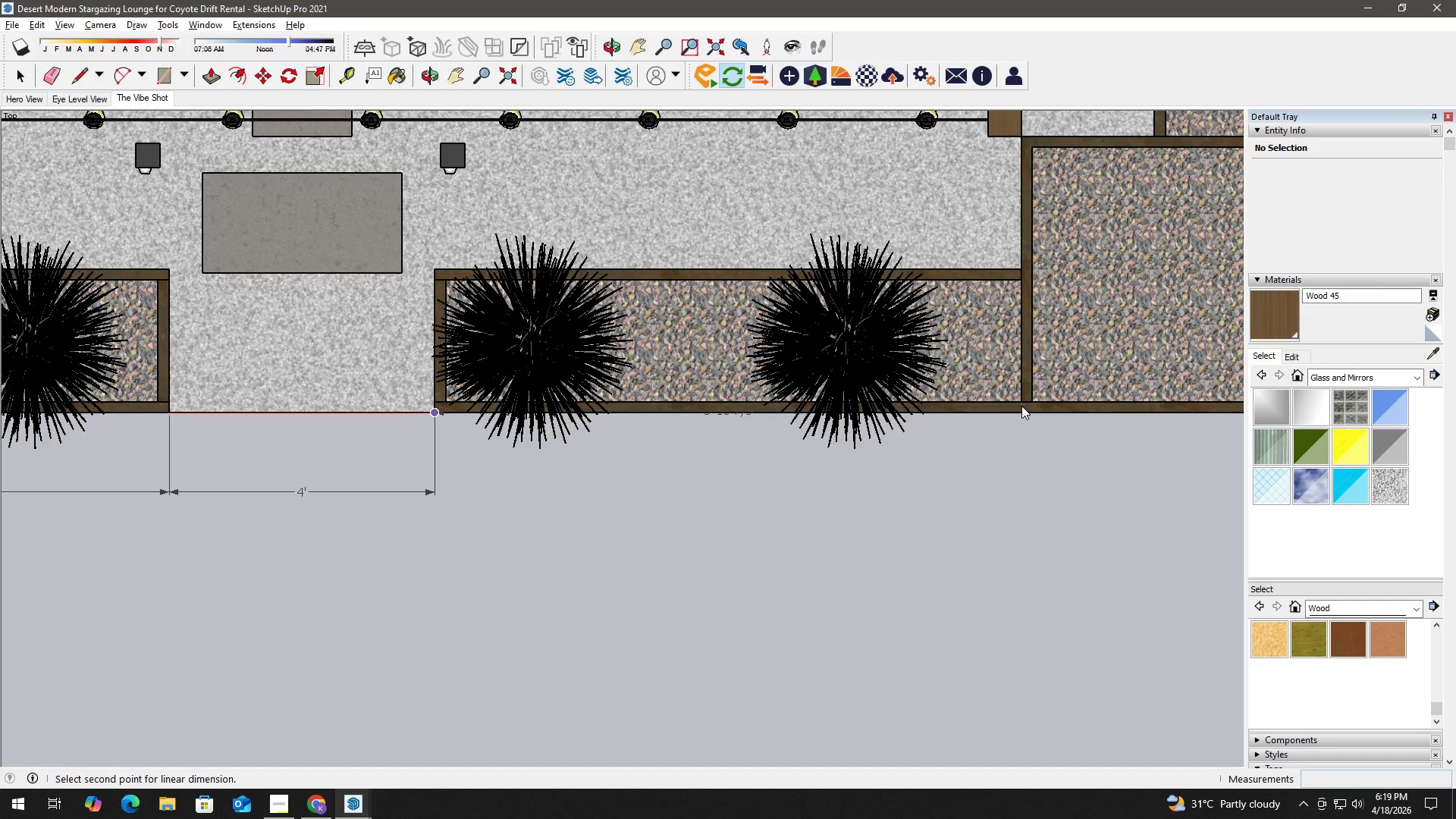 
left_click([1021, 406])
 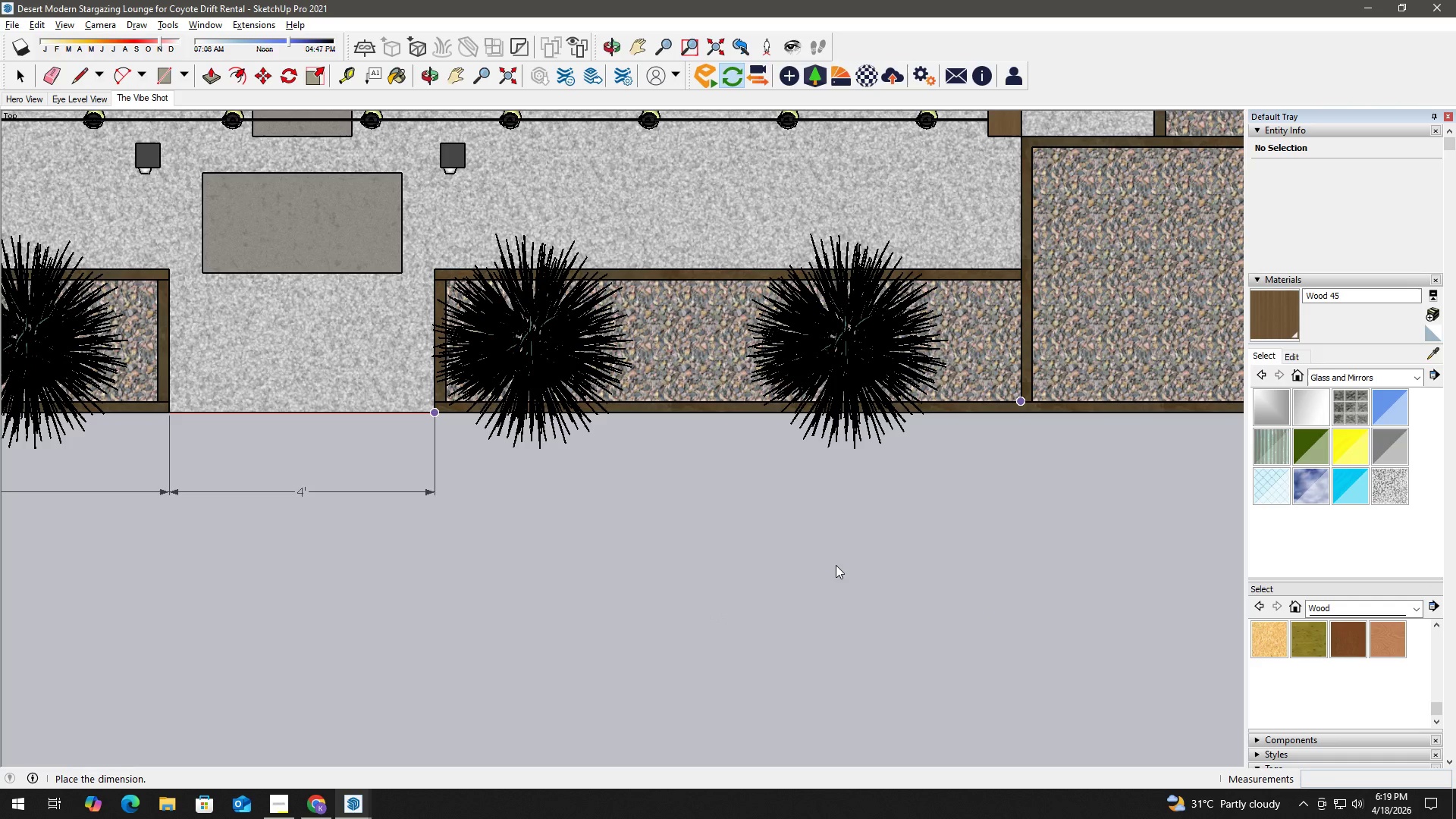 
left_click([824, 608])
 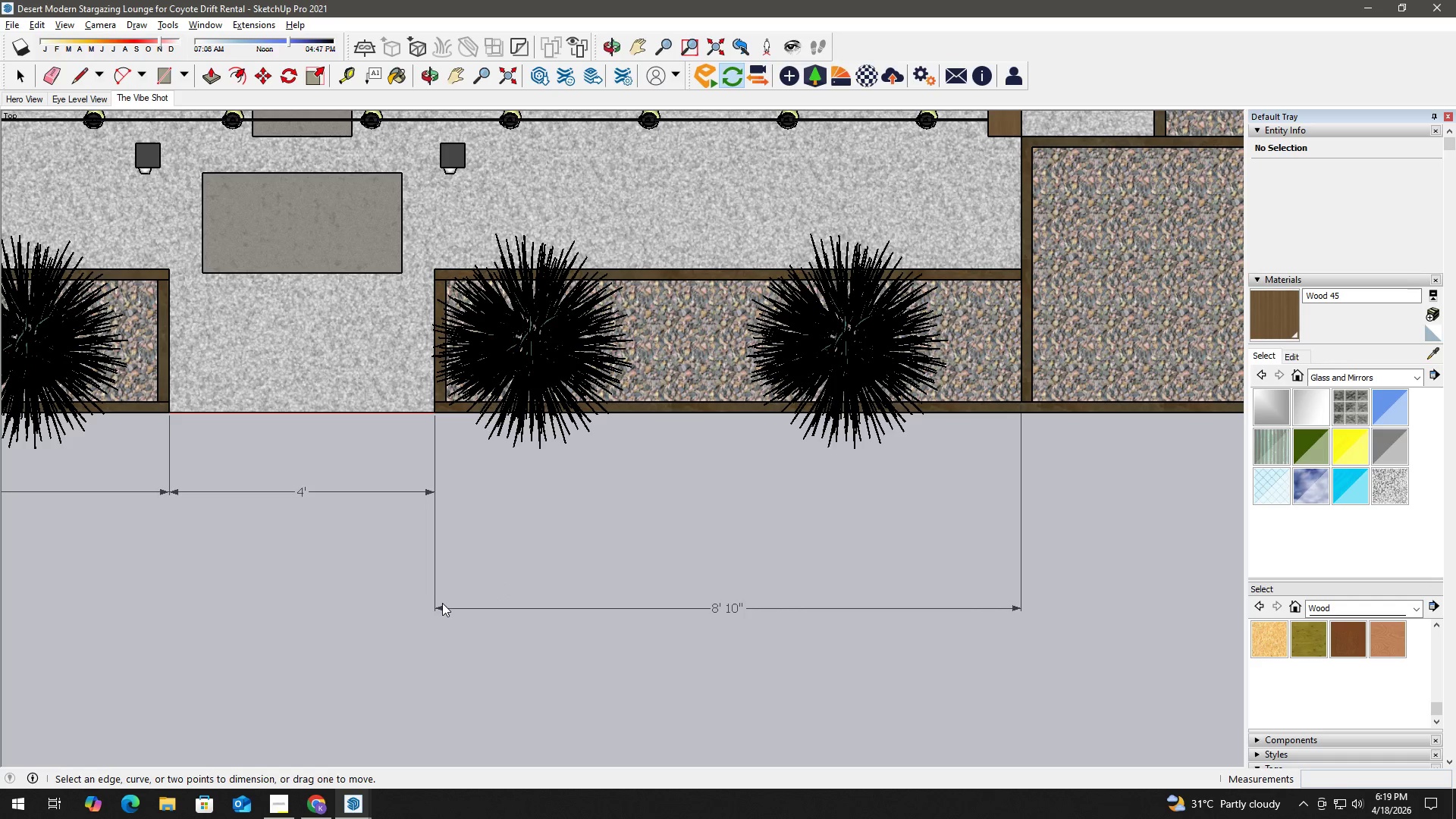 
left_click([440, 607])
 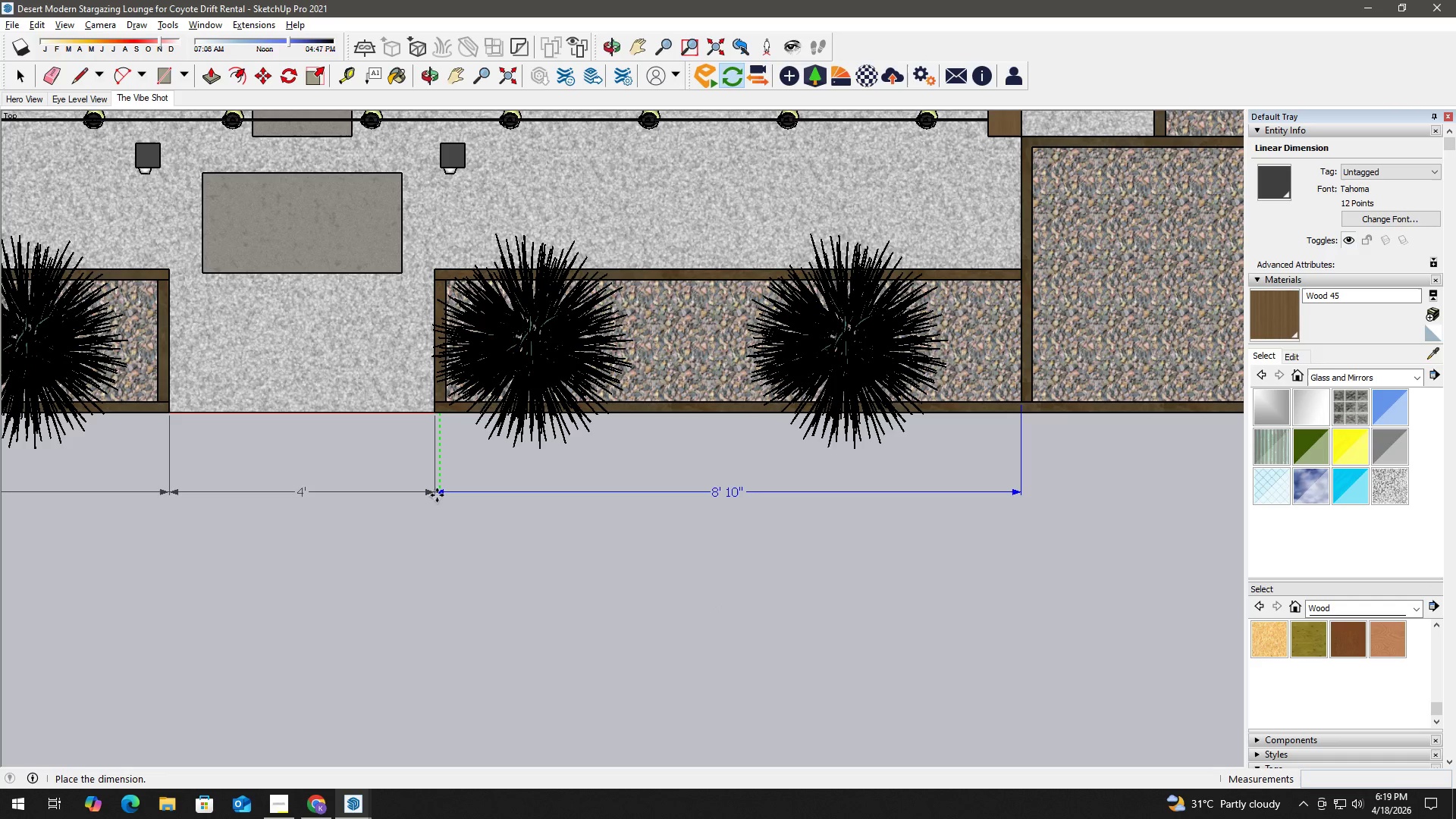 
left_click([438, 493])
 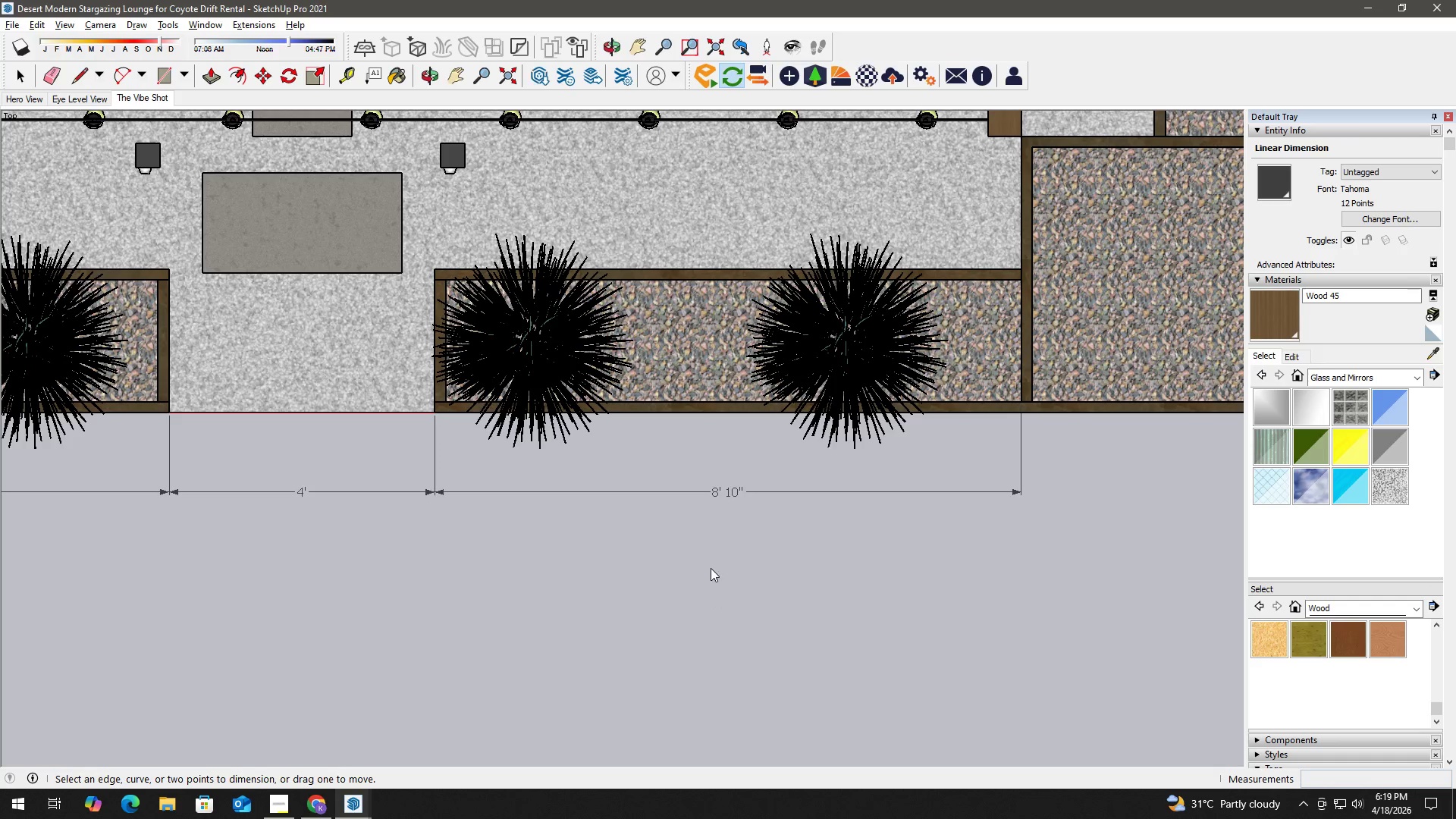 
key(H)
 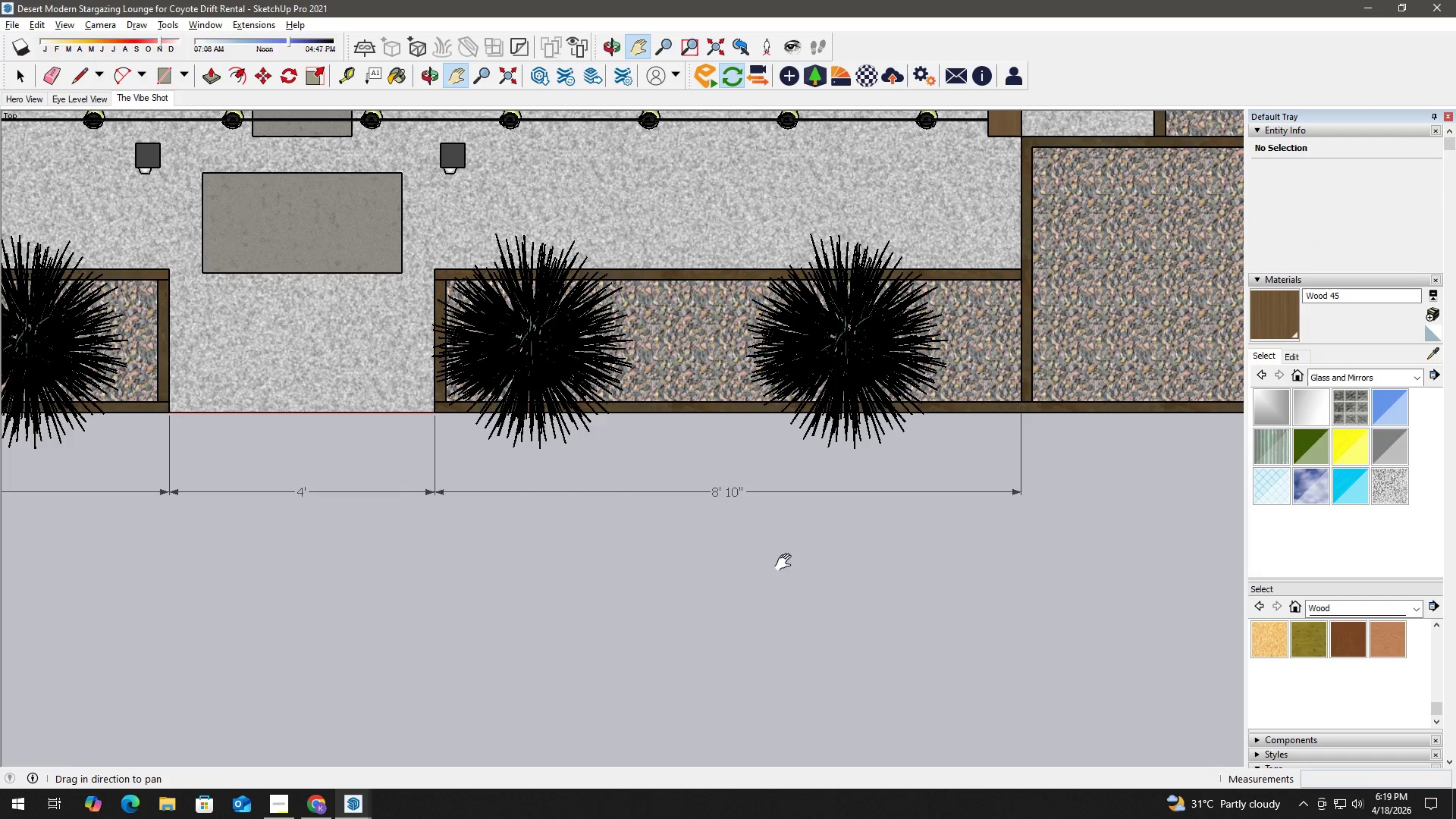 
left_click_drag(start_coordinate=[780, 563], to_coordinate=[347, 563])
 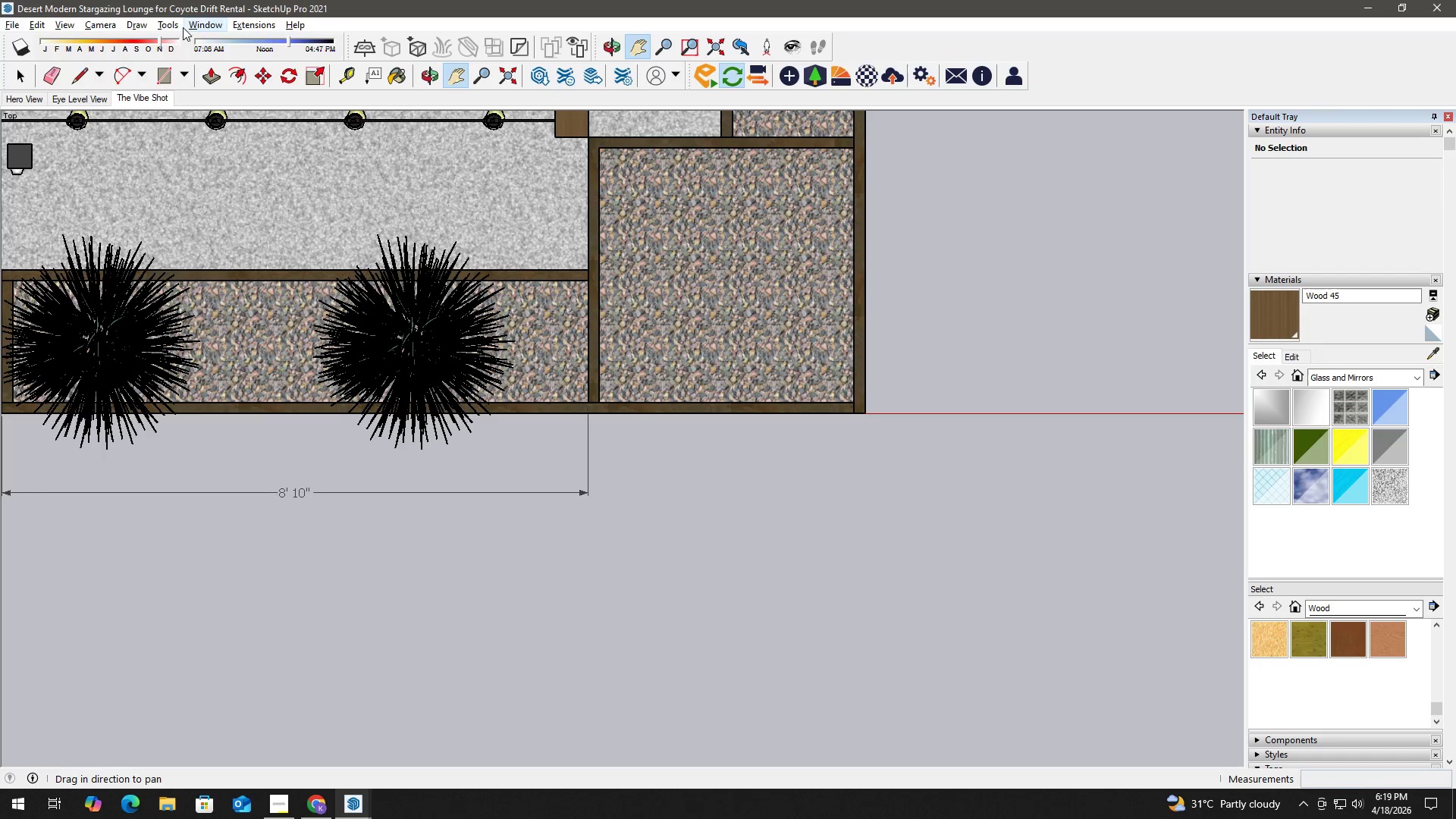 
left_click([168, 26])
 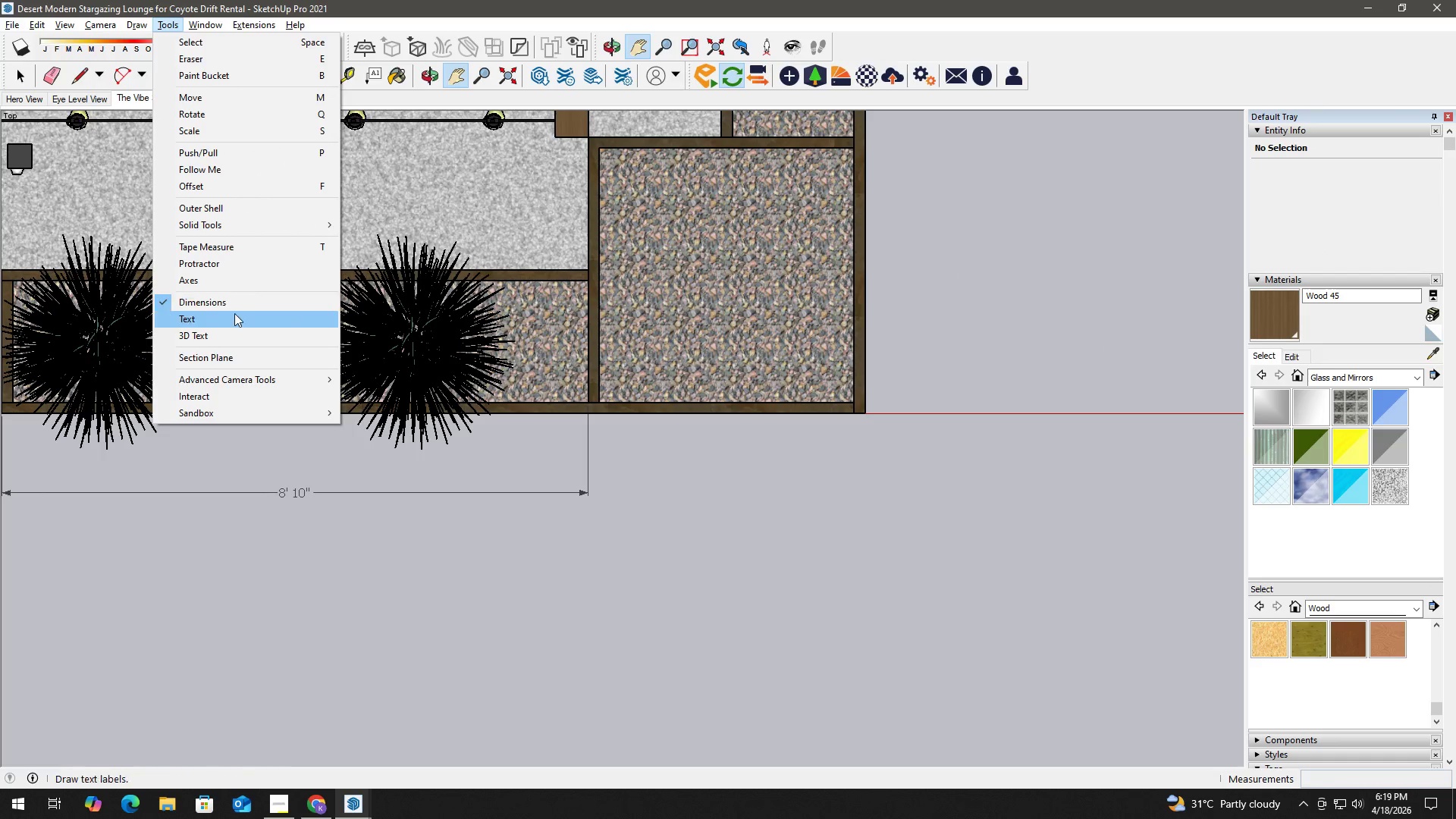 
left_click([234, 312])
 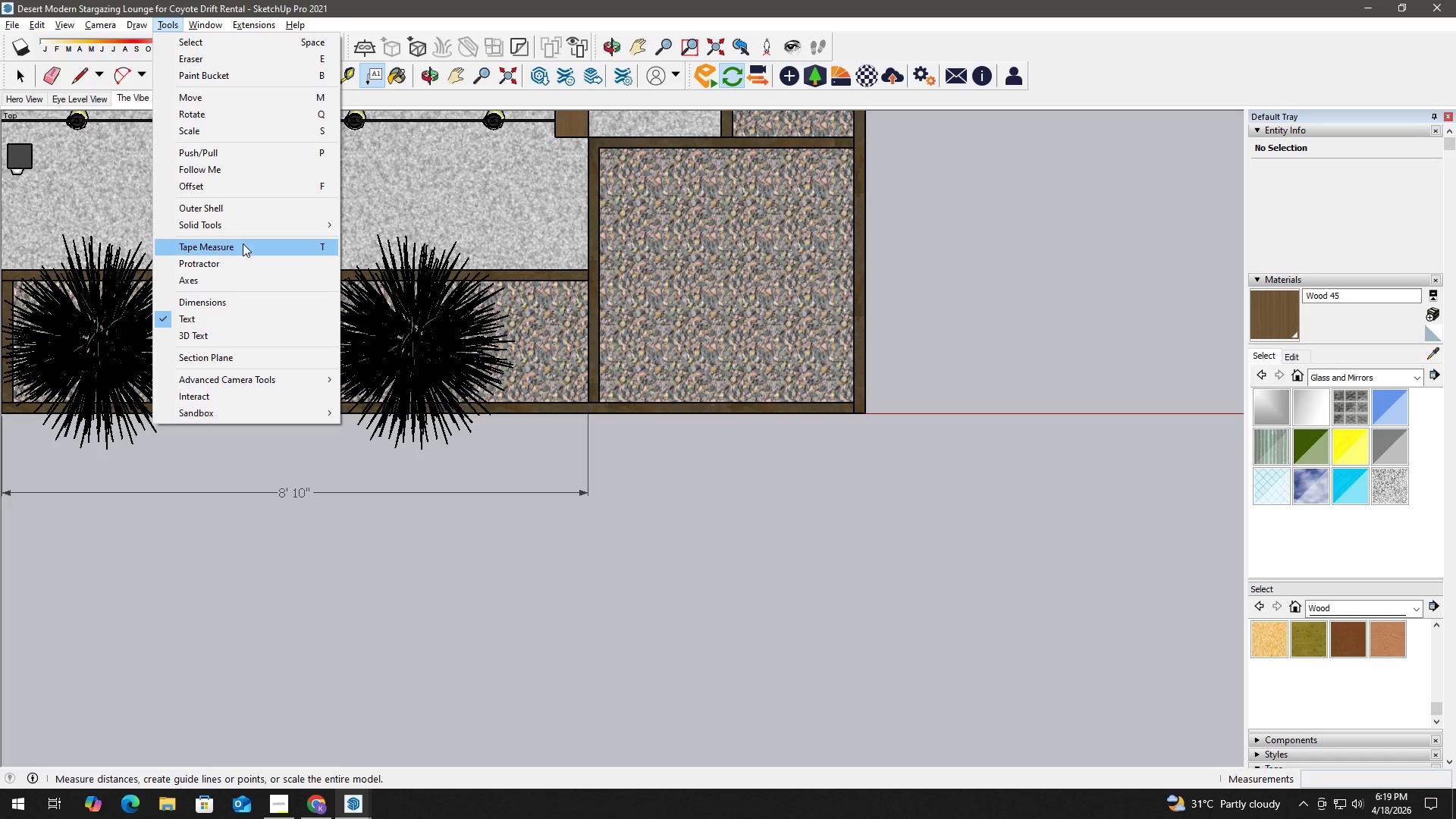 
wait(8.3)
 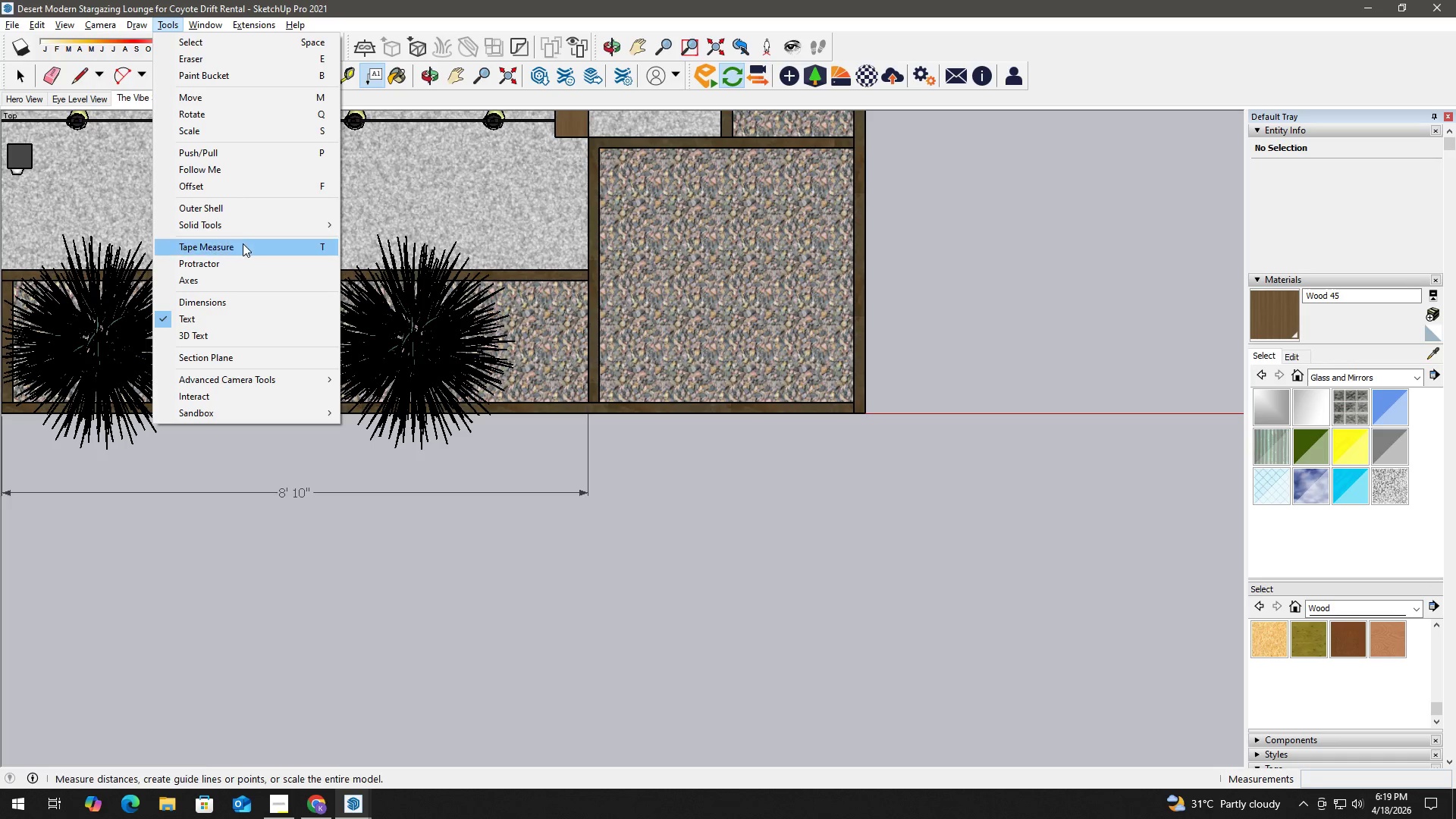 
left_click([587, 400])
 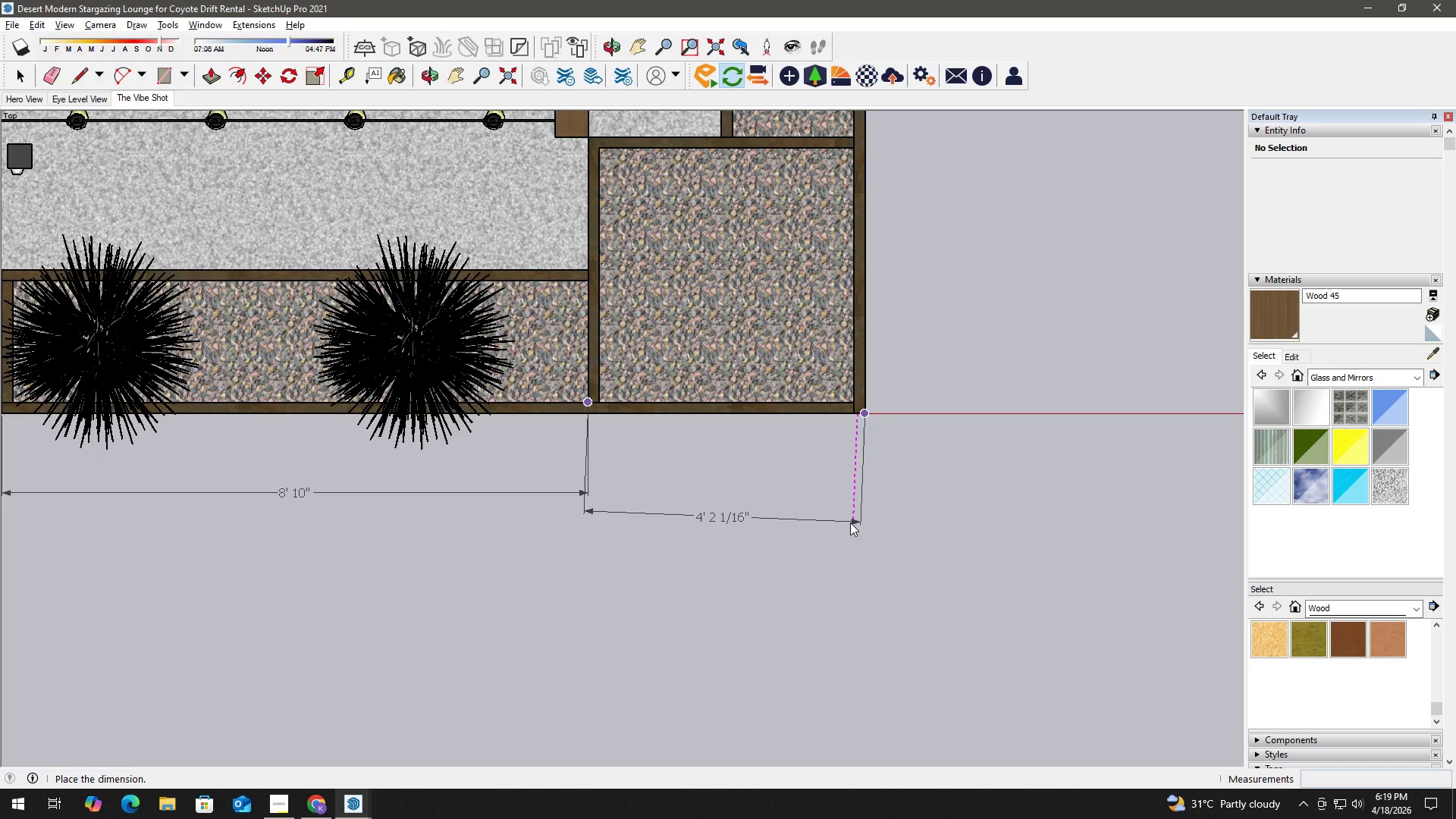 
left_click([882, 516])
 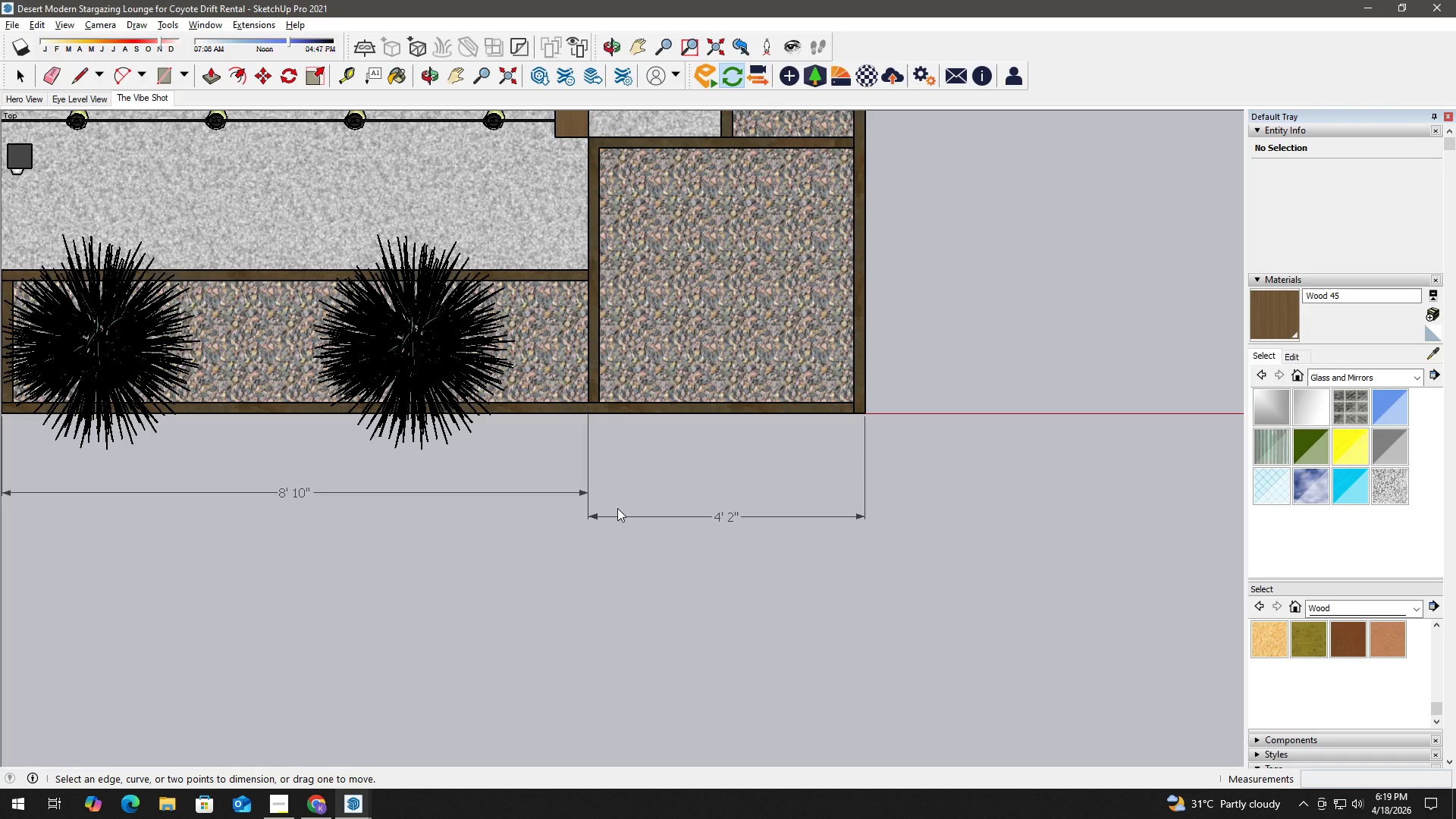 
left_click([617, 516])
 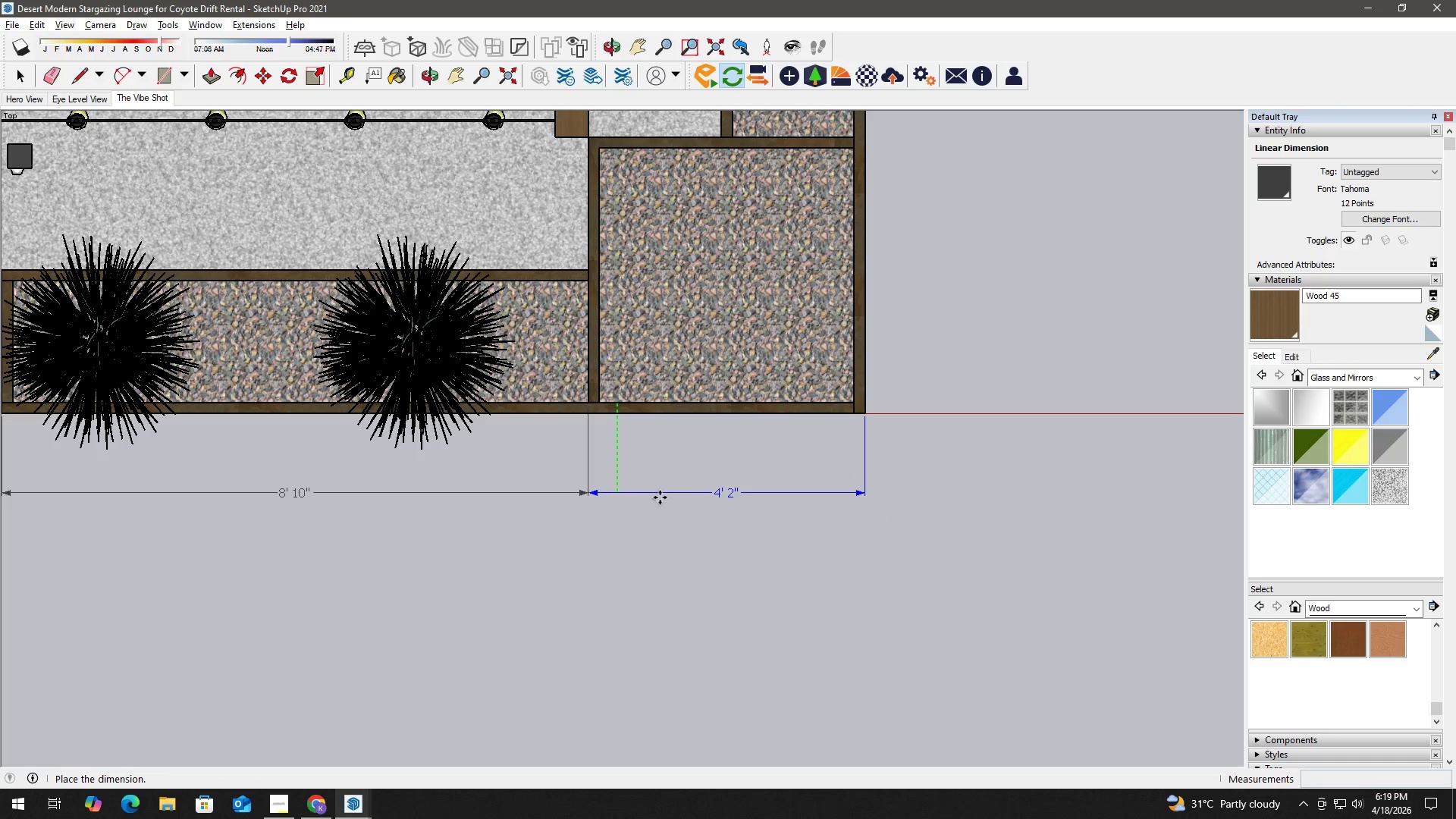 
left_click([660, 497])
 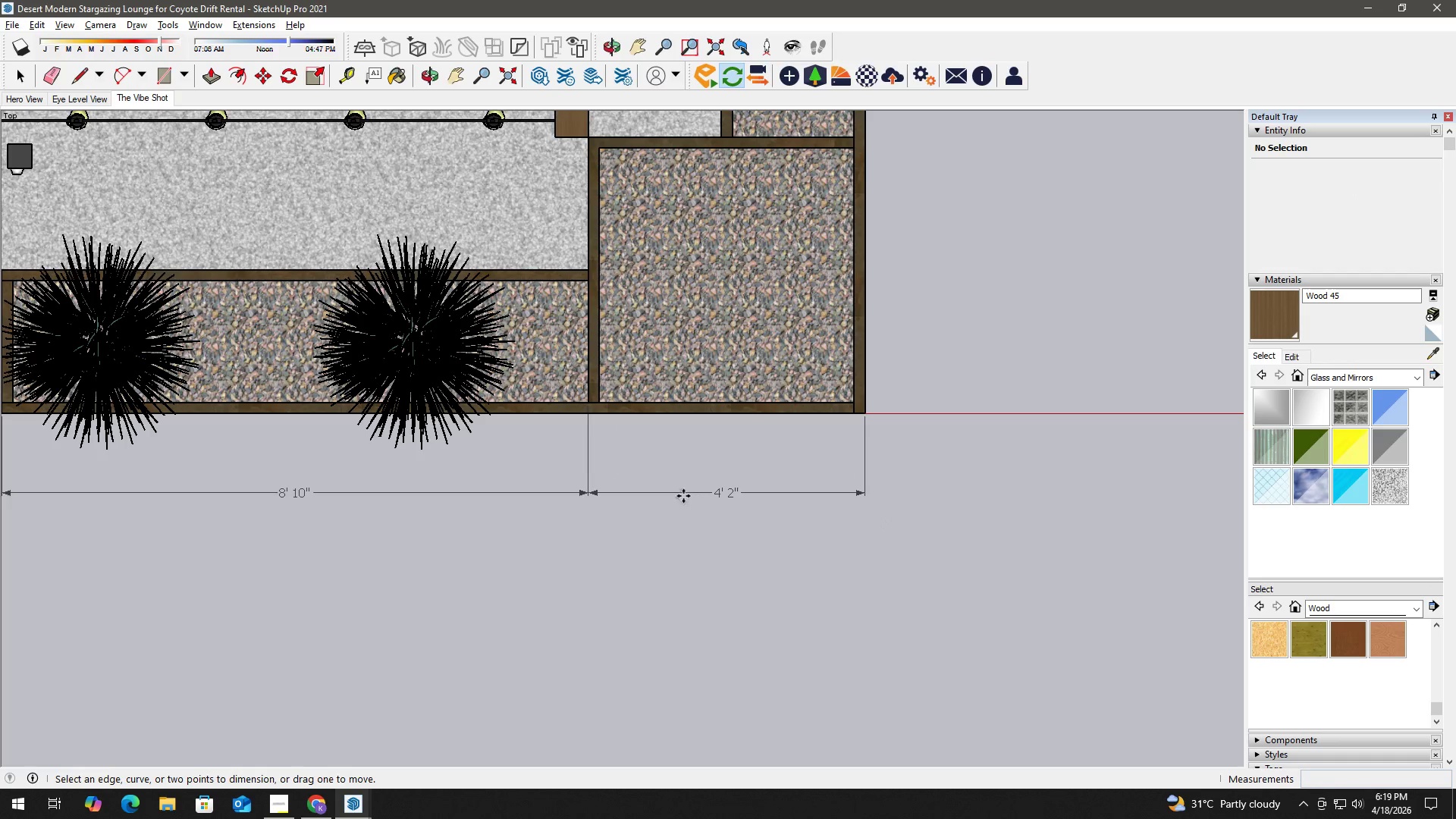 
key(Space)
 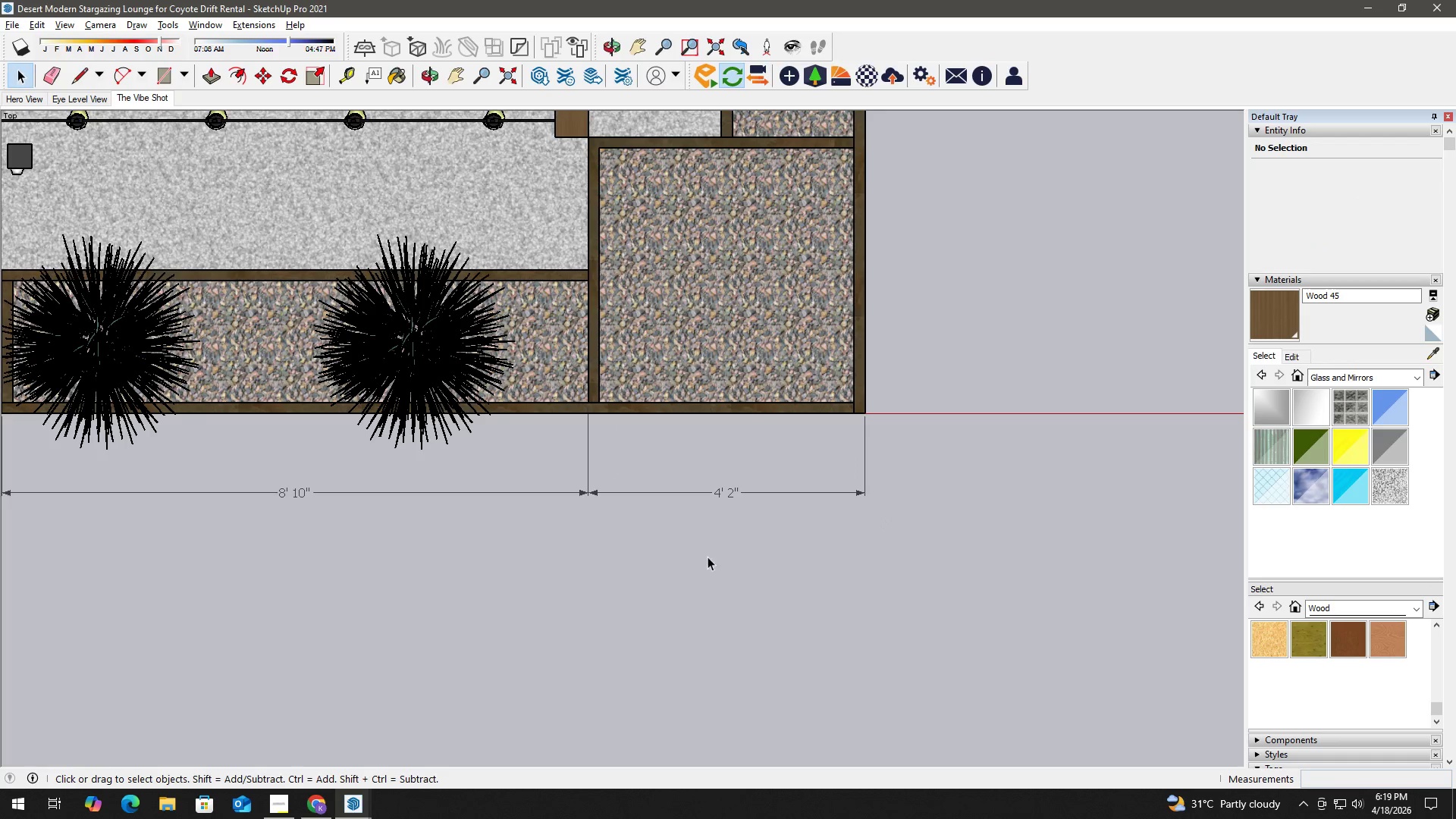 
scroll: coordinate [819, 497], scroll_direction: down, amount: 22.0
 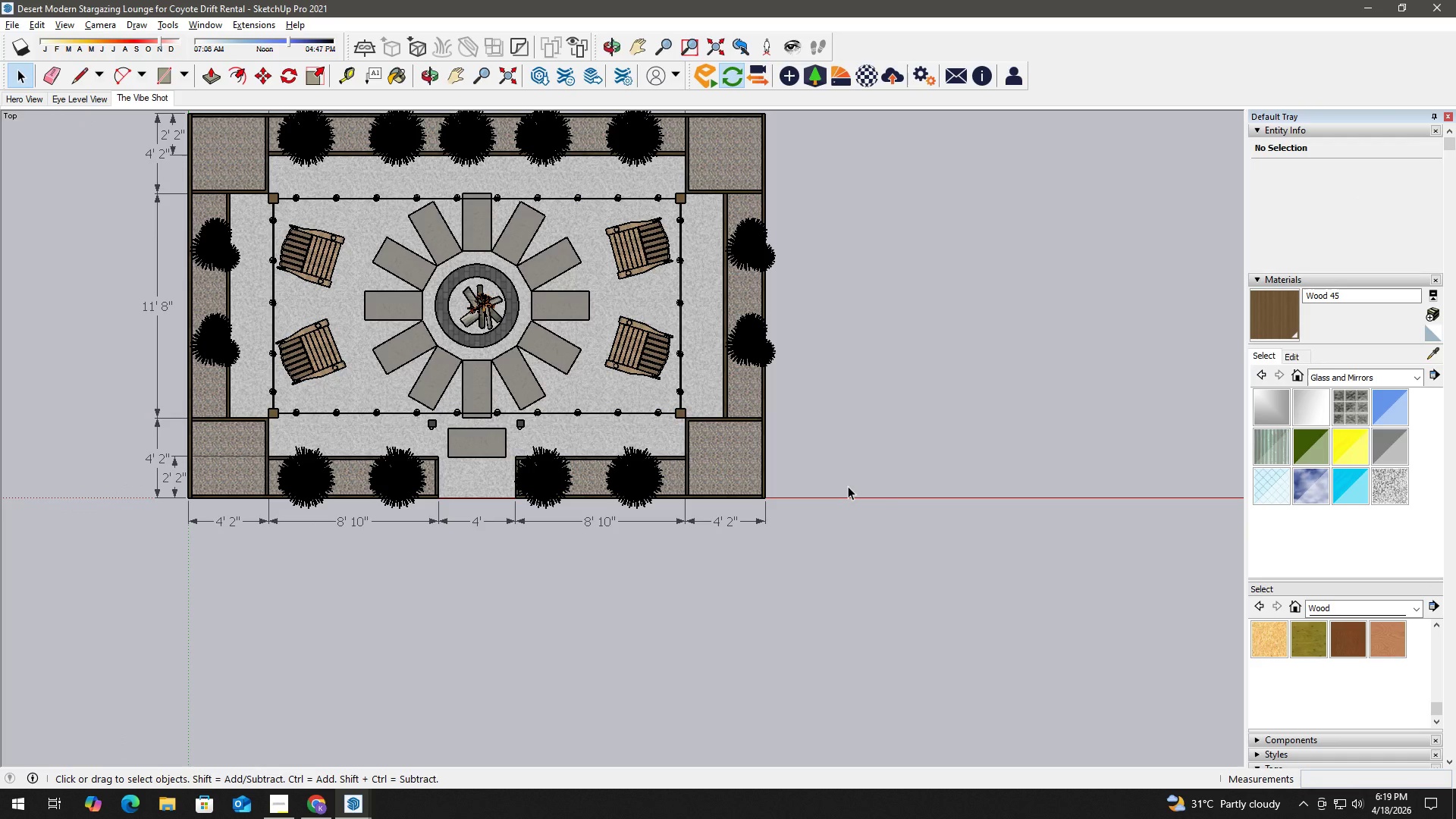 
scroll: coordinate [791, 491], scroll_direction: up, amount: 7.0
 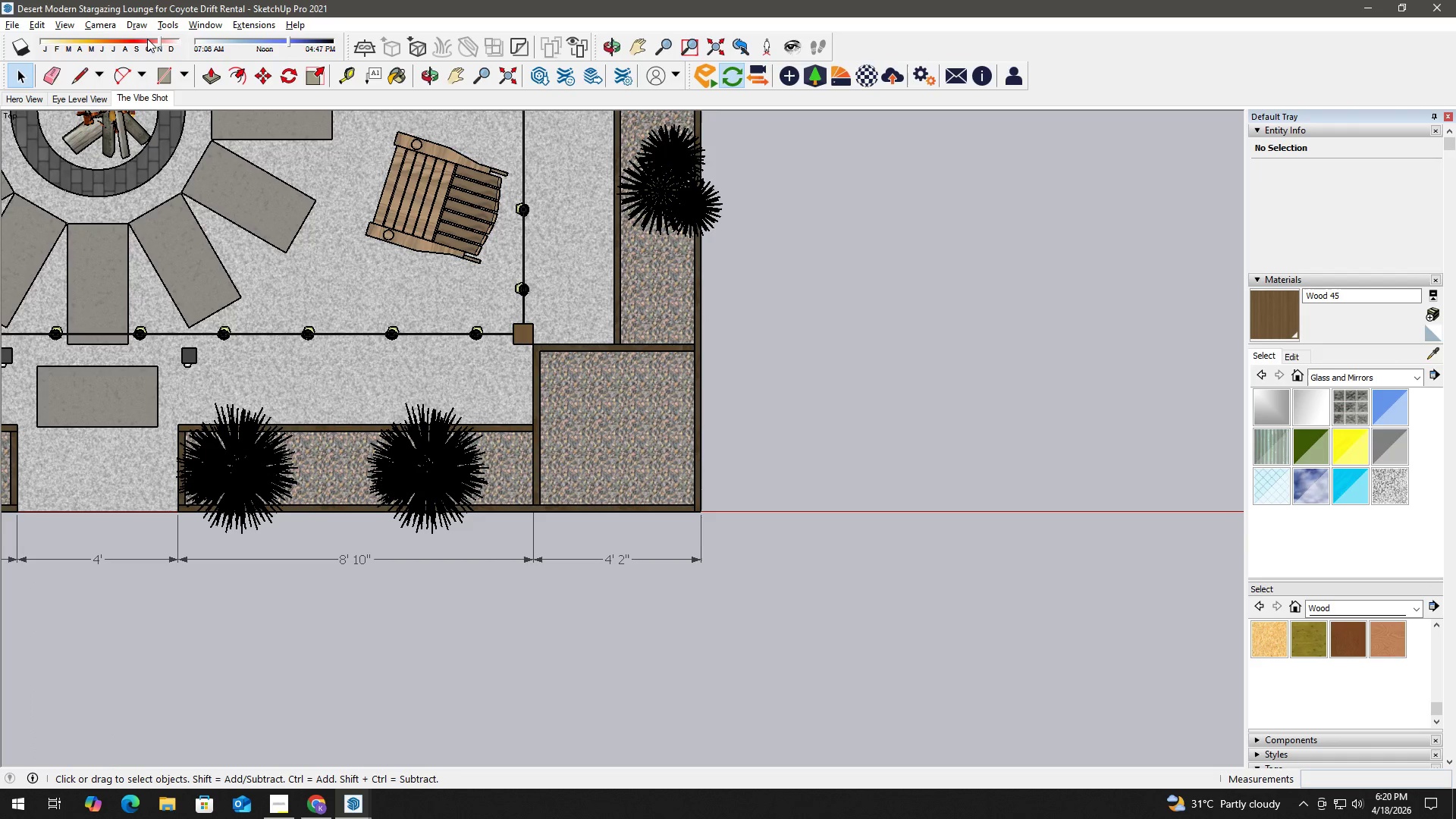 
left_click([164, 24])
 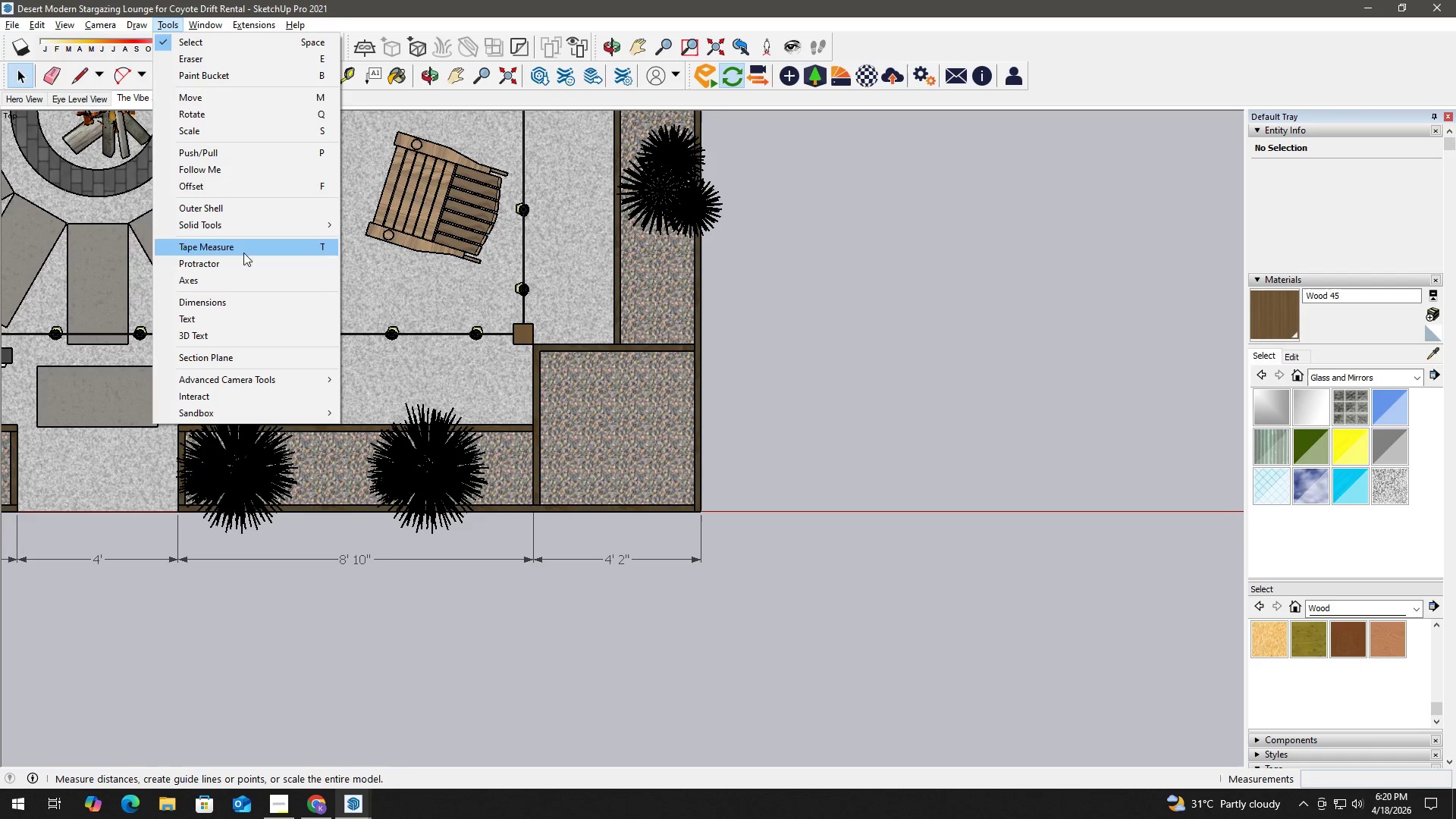 
left_click([231, 300])
 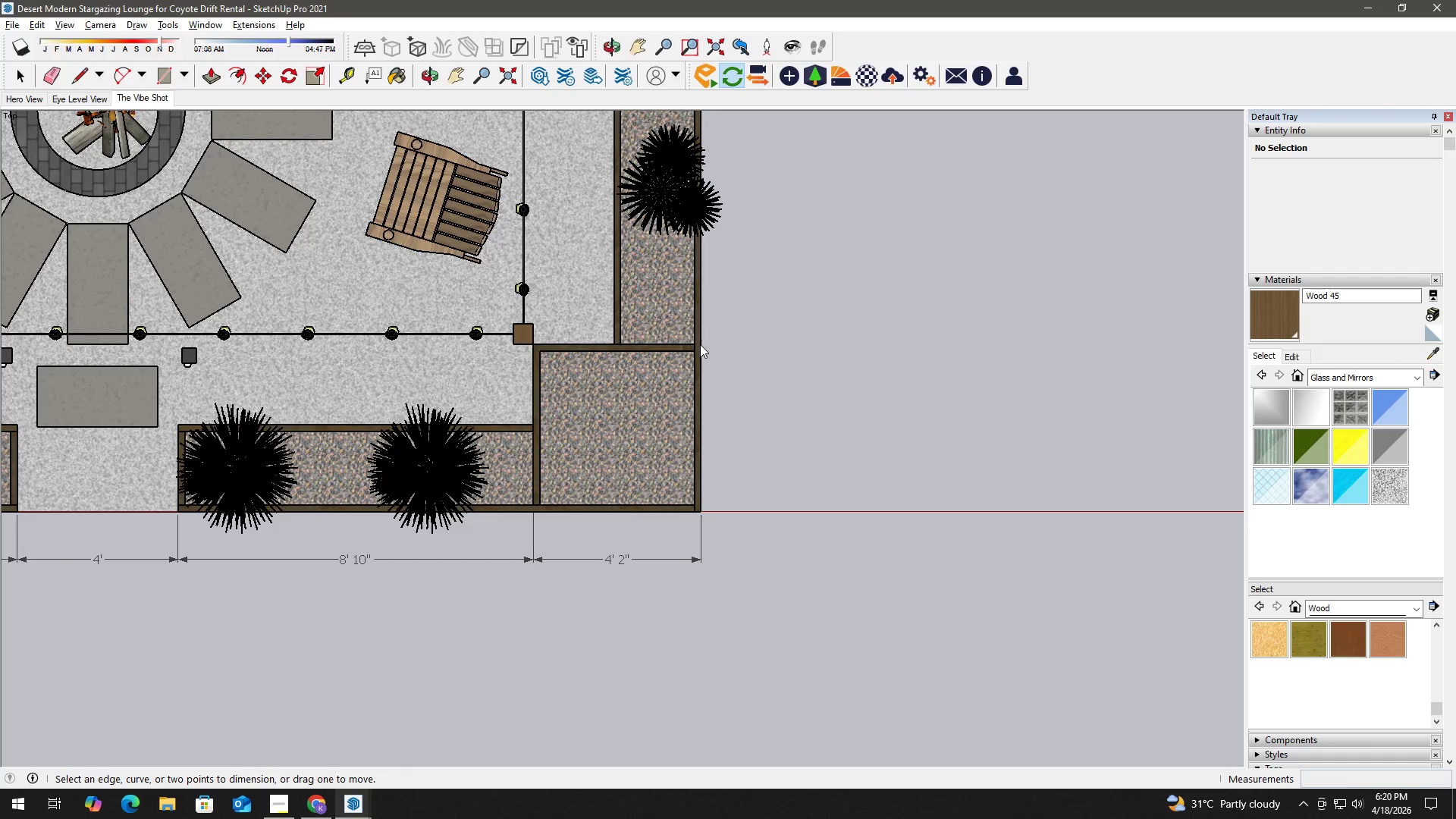 
left_click([692, 349])
 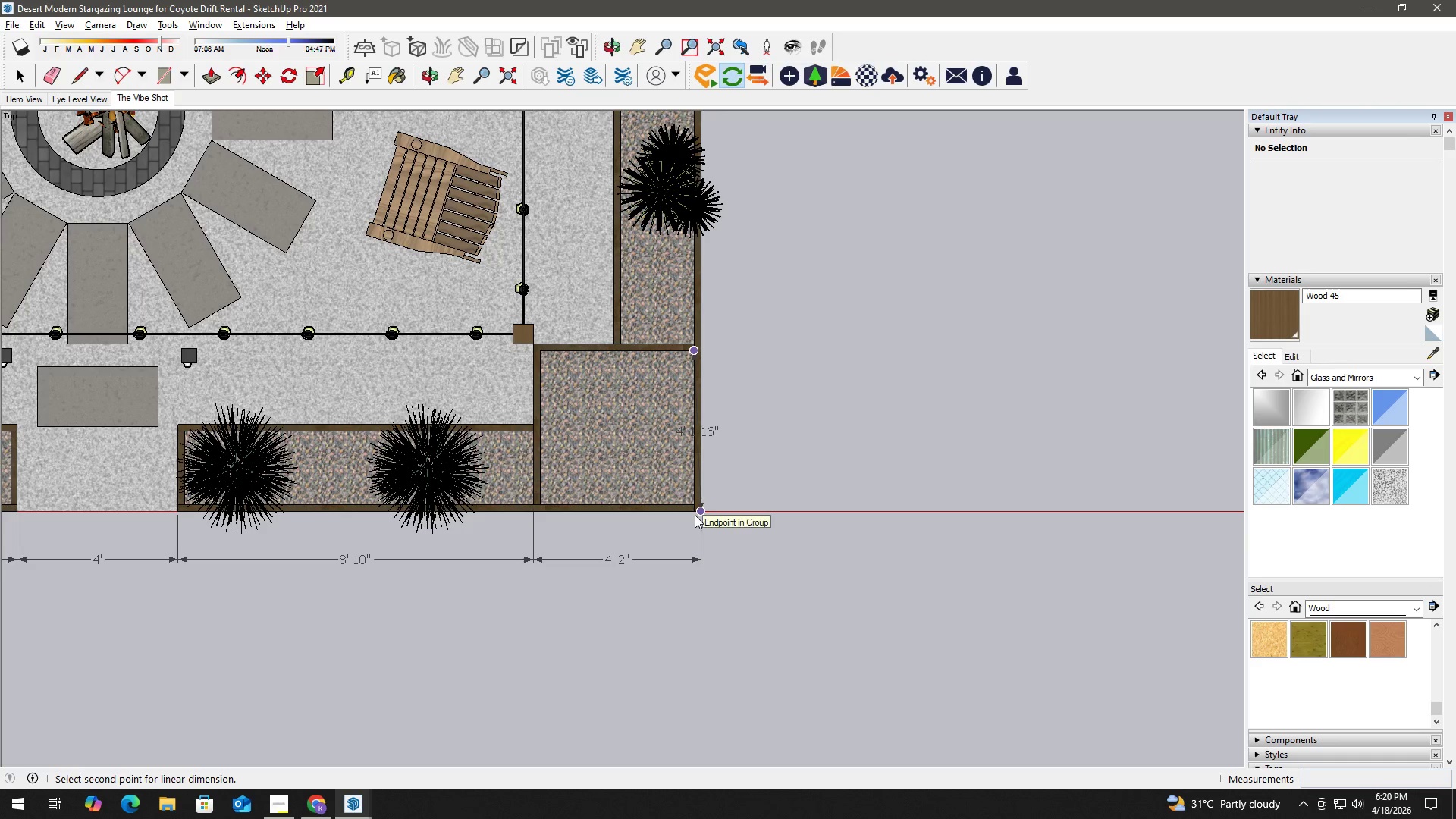 
left_click([694, 515])
 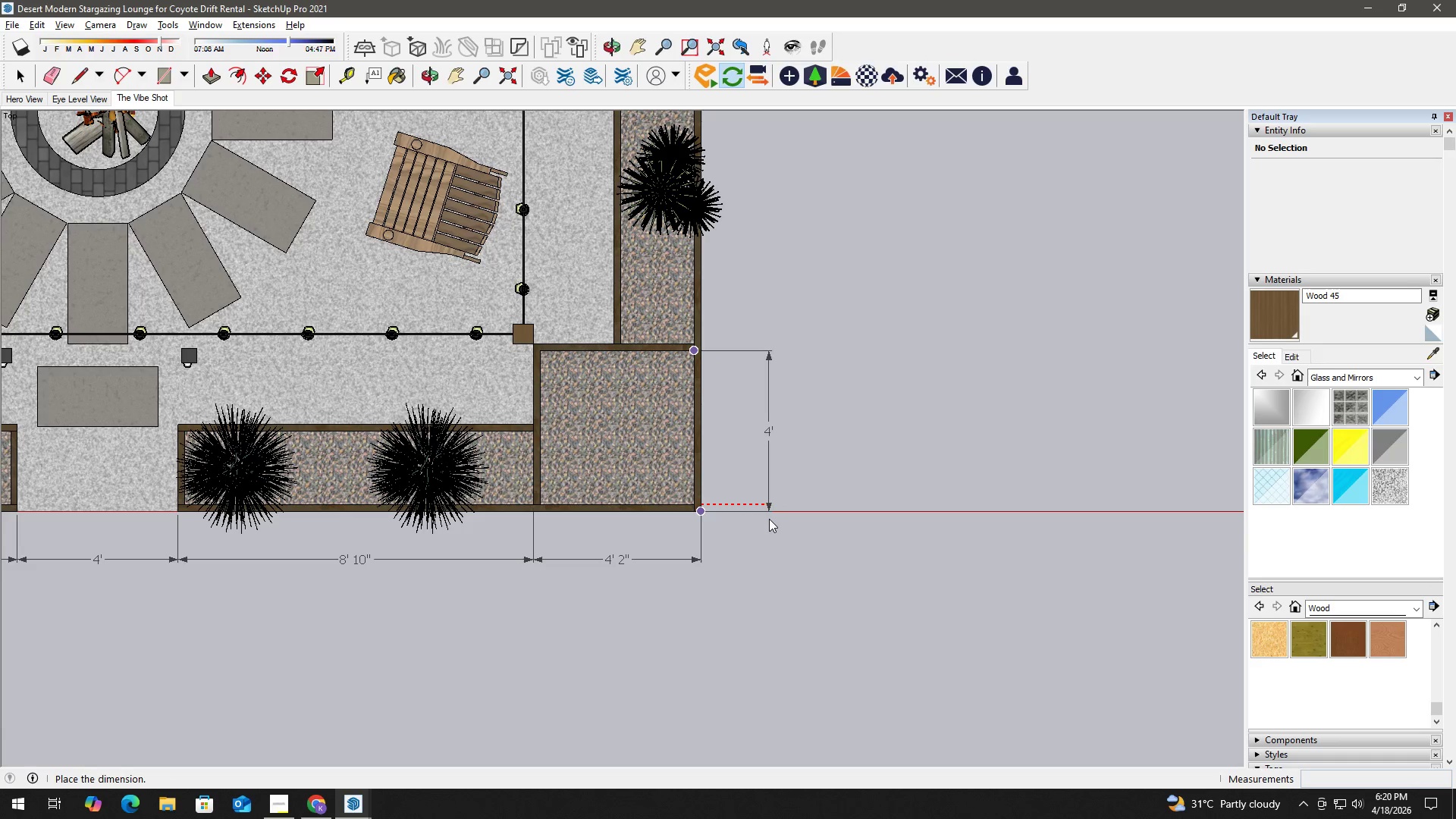 
left_click([769, 519])
 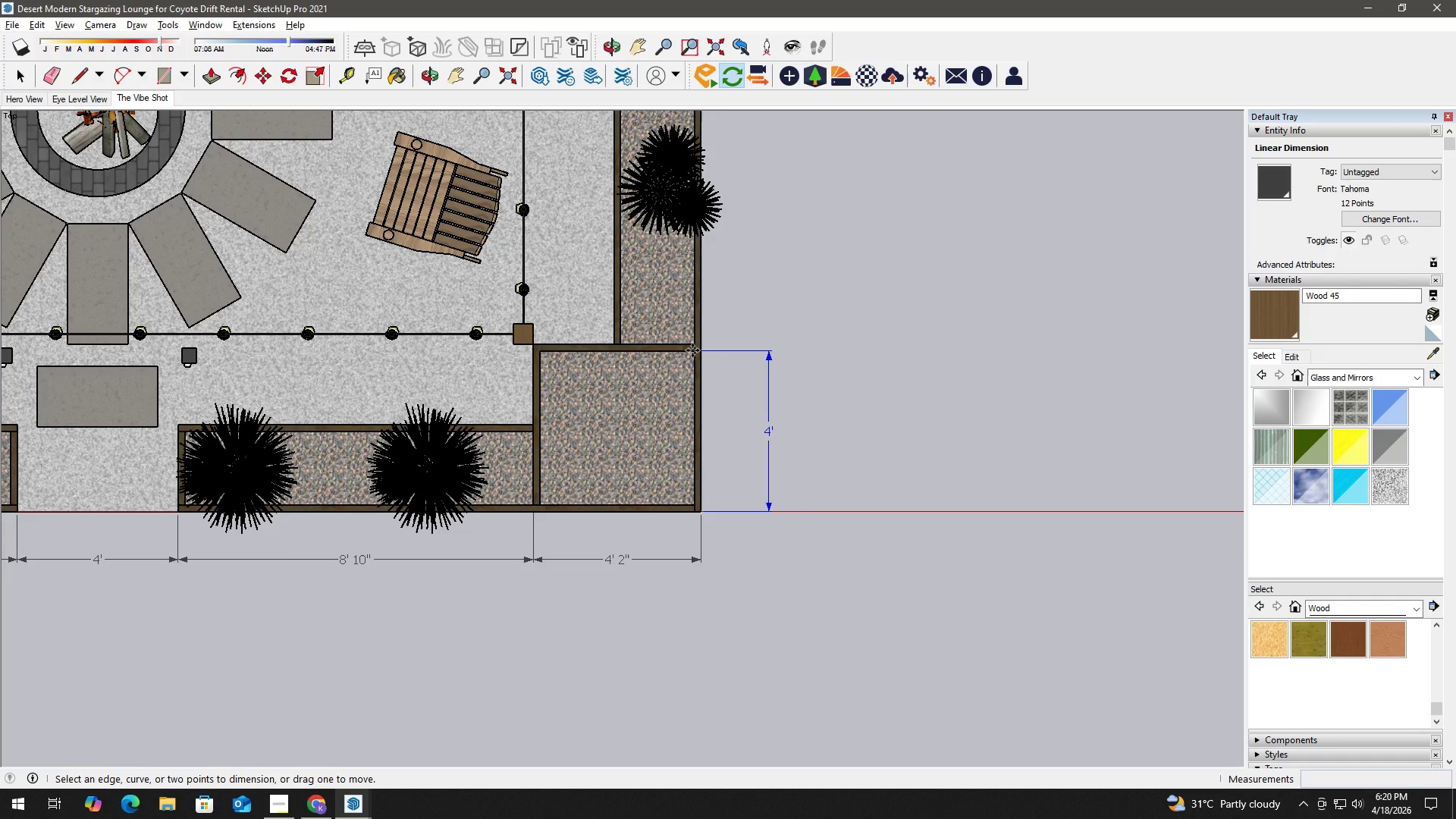 
left_click([692, 350])
 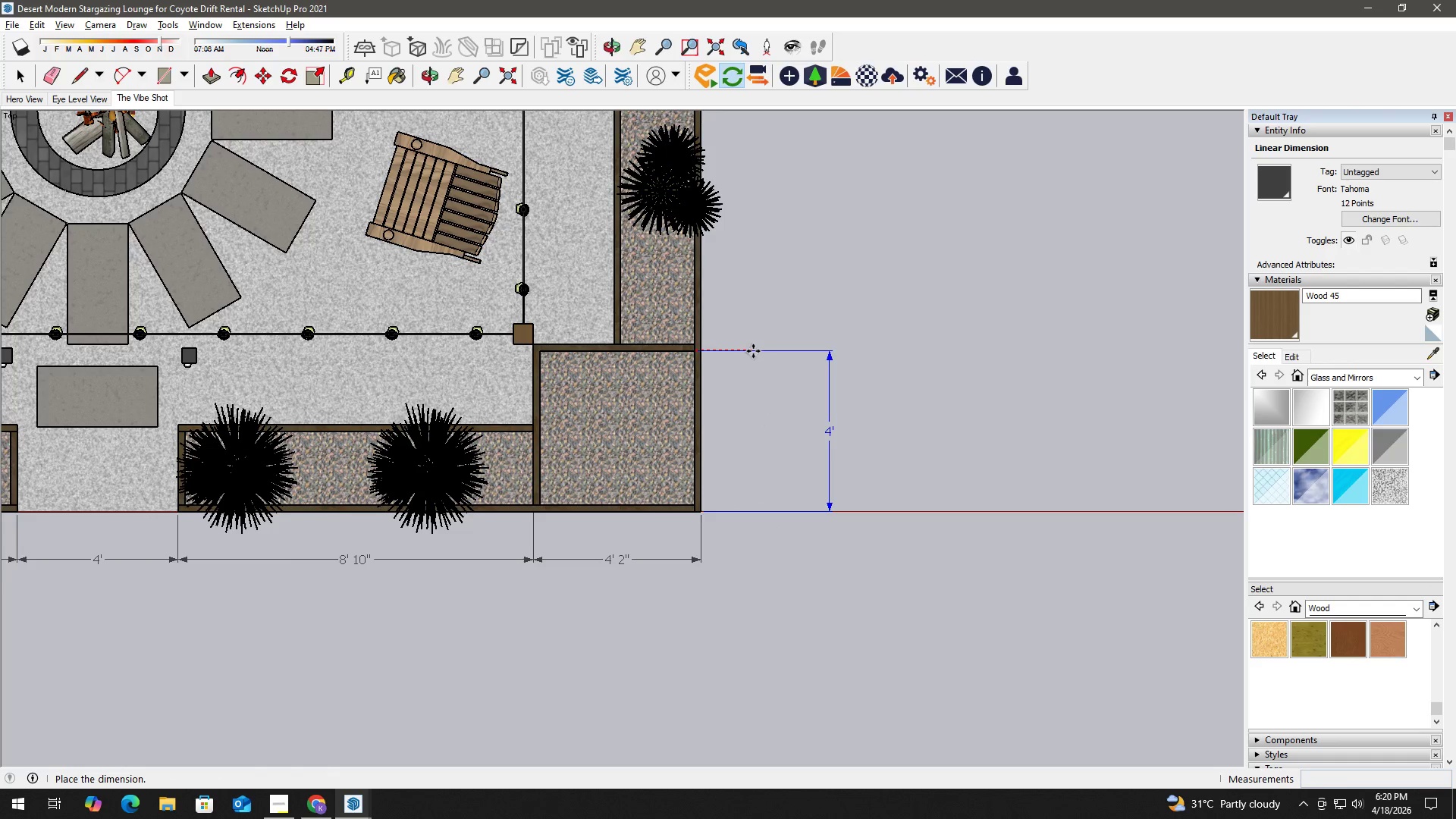 
key(Escape)
 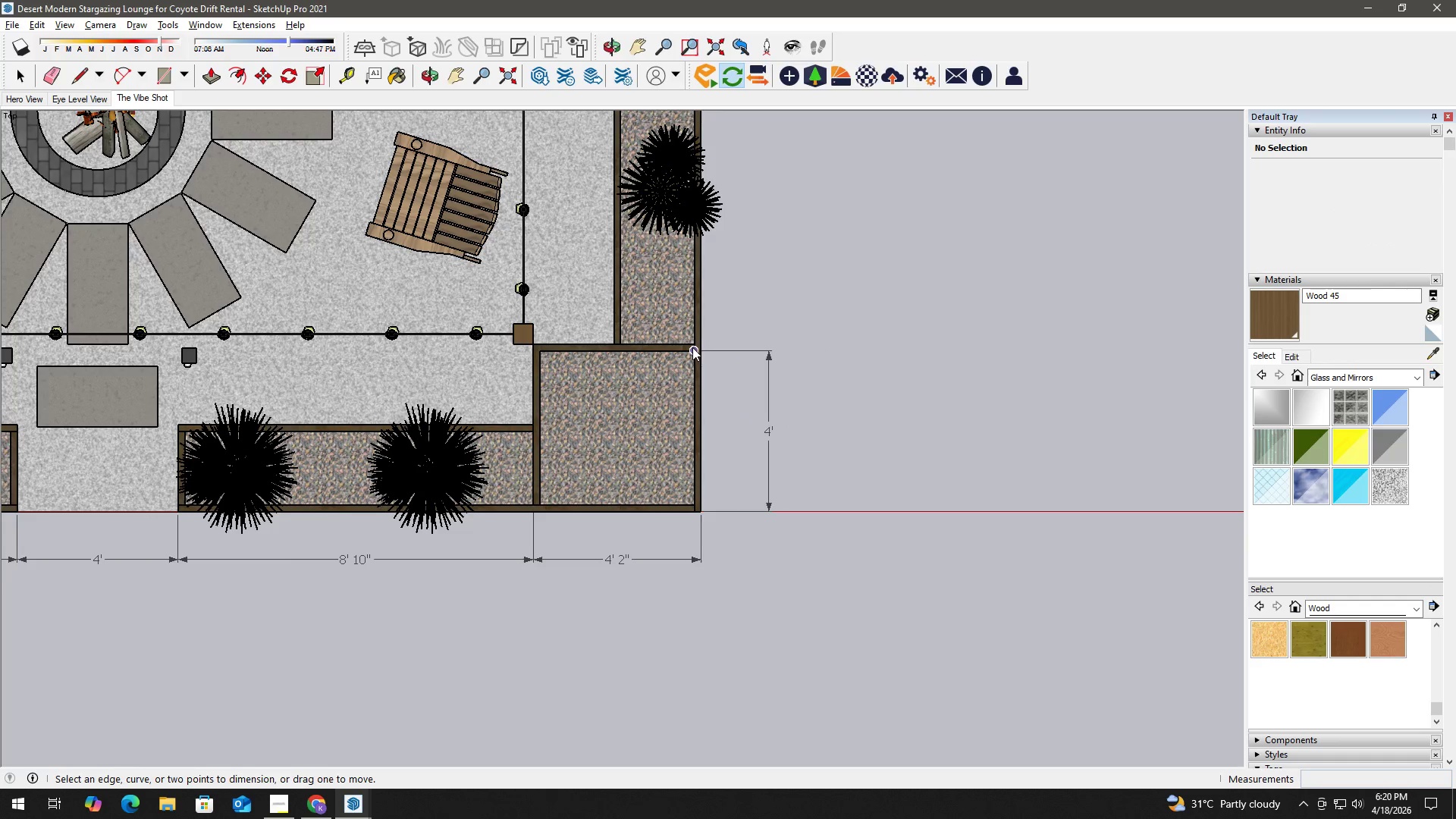 
left_click([692, 349])
 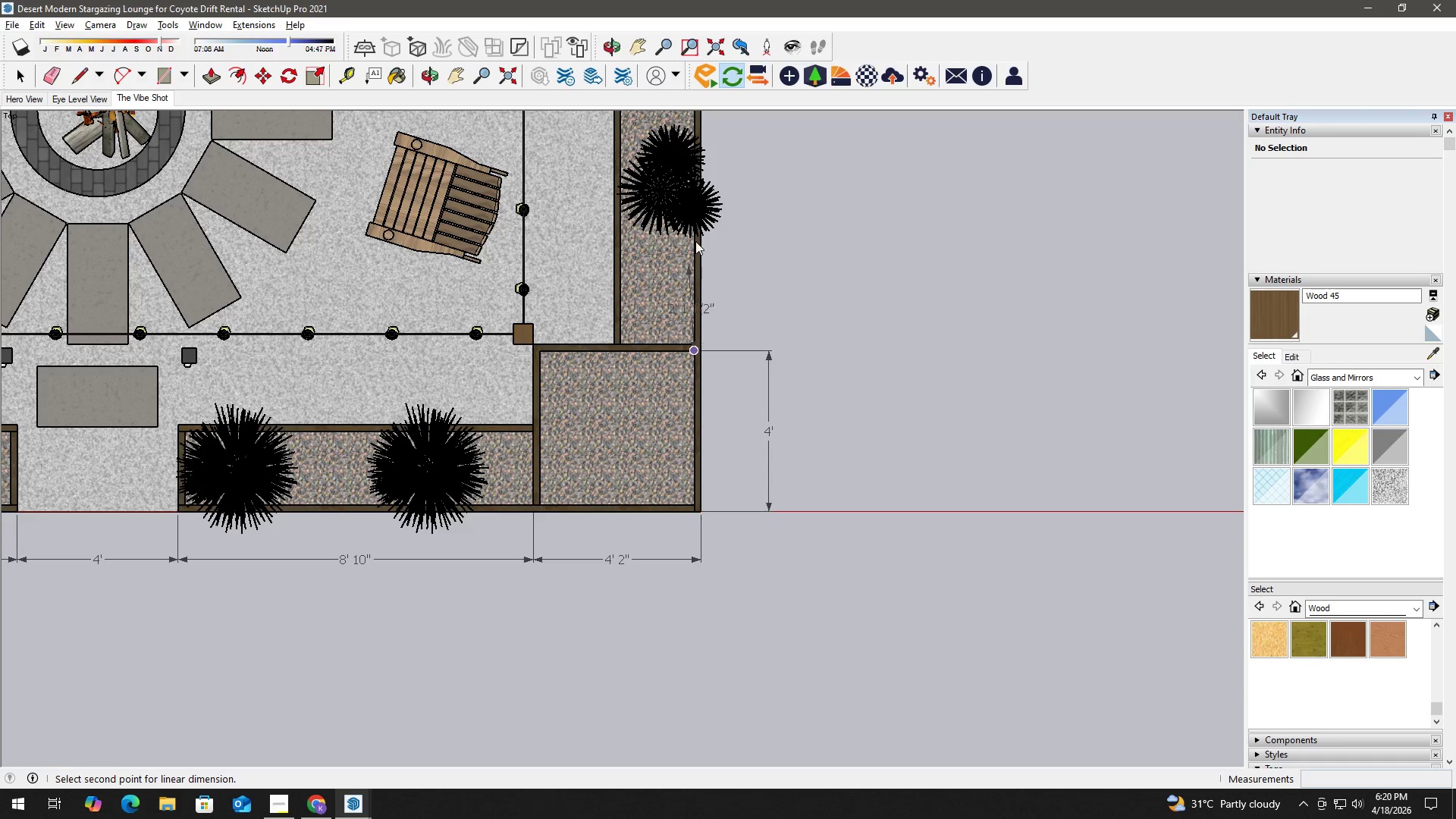 
hold_key(key=ShiftLeft, duration=1.5)
 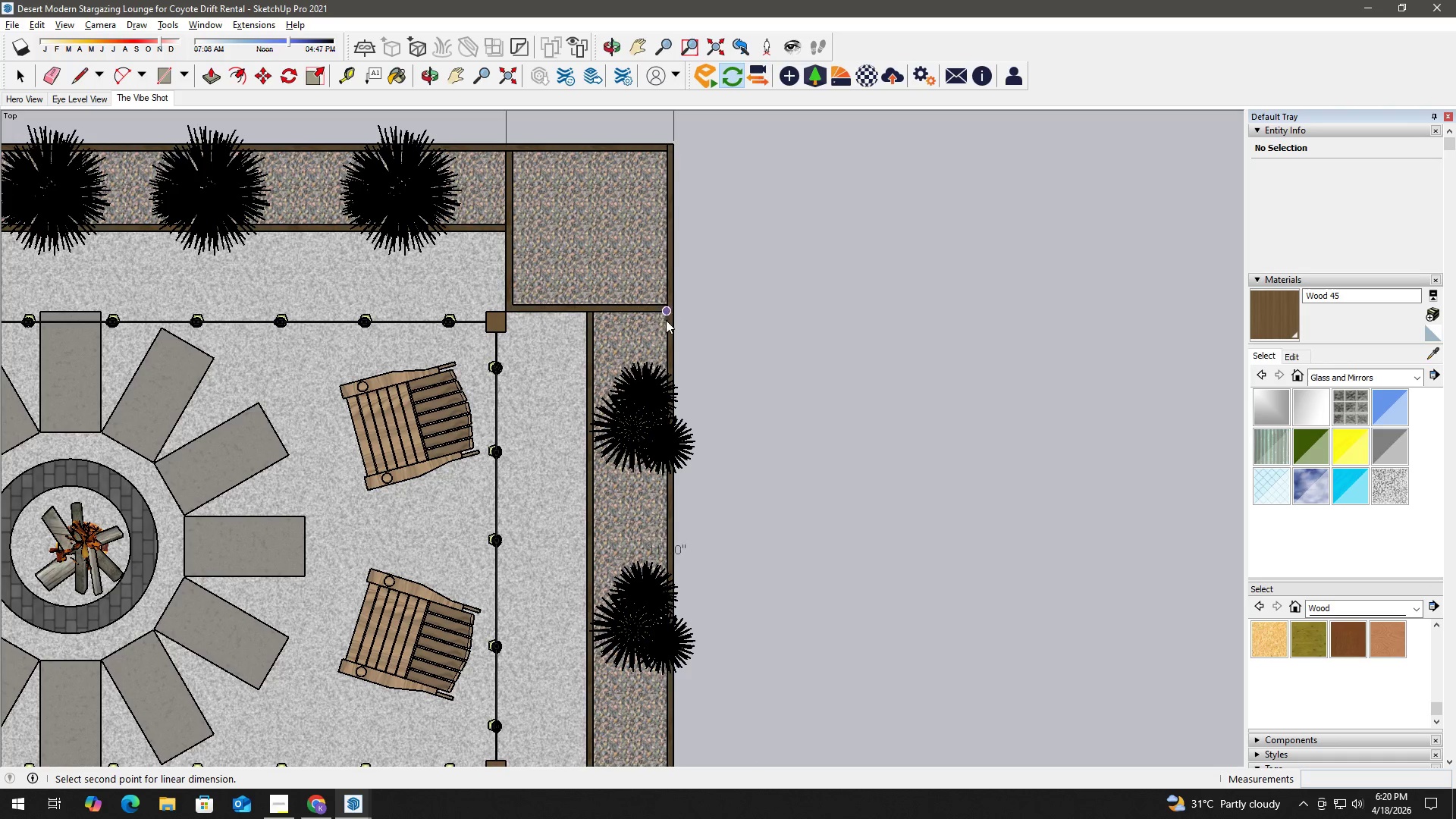 
key(Shift+ShiftLeft)
 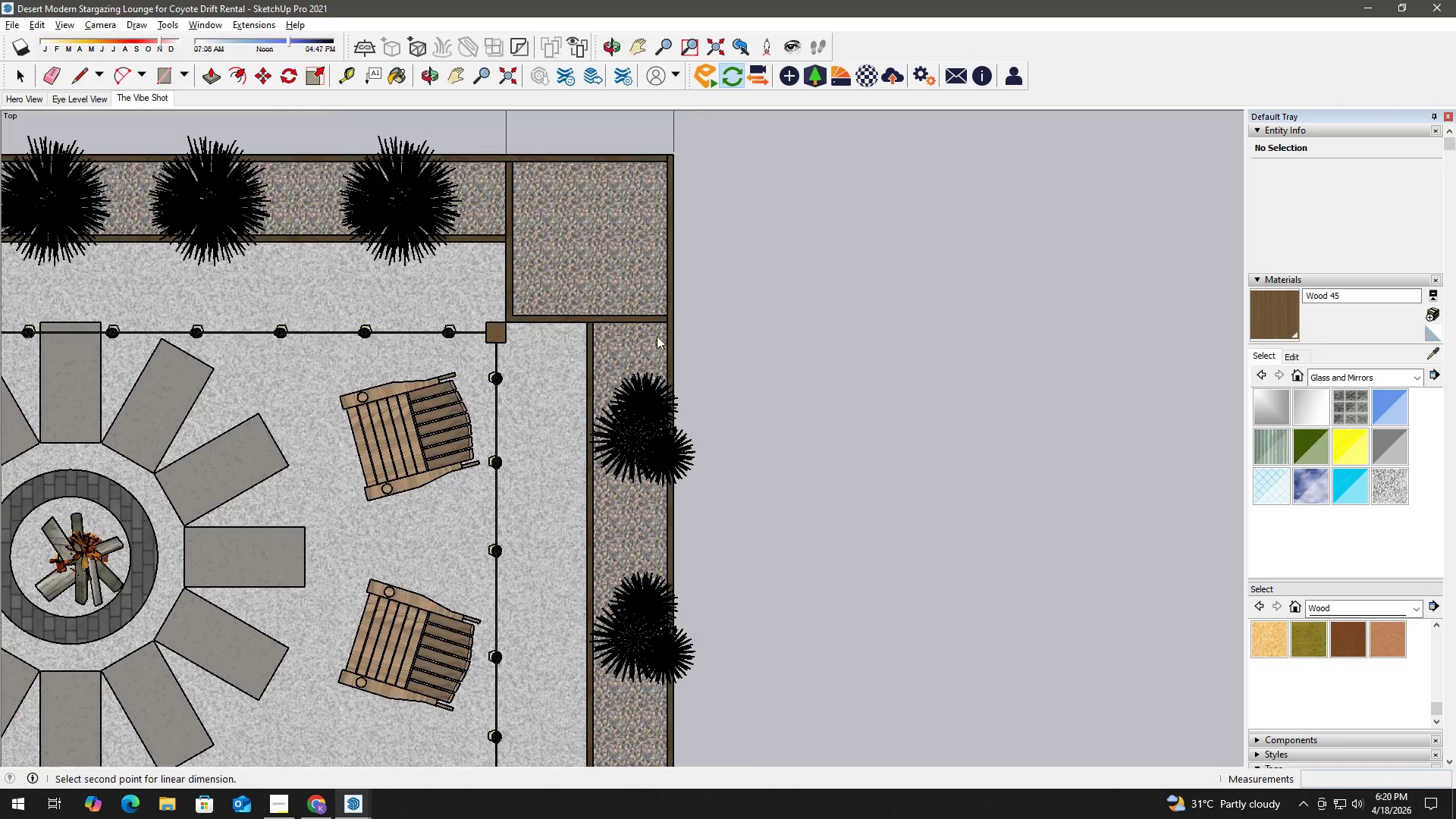 
key(Shift+ShiftLeft)
 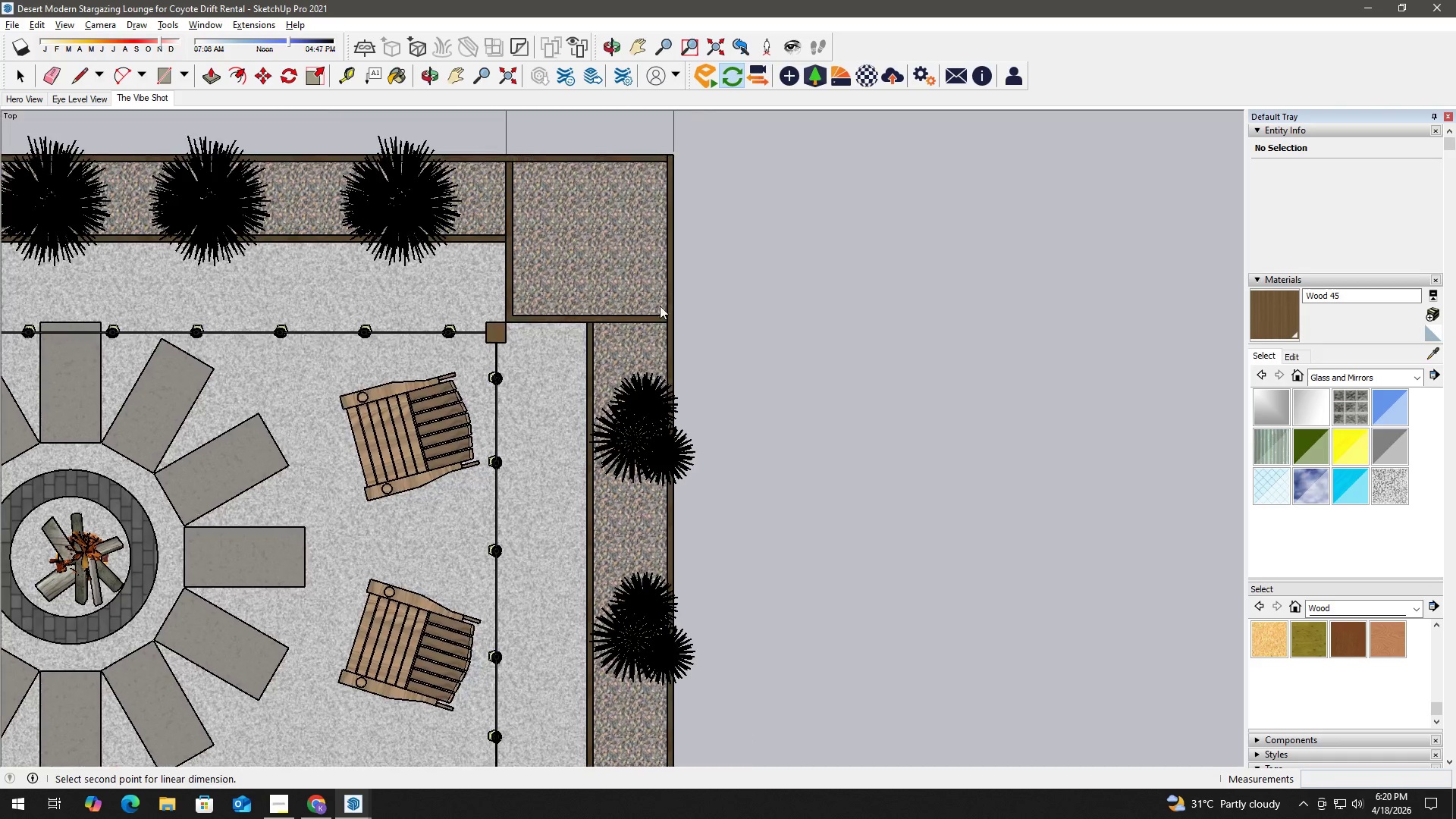 
key(Shift+ShiftLeft)
 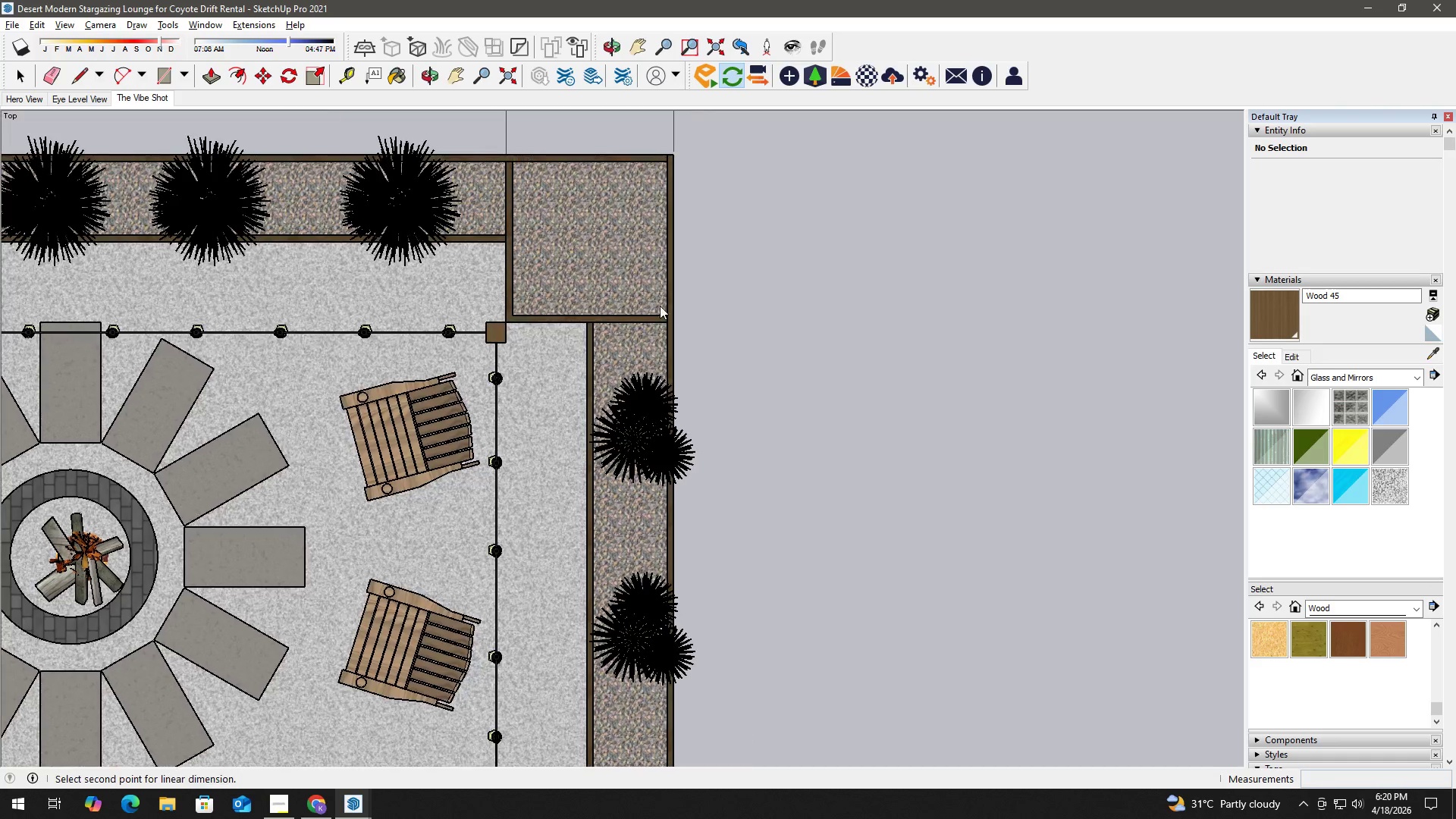 
key(Shift+ShiftLeft)
 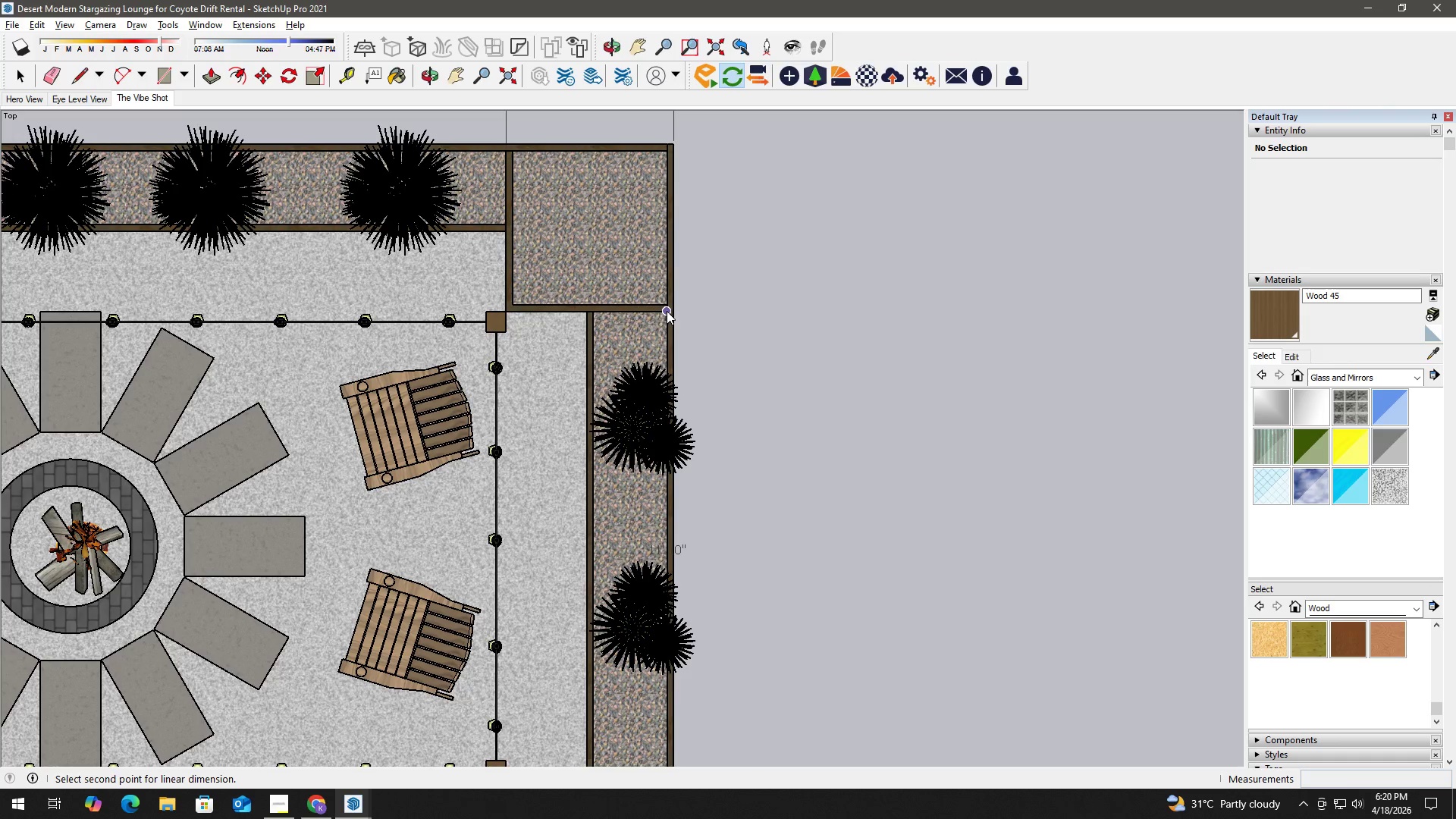 
left_click([667, 310])
 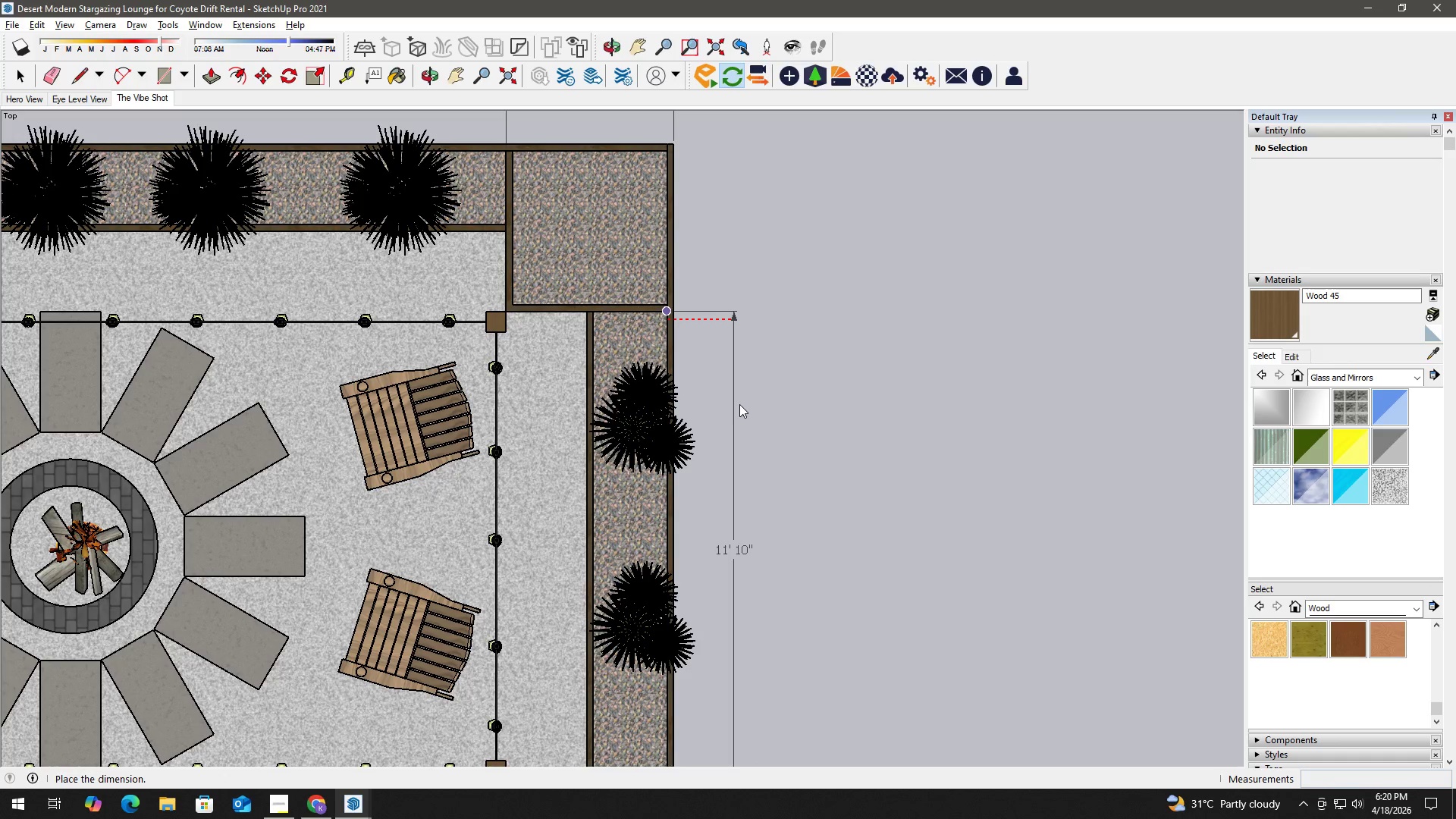 
hold_key(key=ShiftLeft, duration=0.94)
 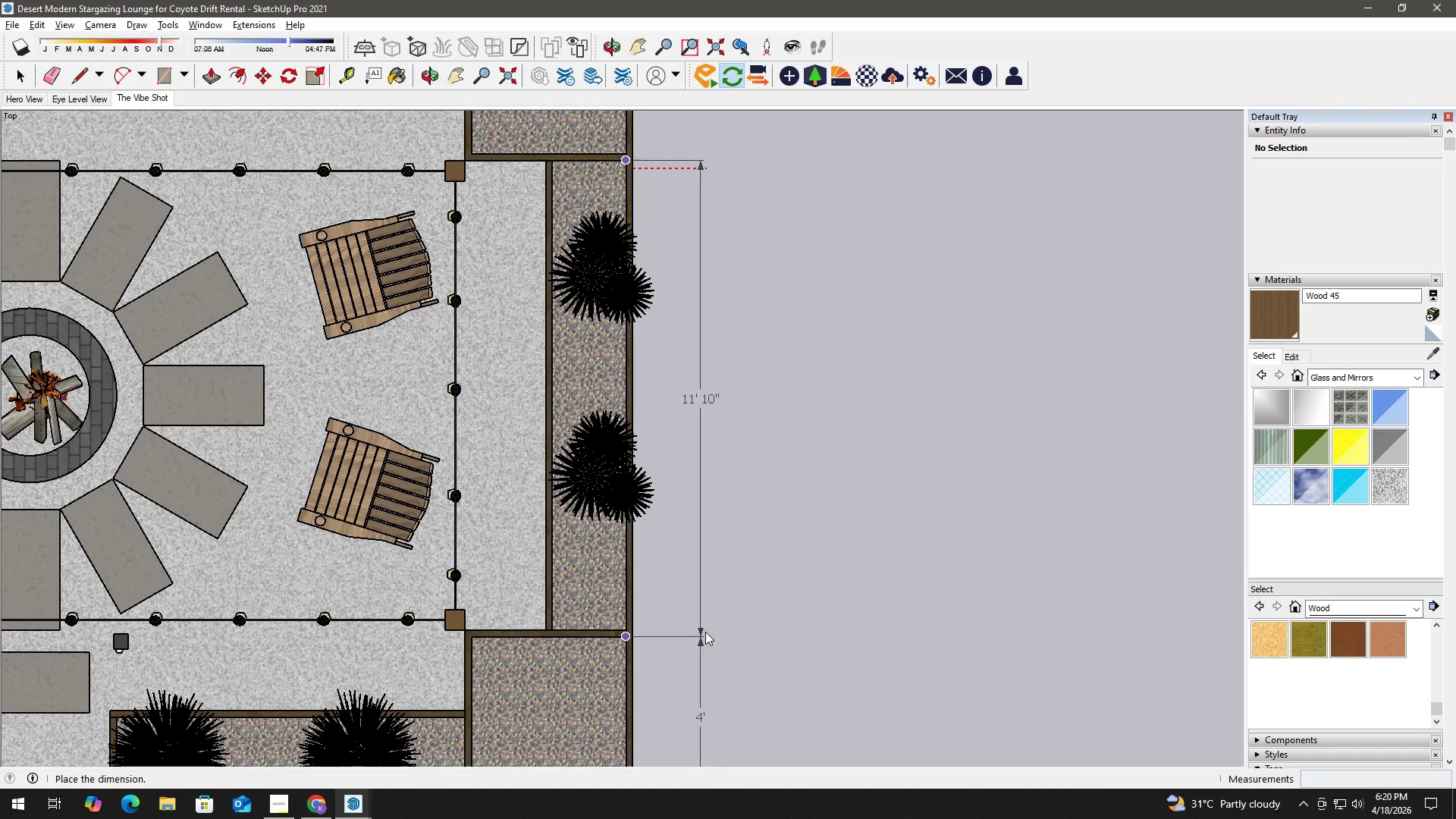 
left_click([704, 633])
 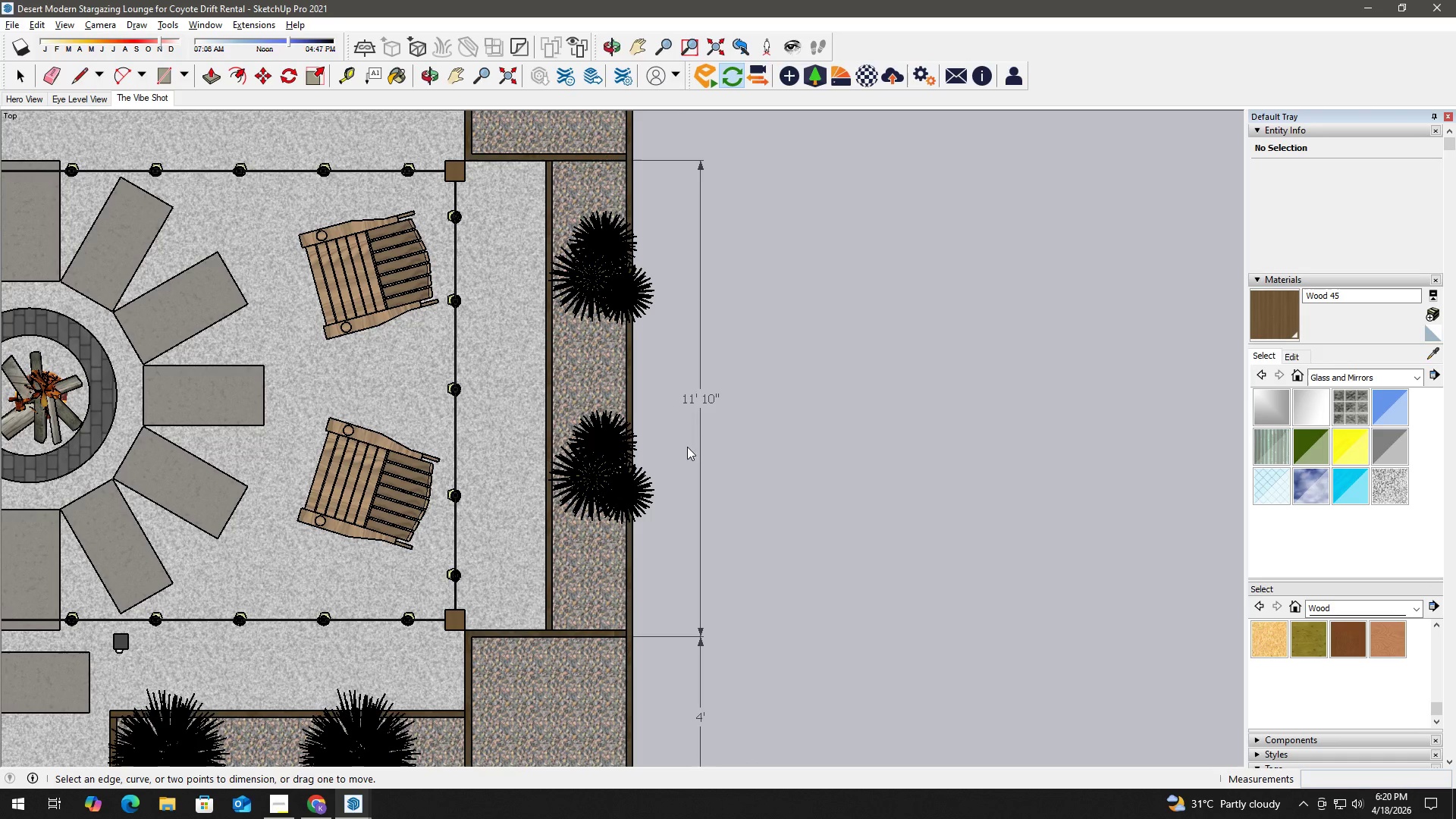 
hold_key(key=ShiftLeft, duration=0.72)
 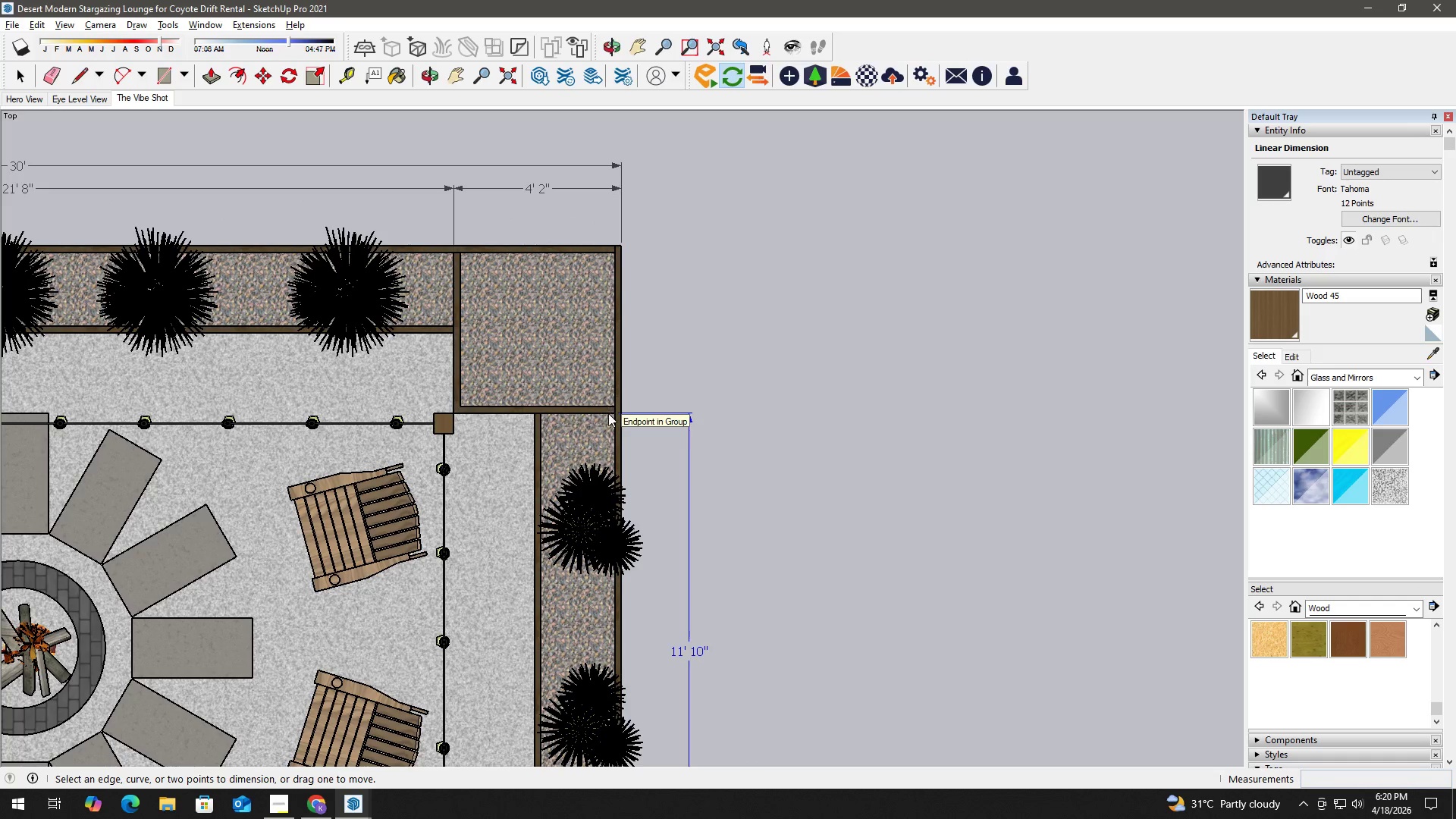 
left_click([610, 413])
 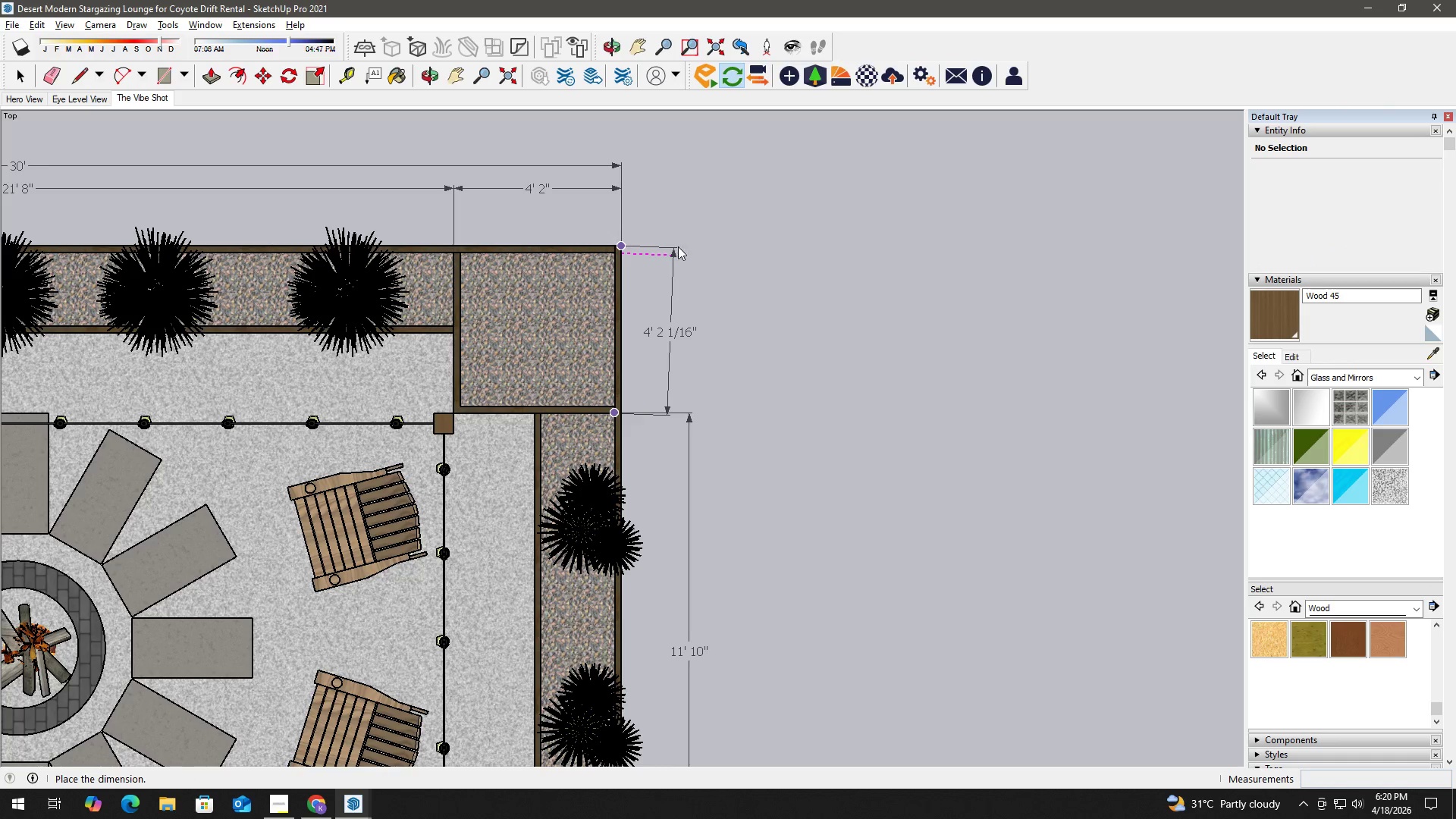 
left_click([685, 234])
 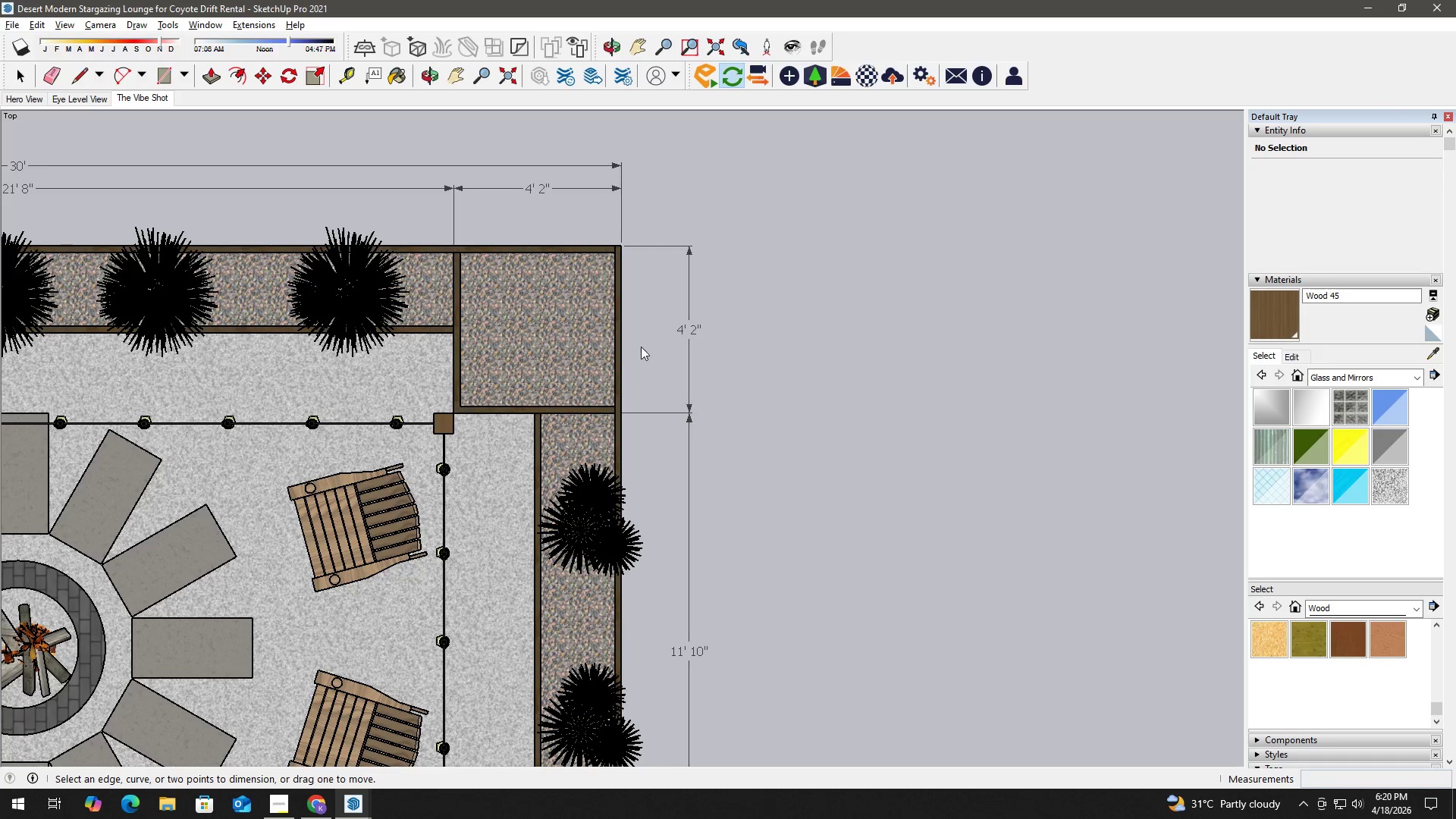 
scroll: coordinate [589, 425], scroll_direction: down, amount: 10.0
 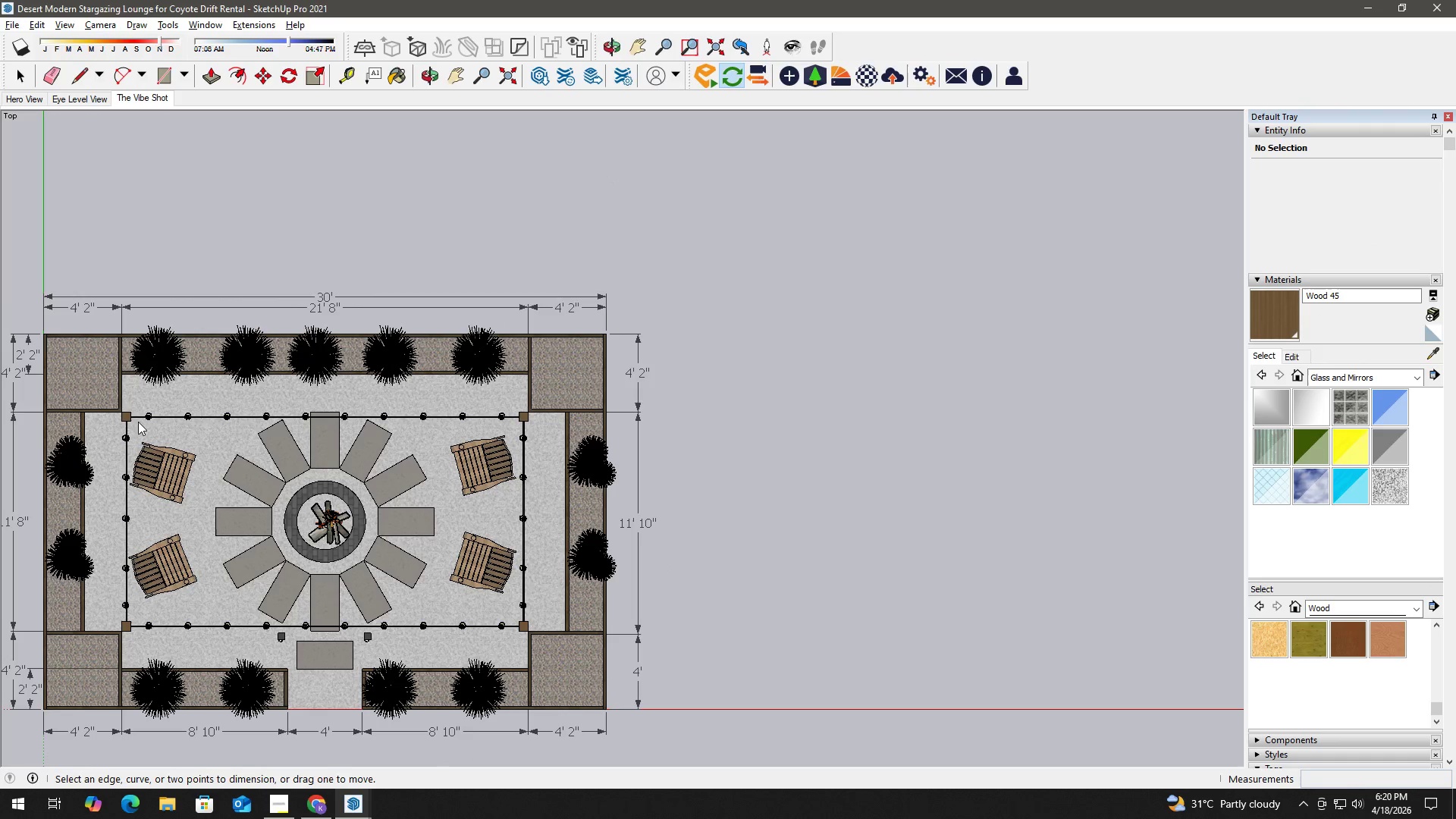 
scroll: coordinate [132, 411], scroll_direction: up, amount: 15.0
 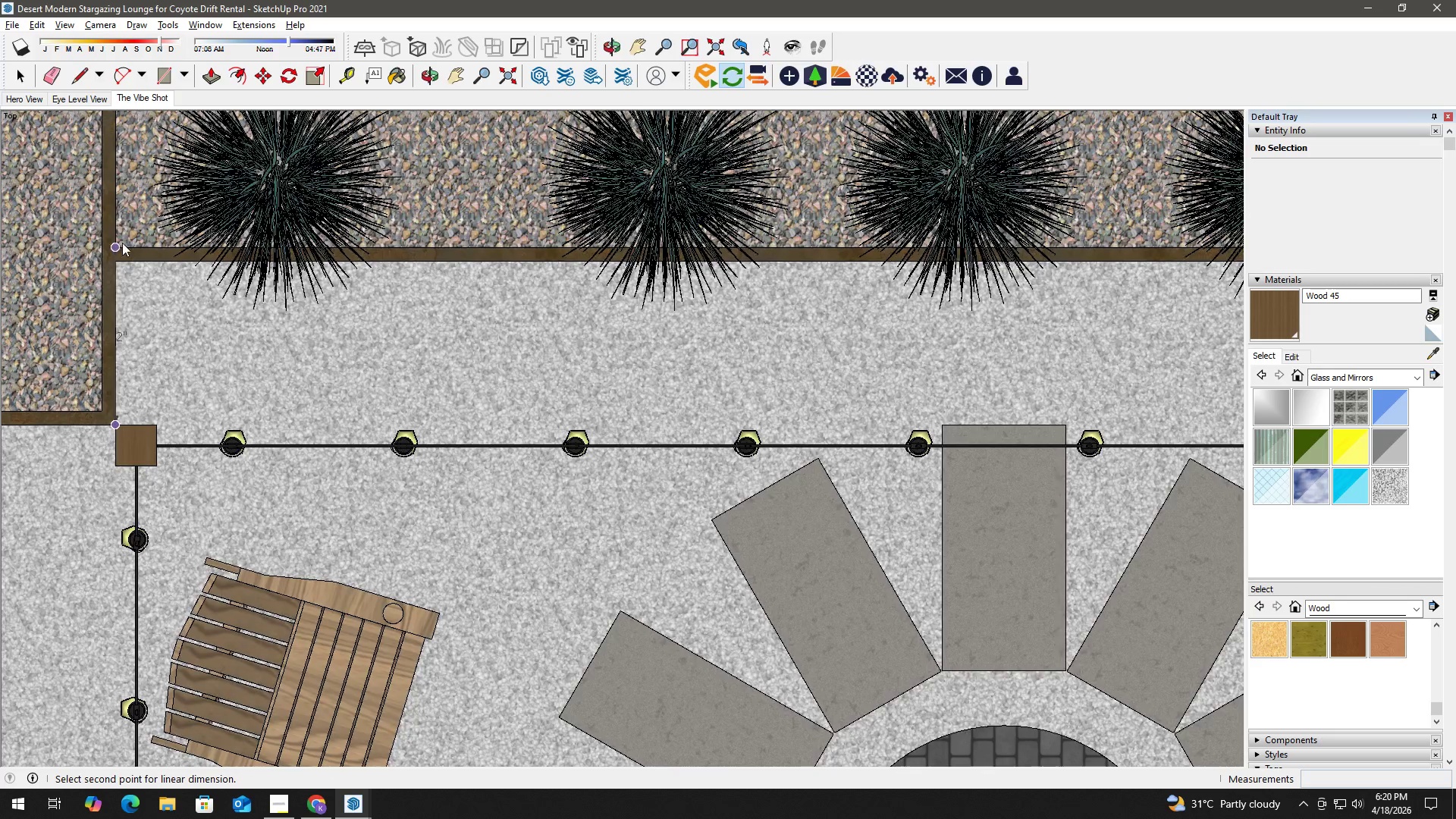 
left_click([113, 262])
 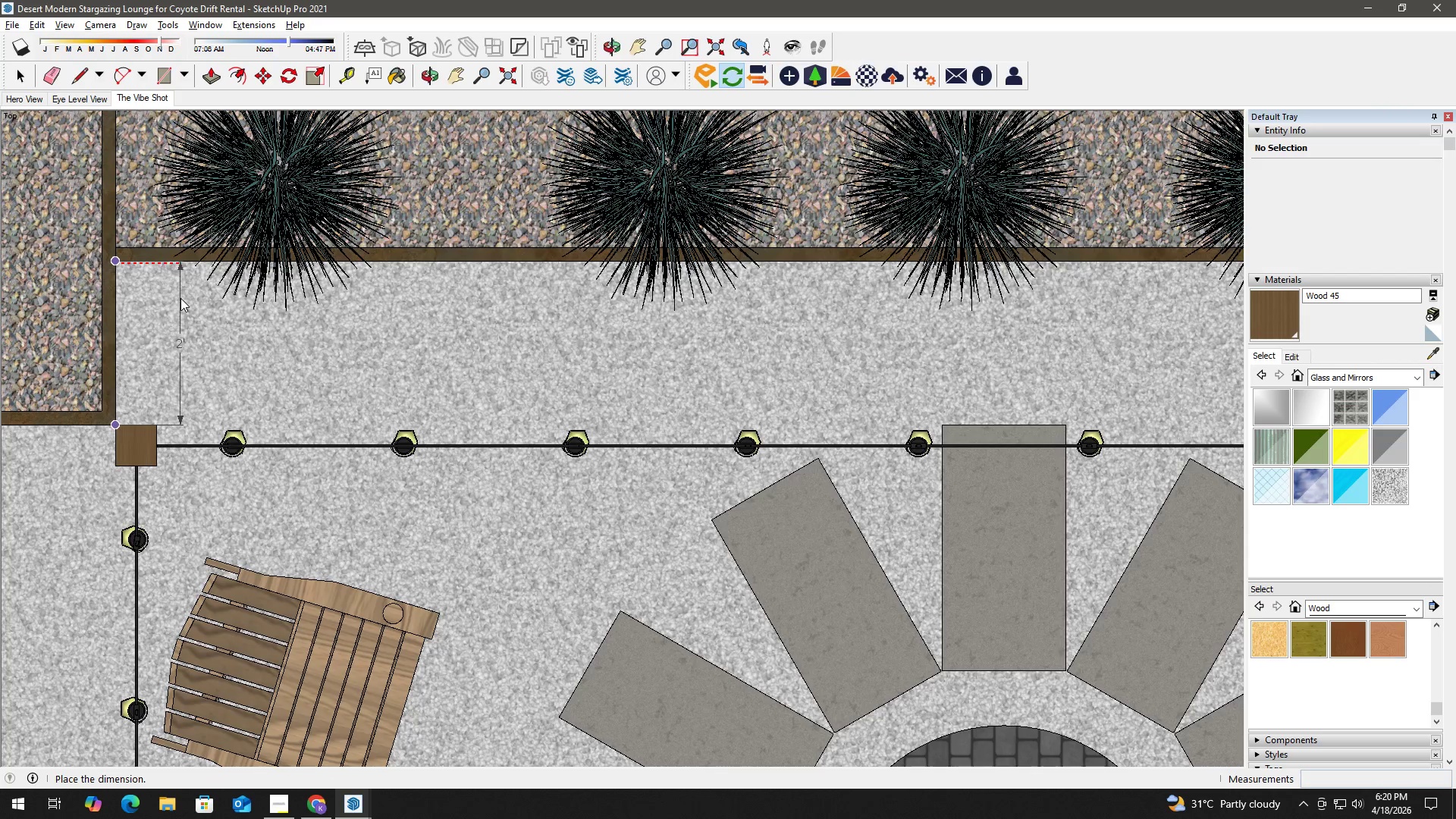 
left_click([187, 300])
 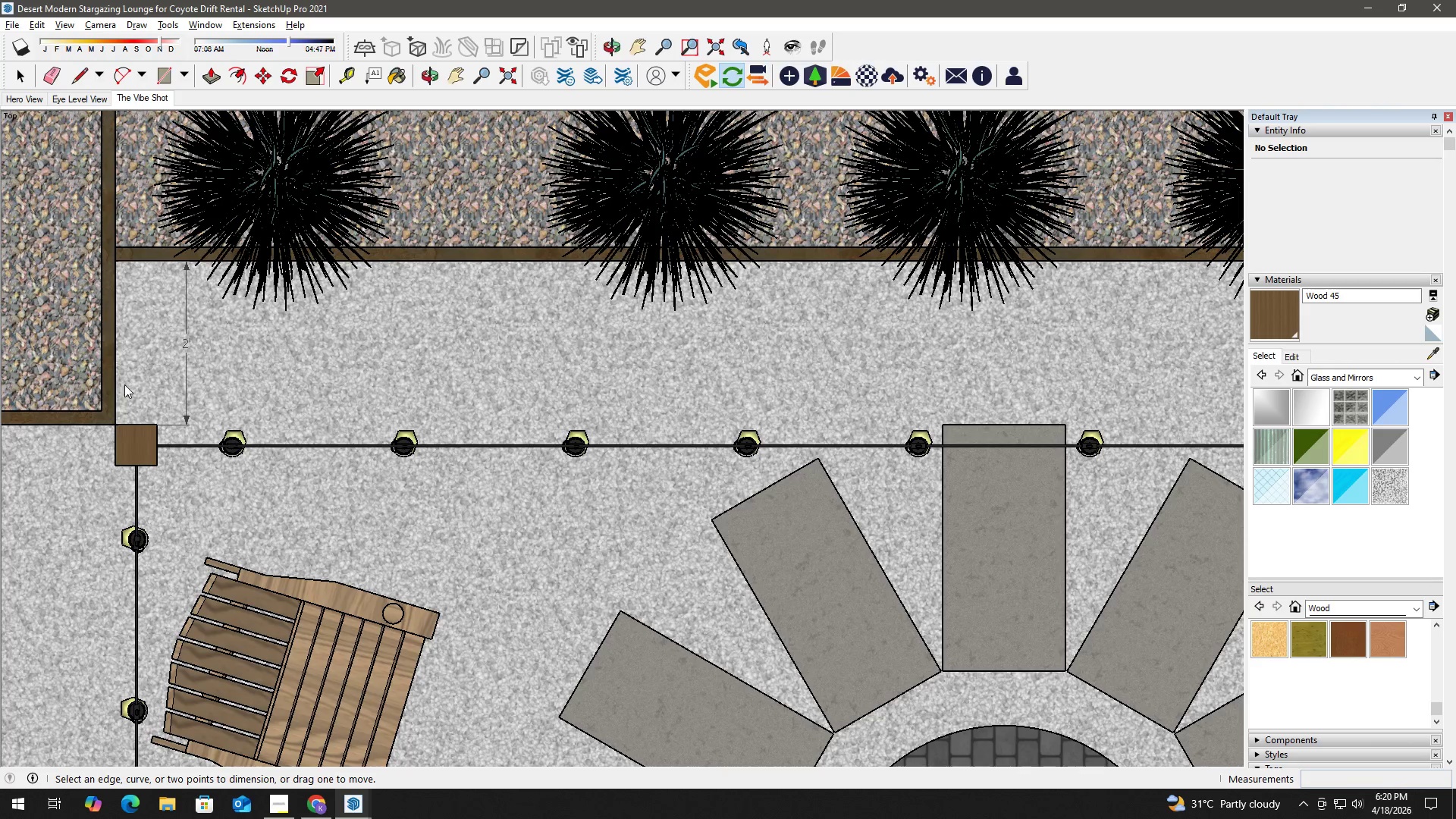 
key(H)
 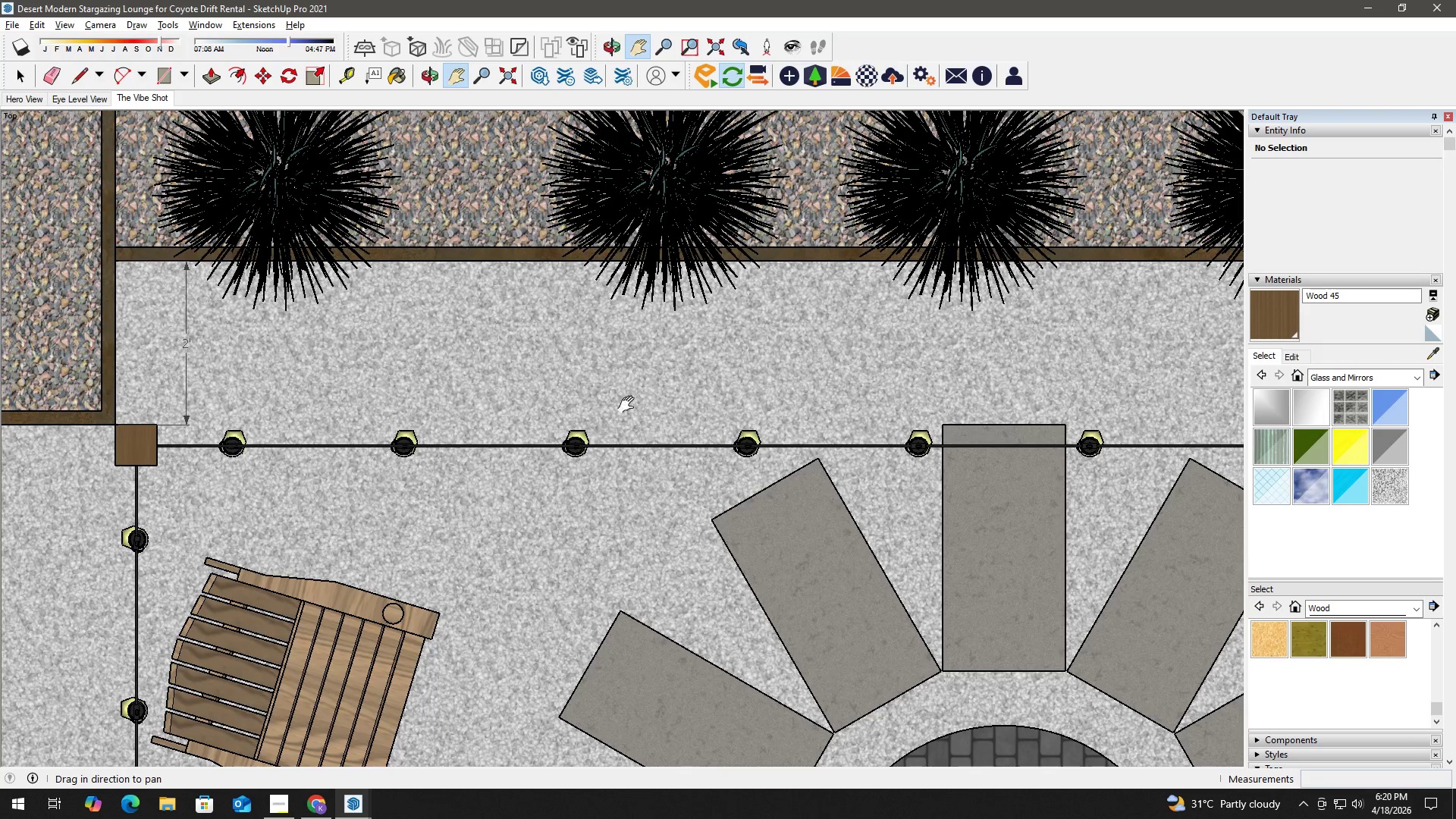 
left_click_drag(start_coordinate=[613, 404], to_coordinate=[223, 403])
 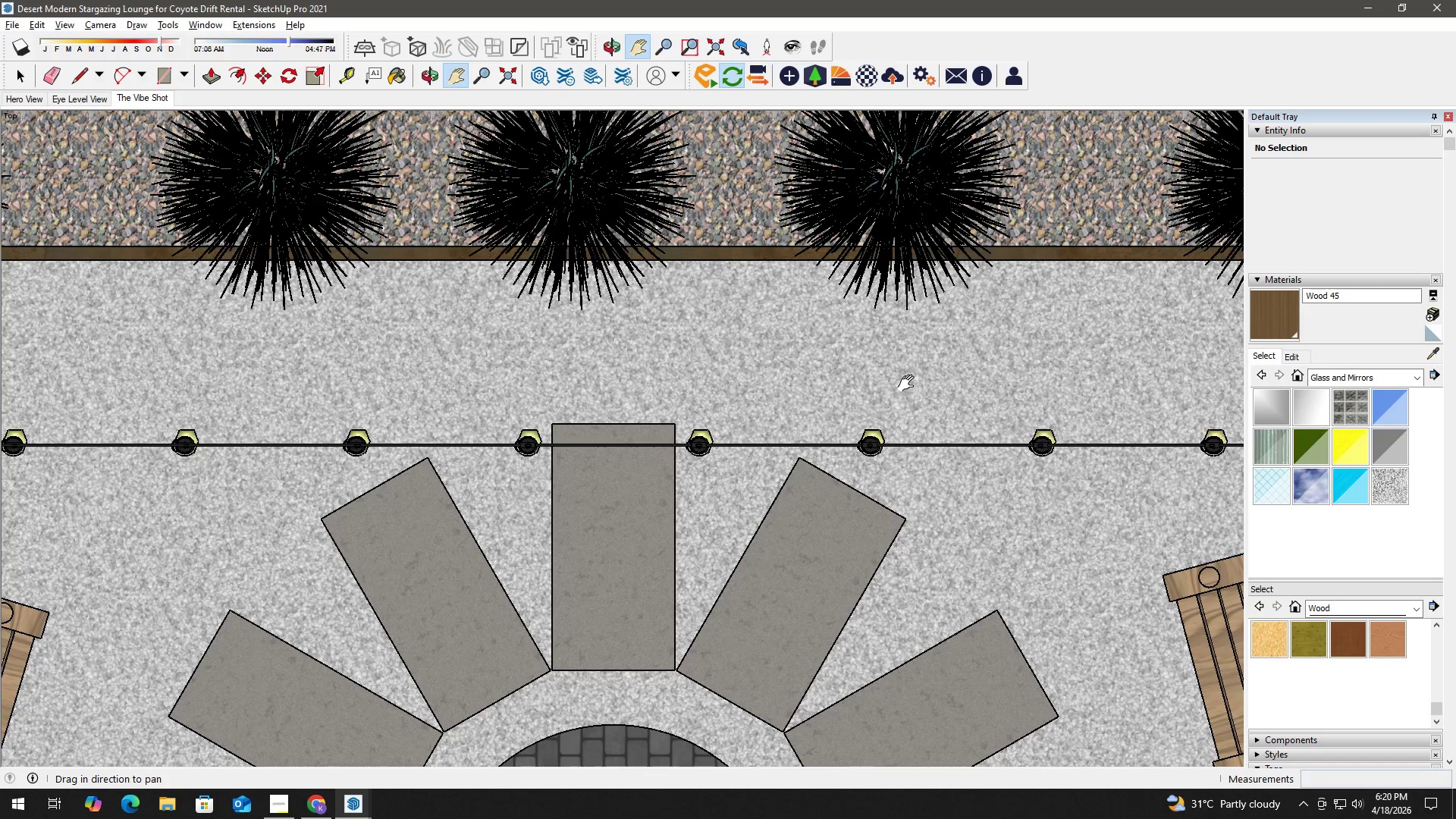 
left_click_drag(start_coordinate=[900, 384], to_coordinate=[408, 386])
 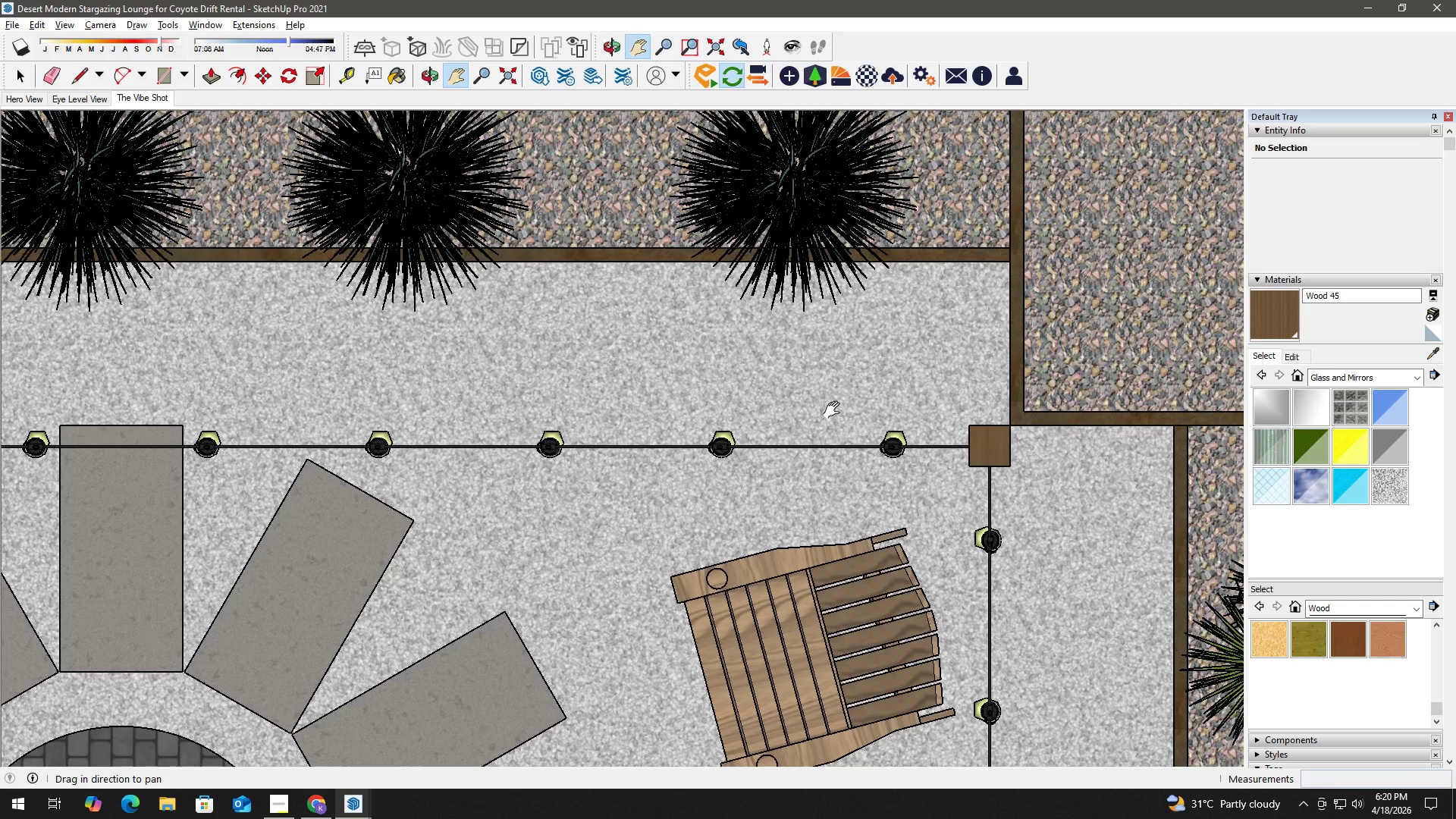 
left_click_drag(start_coordinate=[906, 411], to_coordinate=[777, 401])
 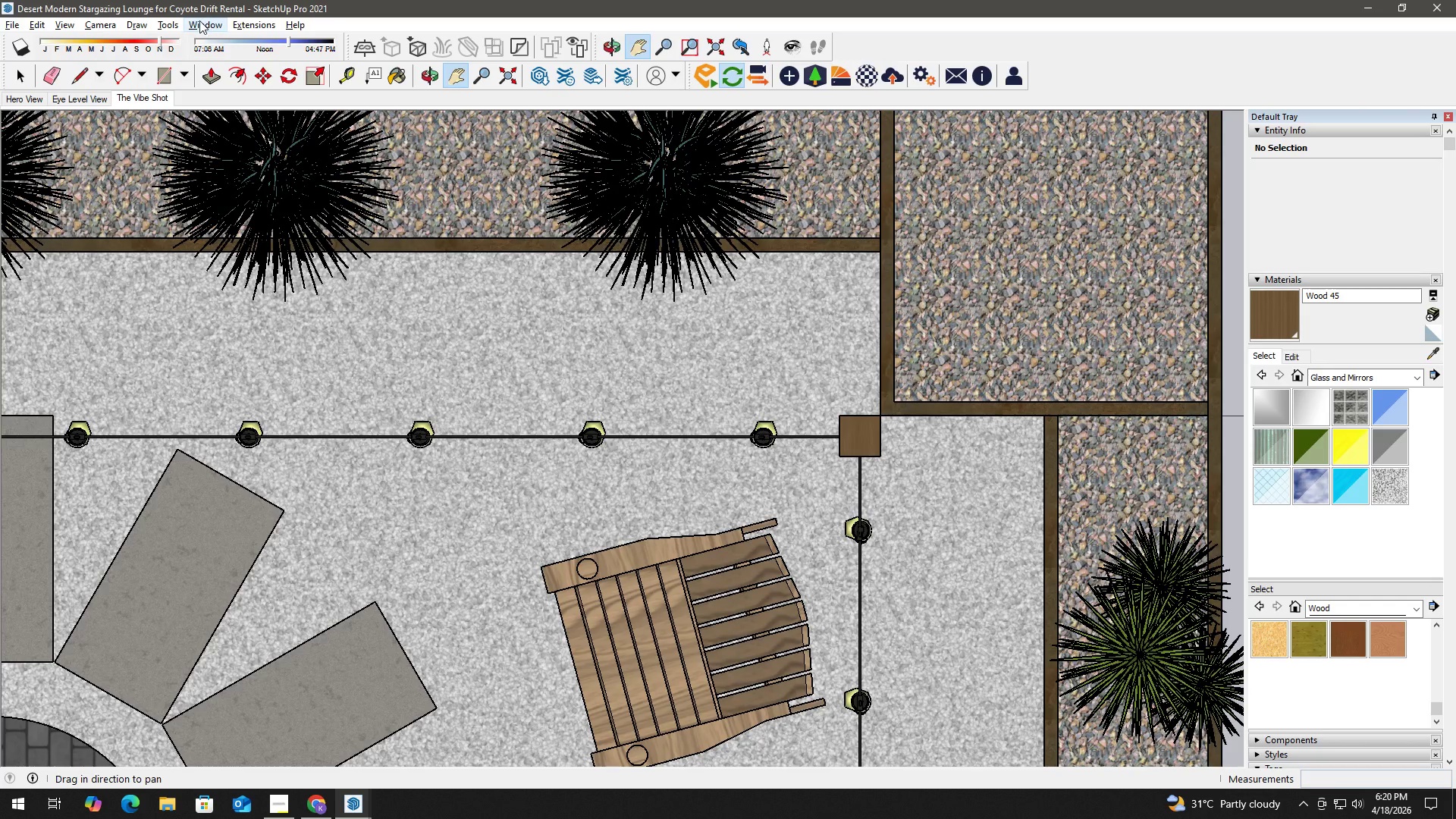 
left_click([174, 27])
 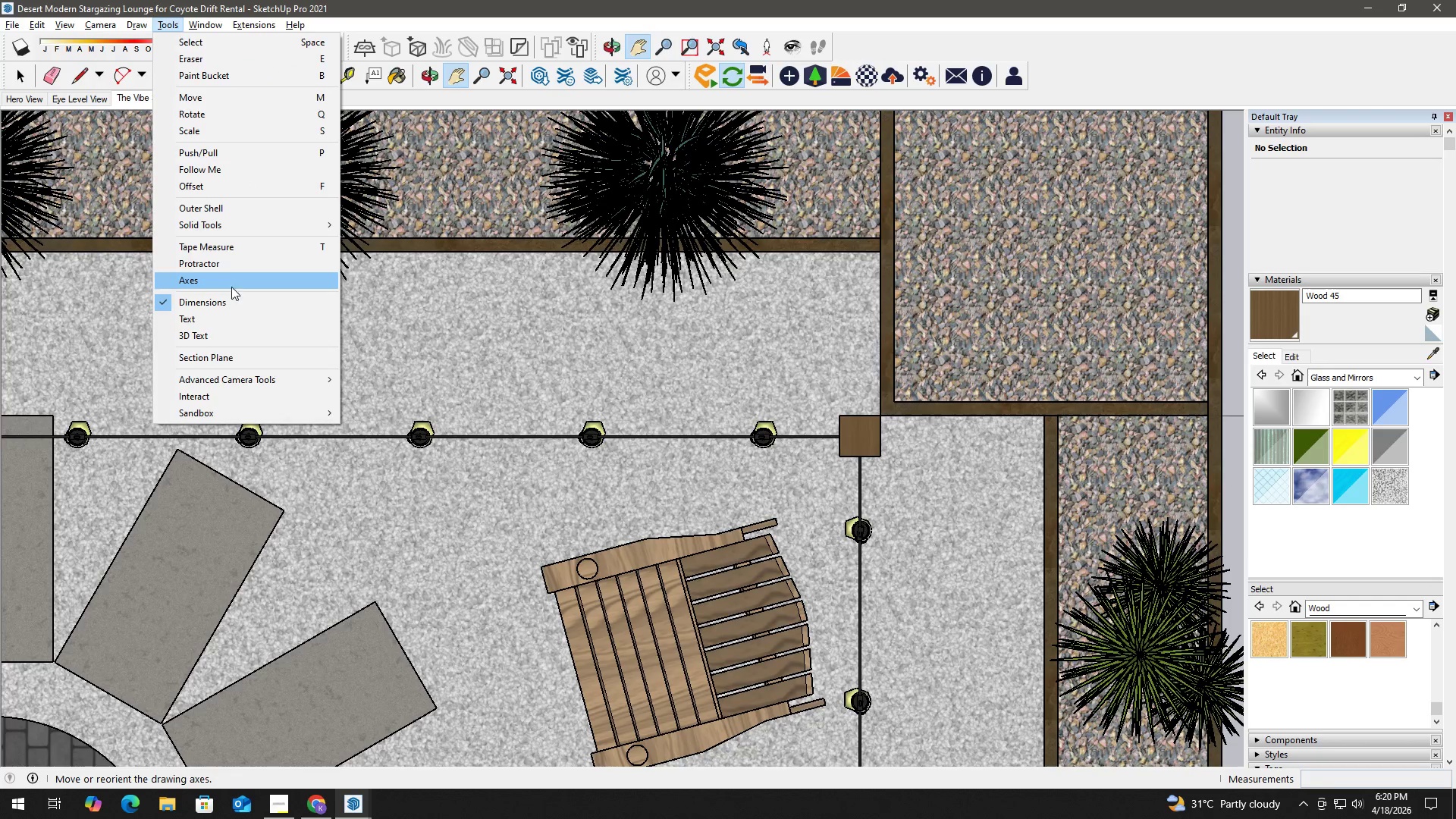 
left_click([231, 300])
 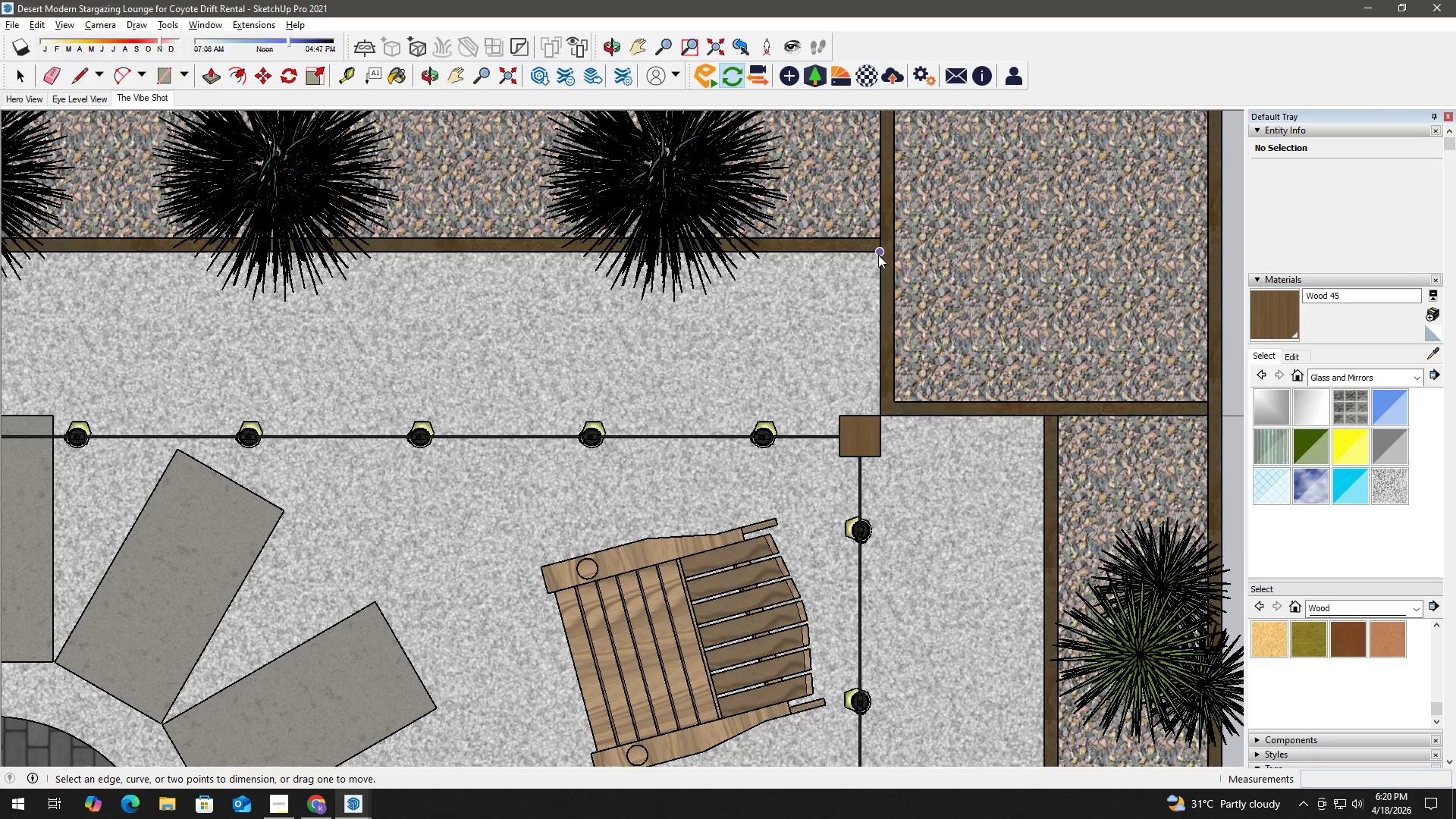 
left_click_drag(start_coordinate=[878, 253], to_coordinate=[878, 259])
 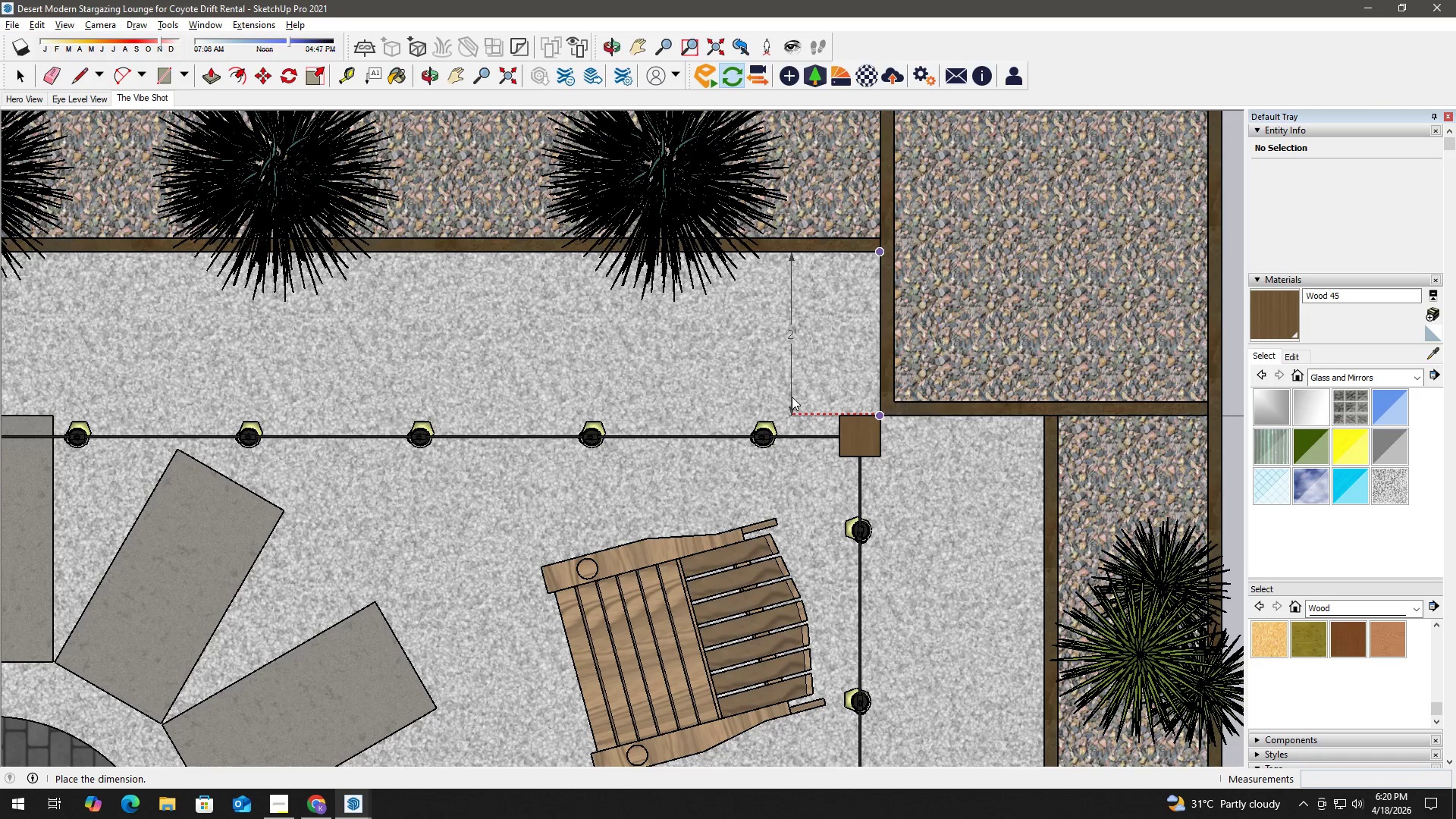 
left_click([779, 395])
 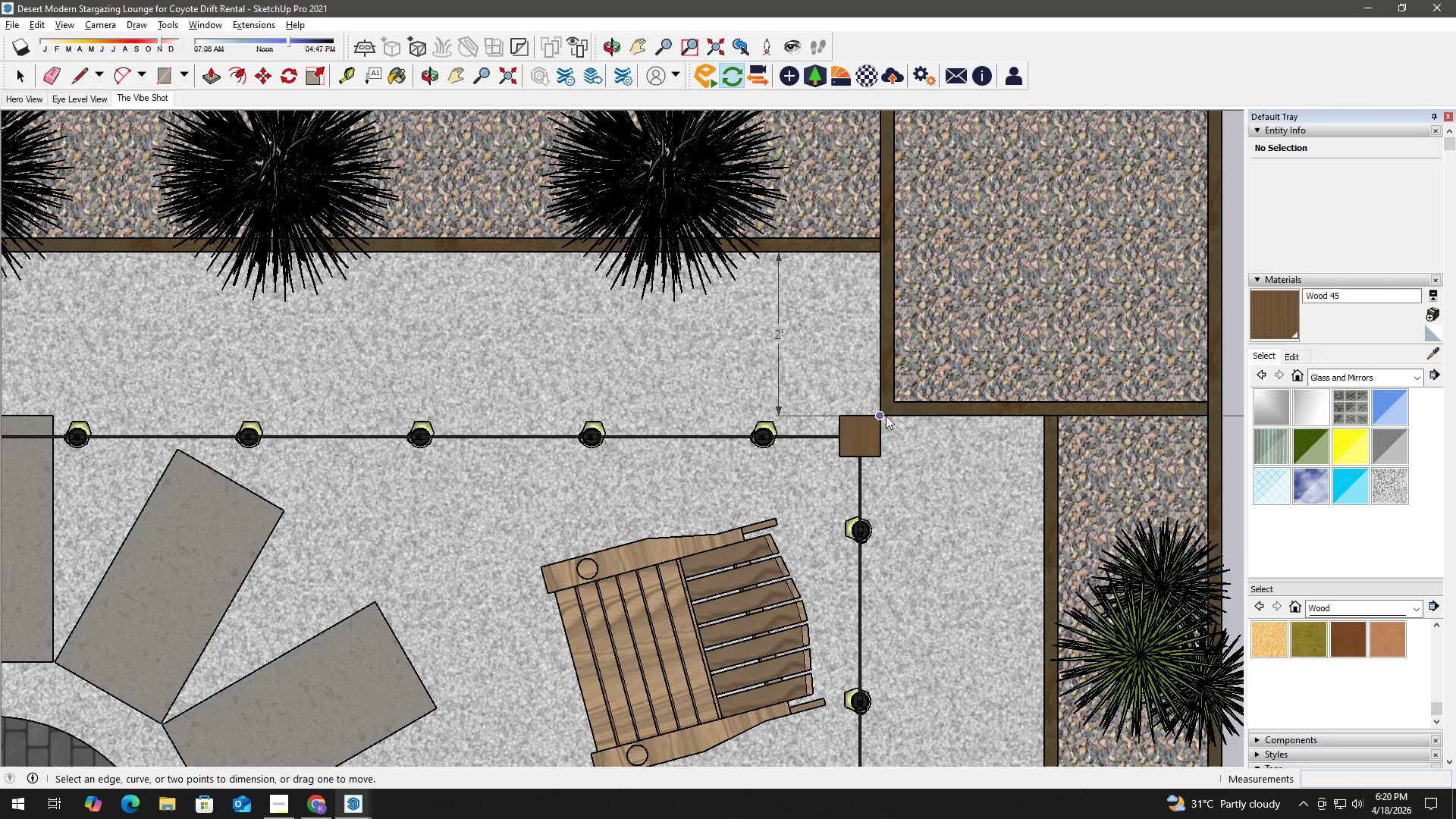 
left_click([883, 415])
 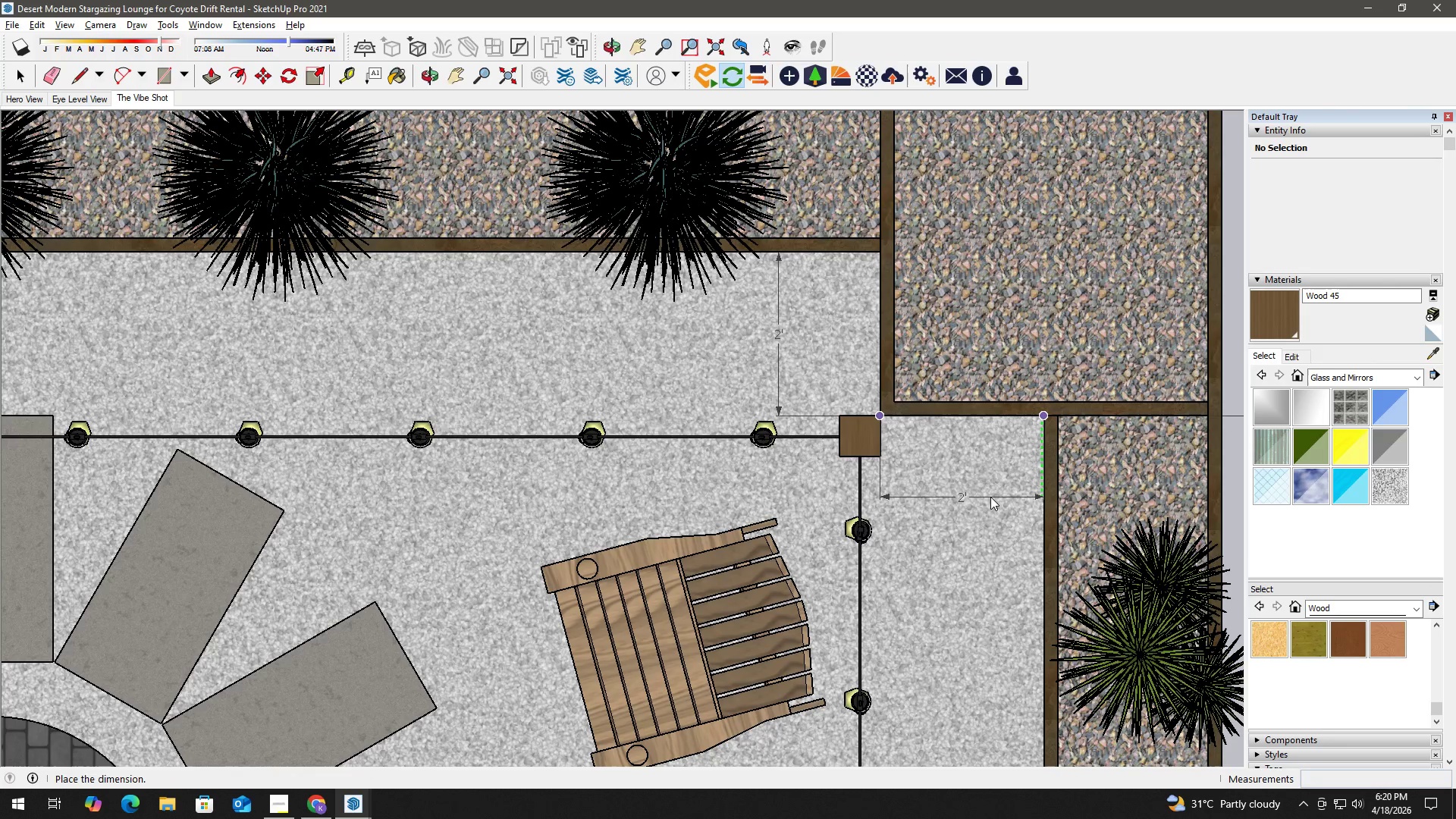 
left_click([989, 494])
 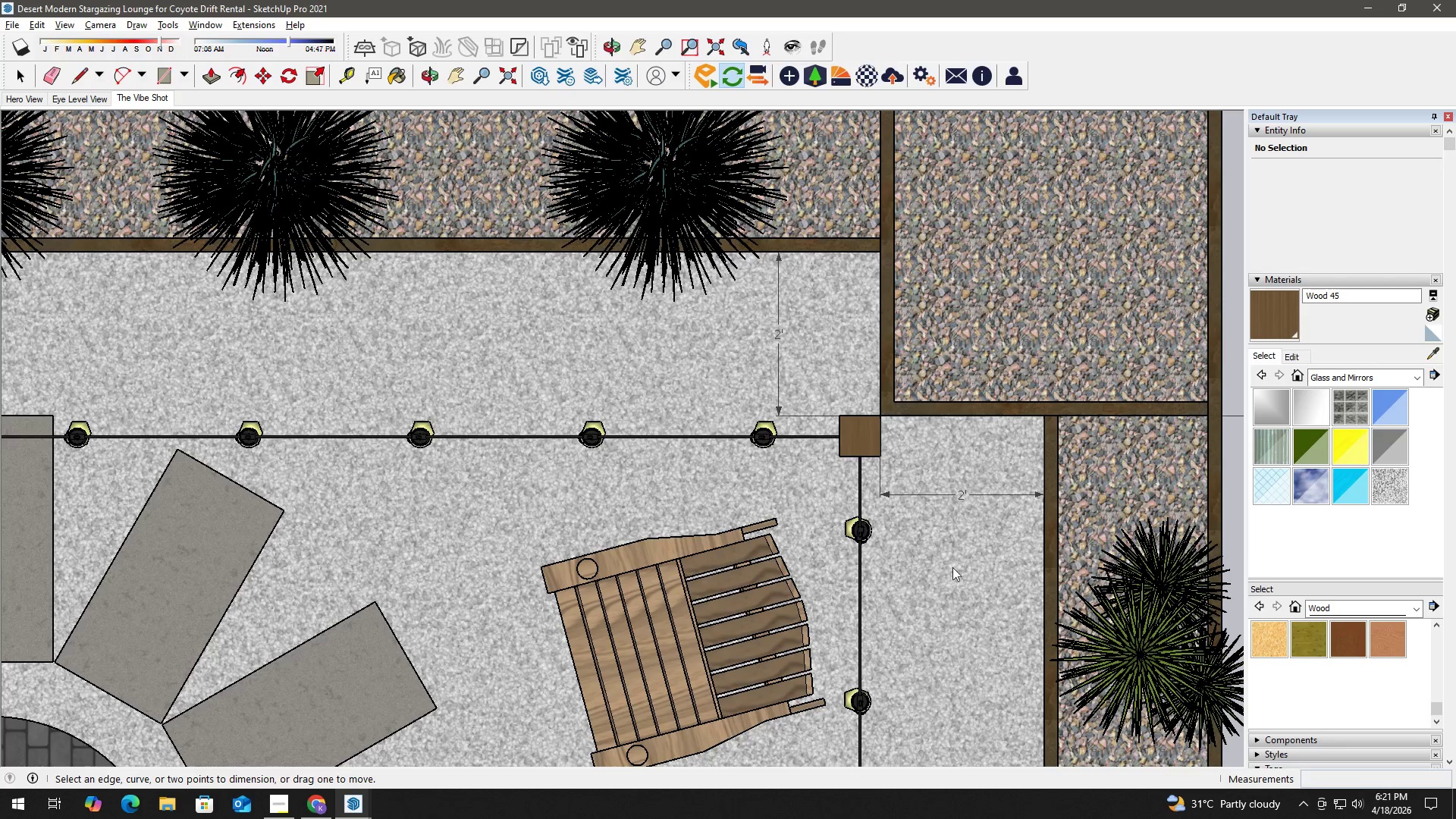 
key(H)
 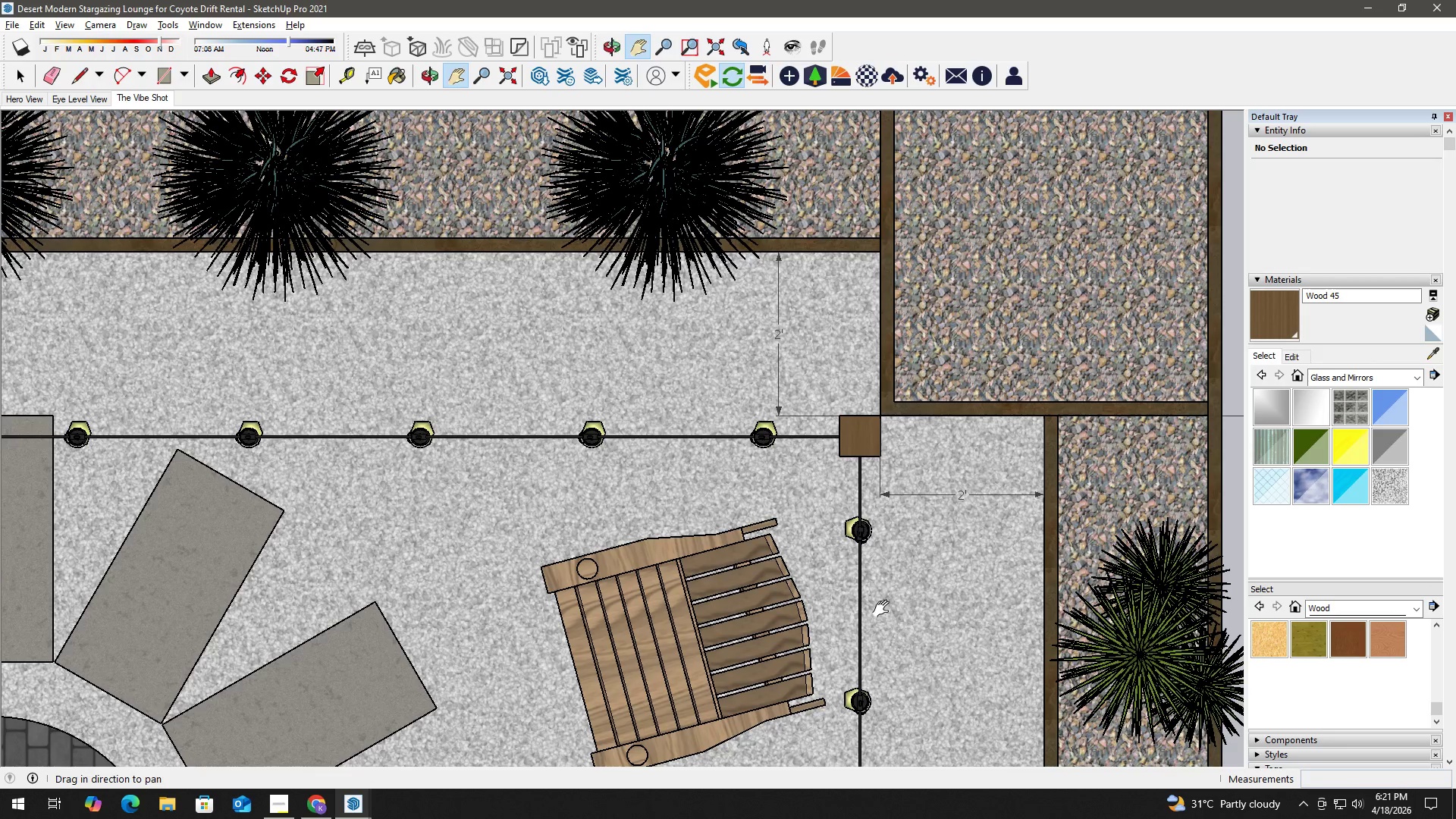 
left_click_drag(start_coordinate=[896, 631], to_coordinate=[744, 253])
 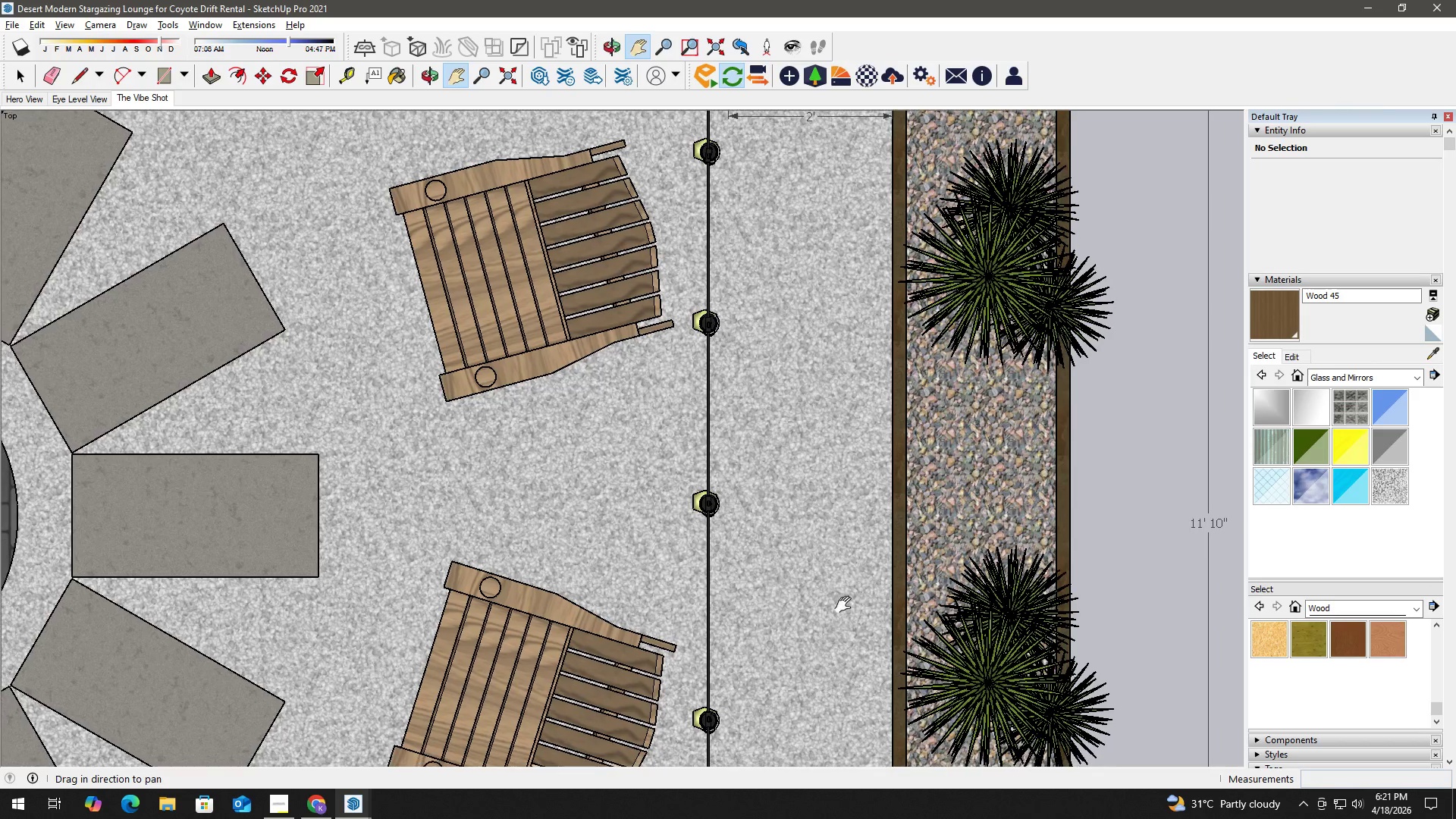 
left_click_drag(start_coordinate=[835, 593], to_coordinate=[736, 214])
 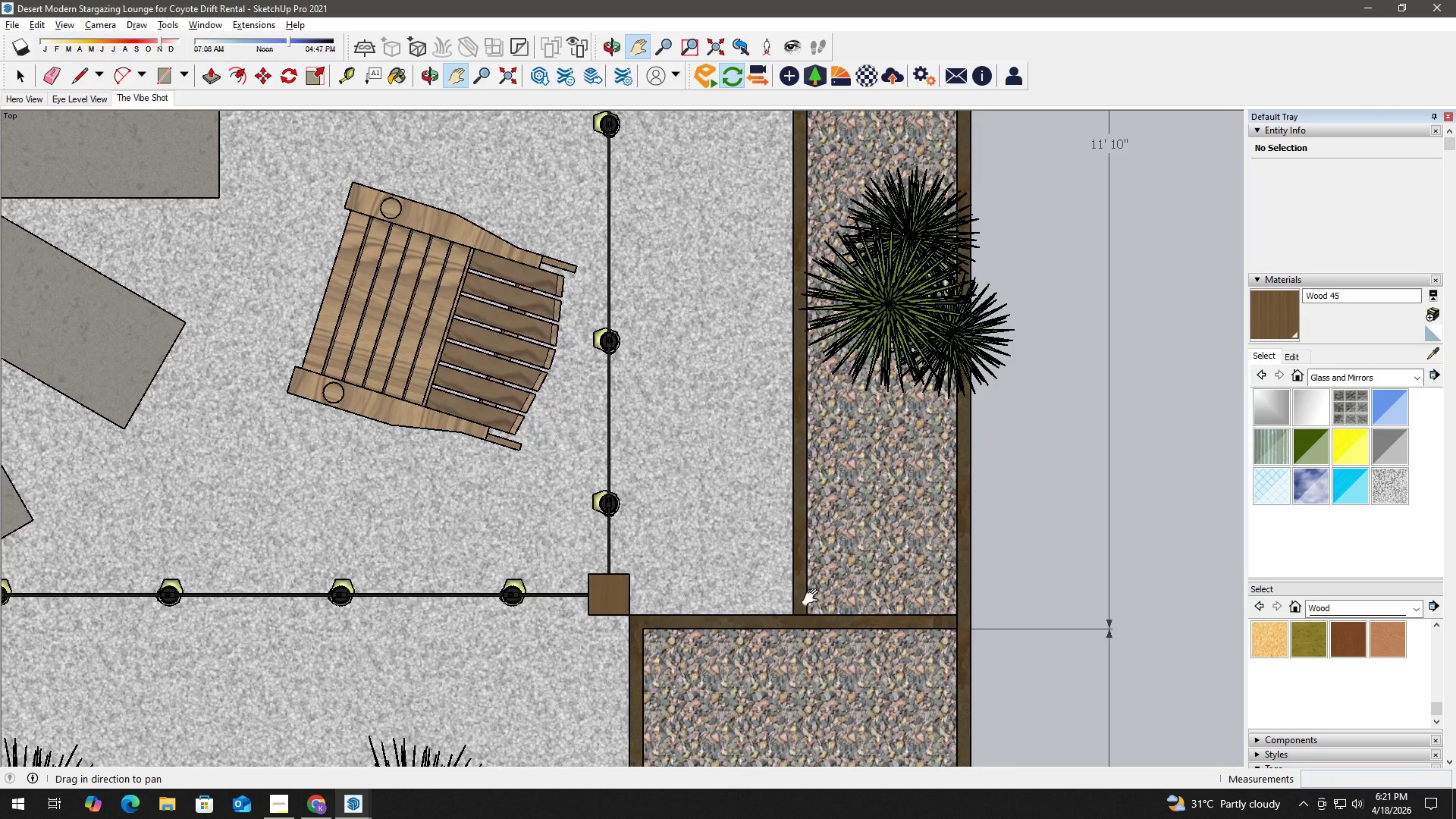 
left_click_drag(start_coordinate=[816, 610], to_coordinate=[821, 558])
 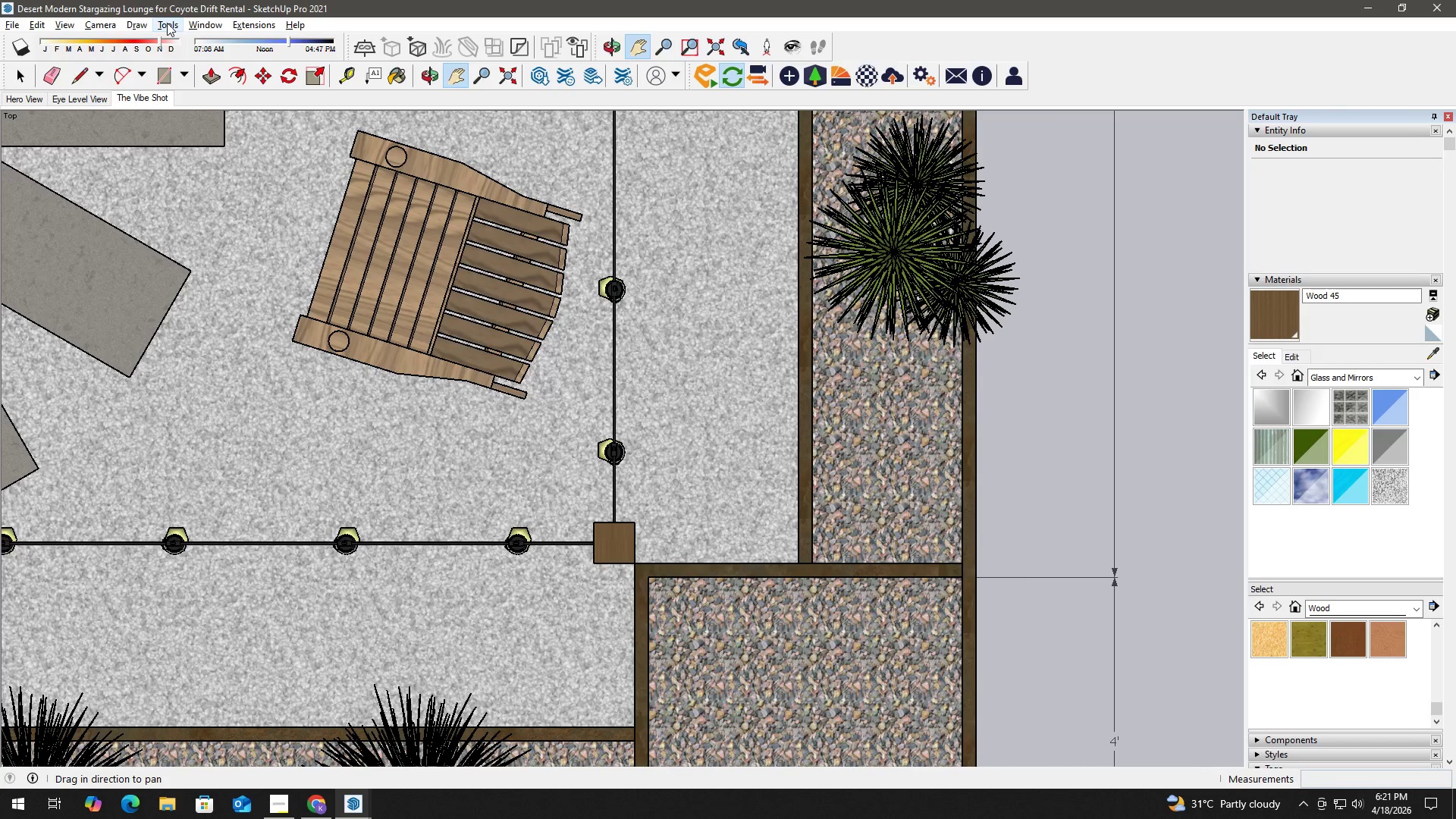 
left_click([167, 23])
 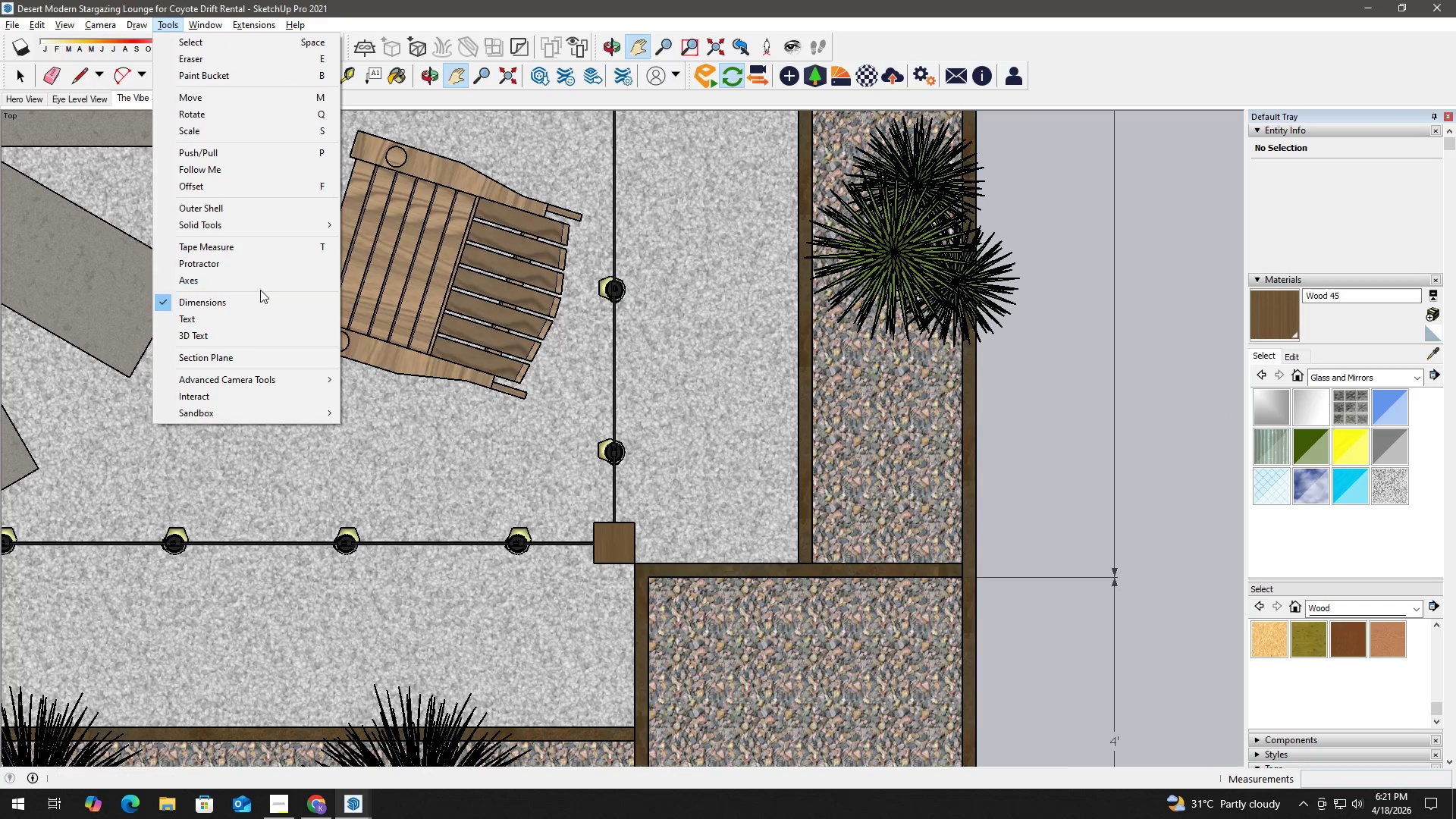 
left_click([261, 301])
 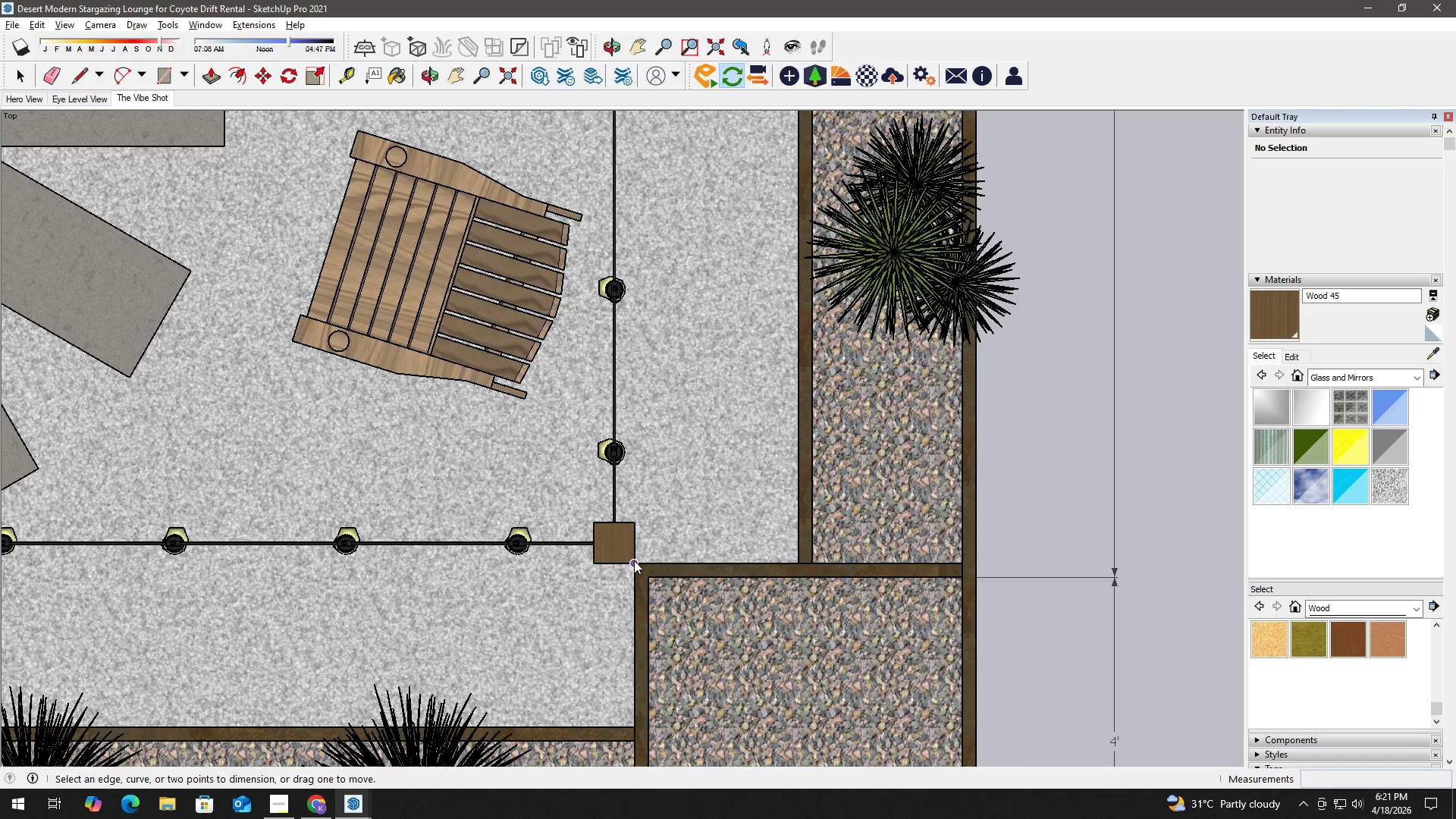 
left_click([634, 562])
 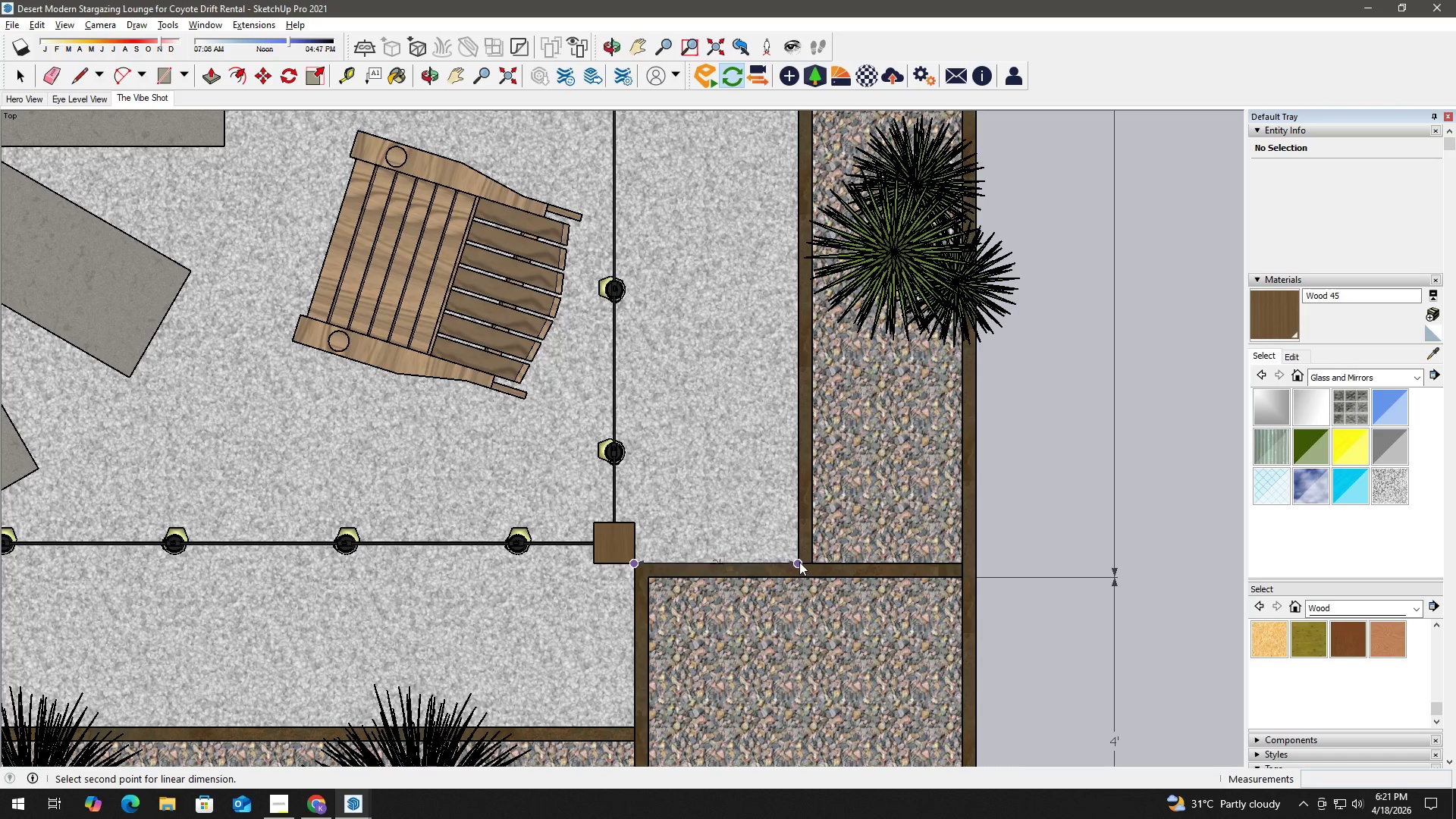 
left_click_drag(start_coordinate=[799, 563], to_coordinate=[793, 557])
 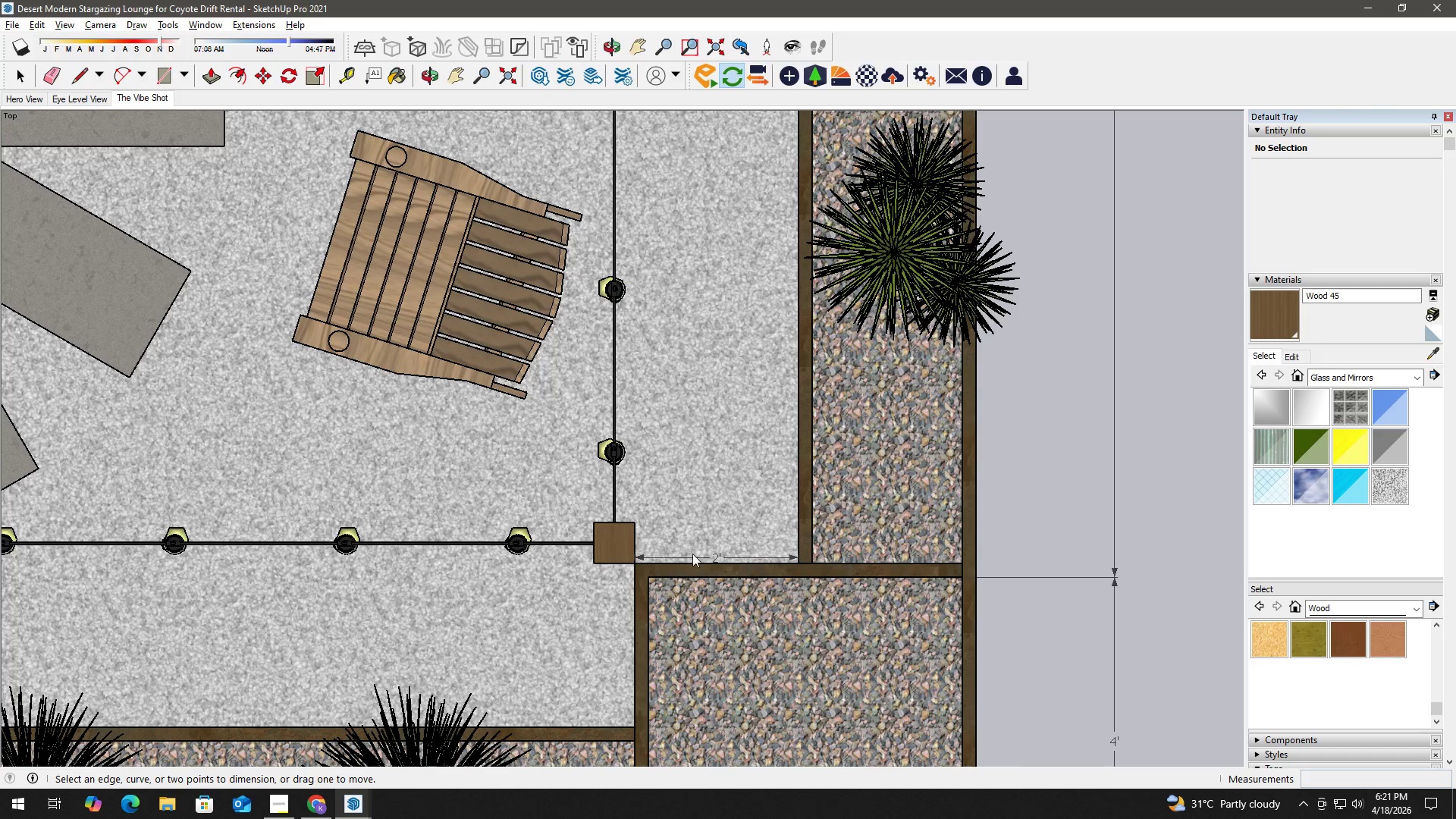 
left_click([692, 556])
 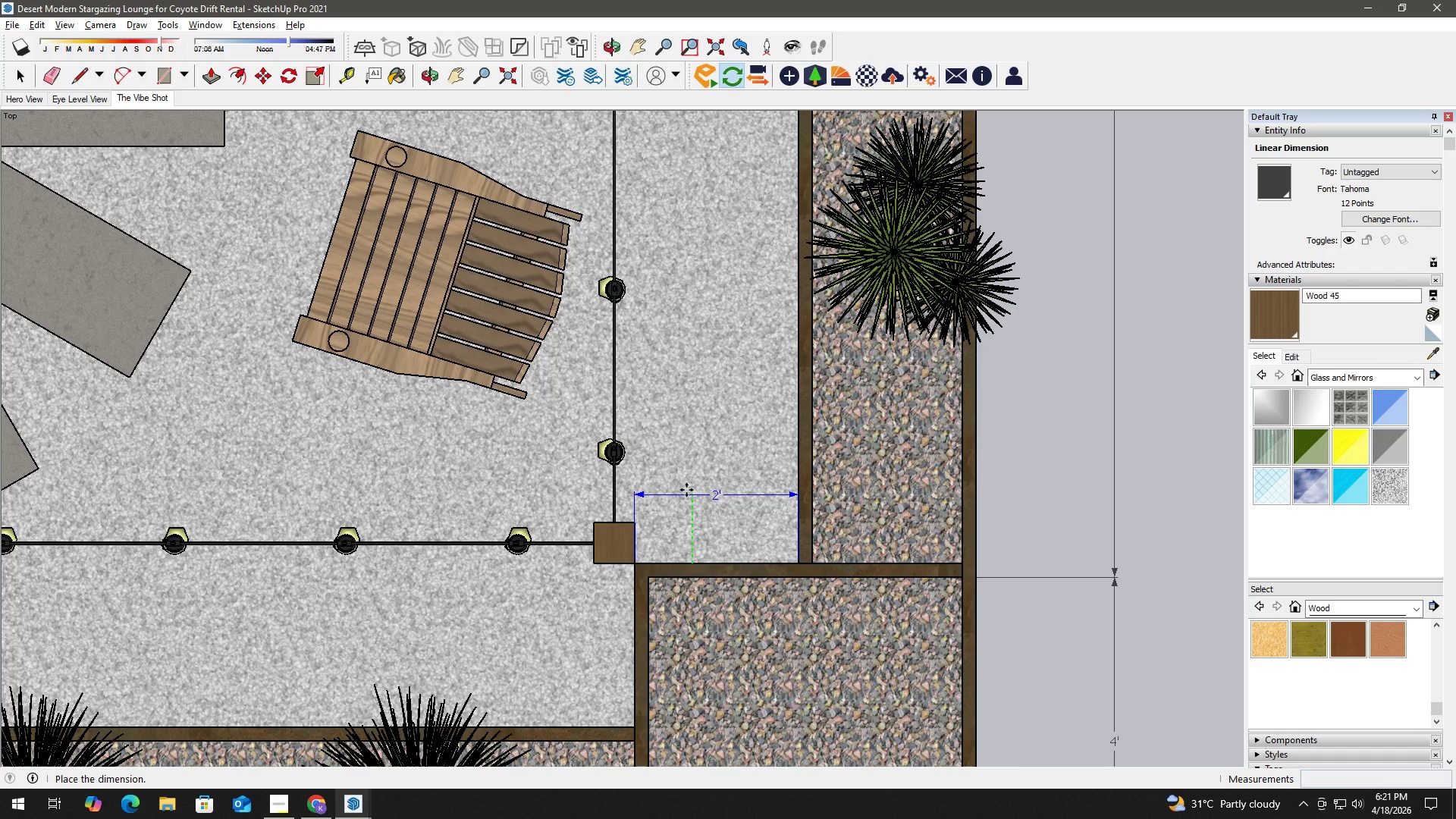 
left_click([686, 488])
 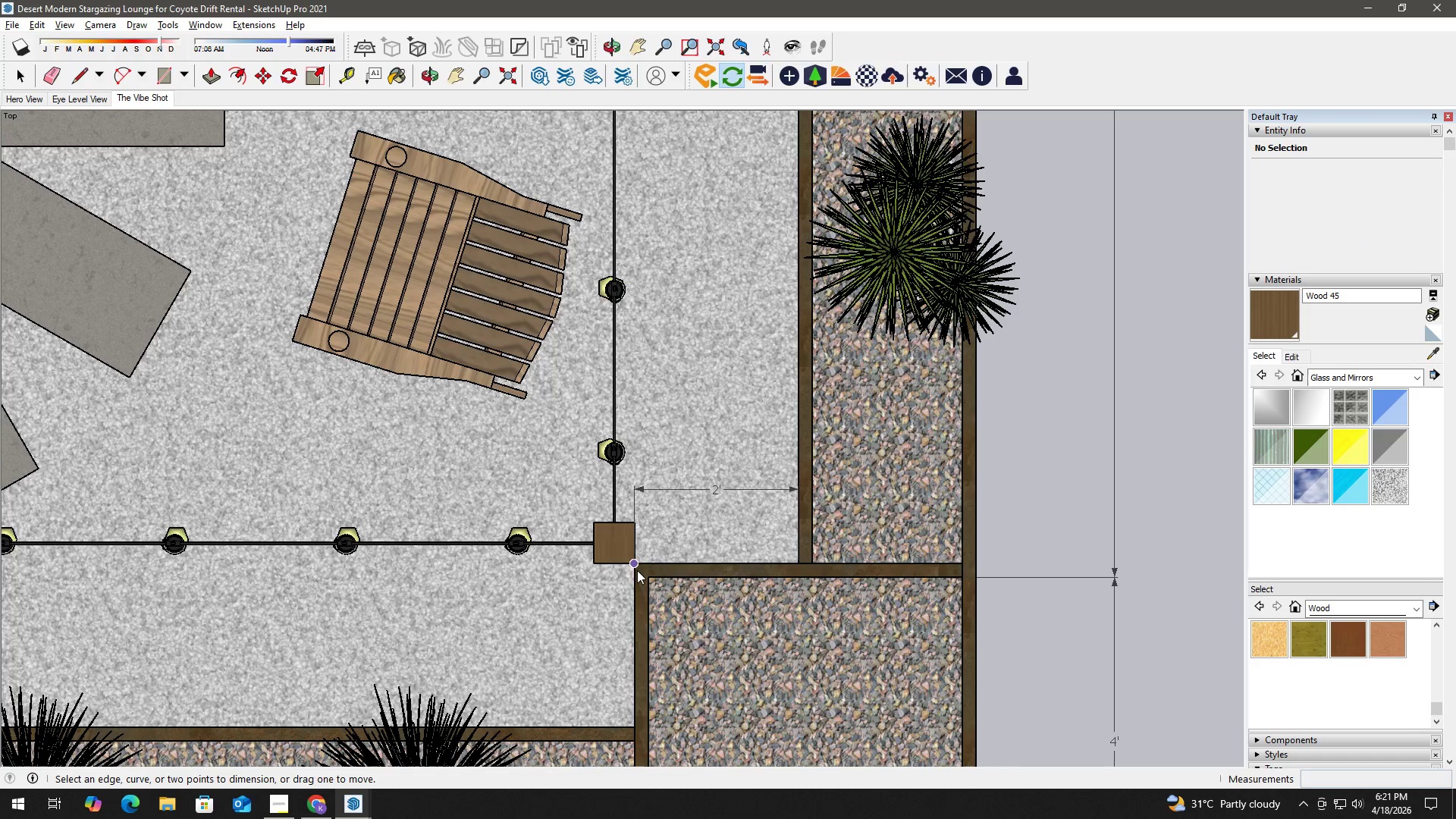 
left_click([637, 566])
 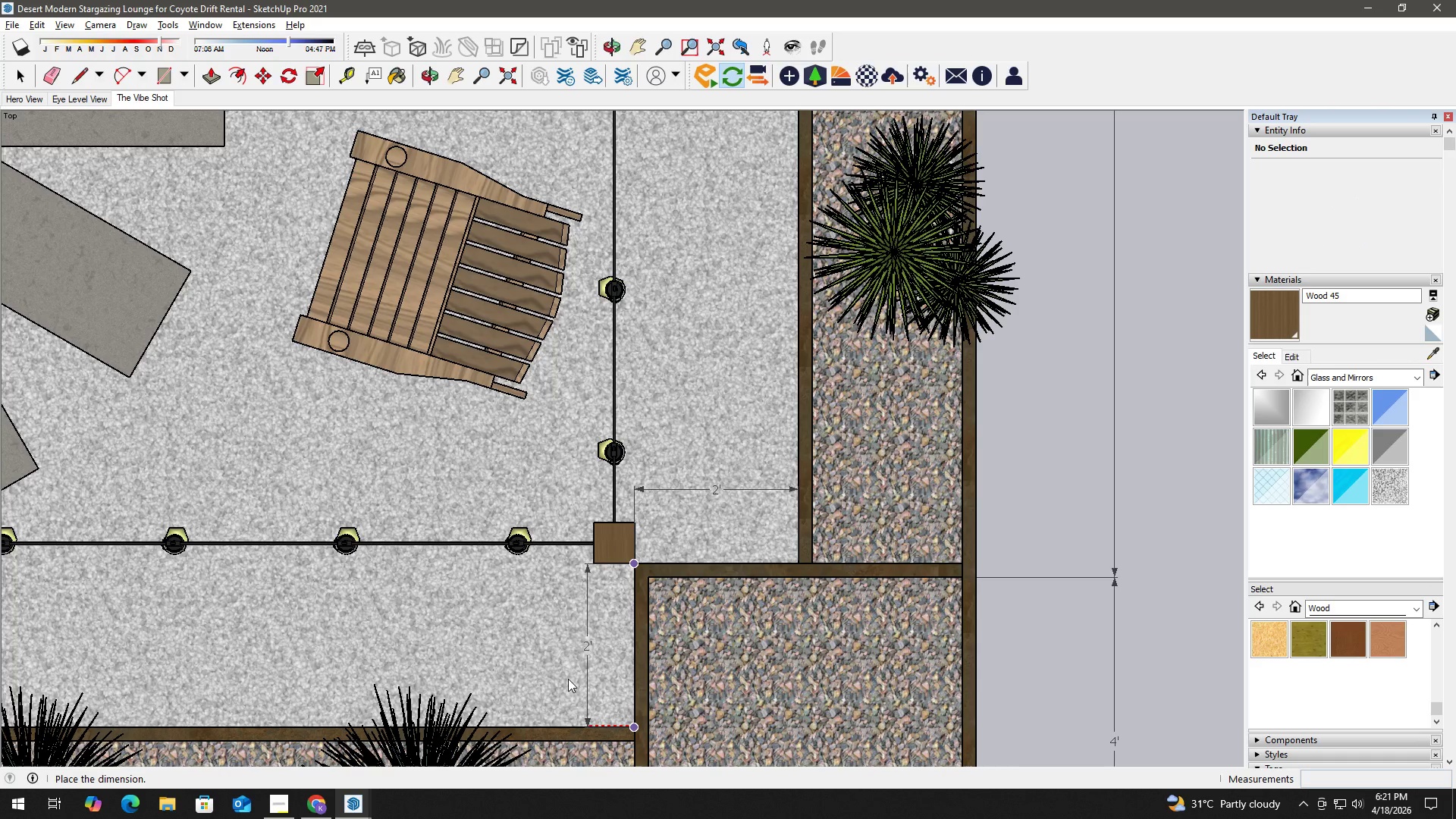 
left_click([565, 676])
 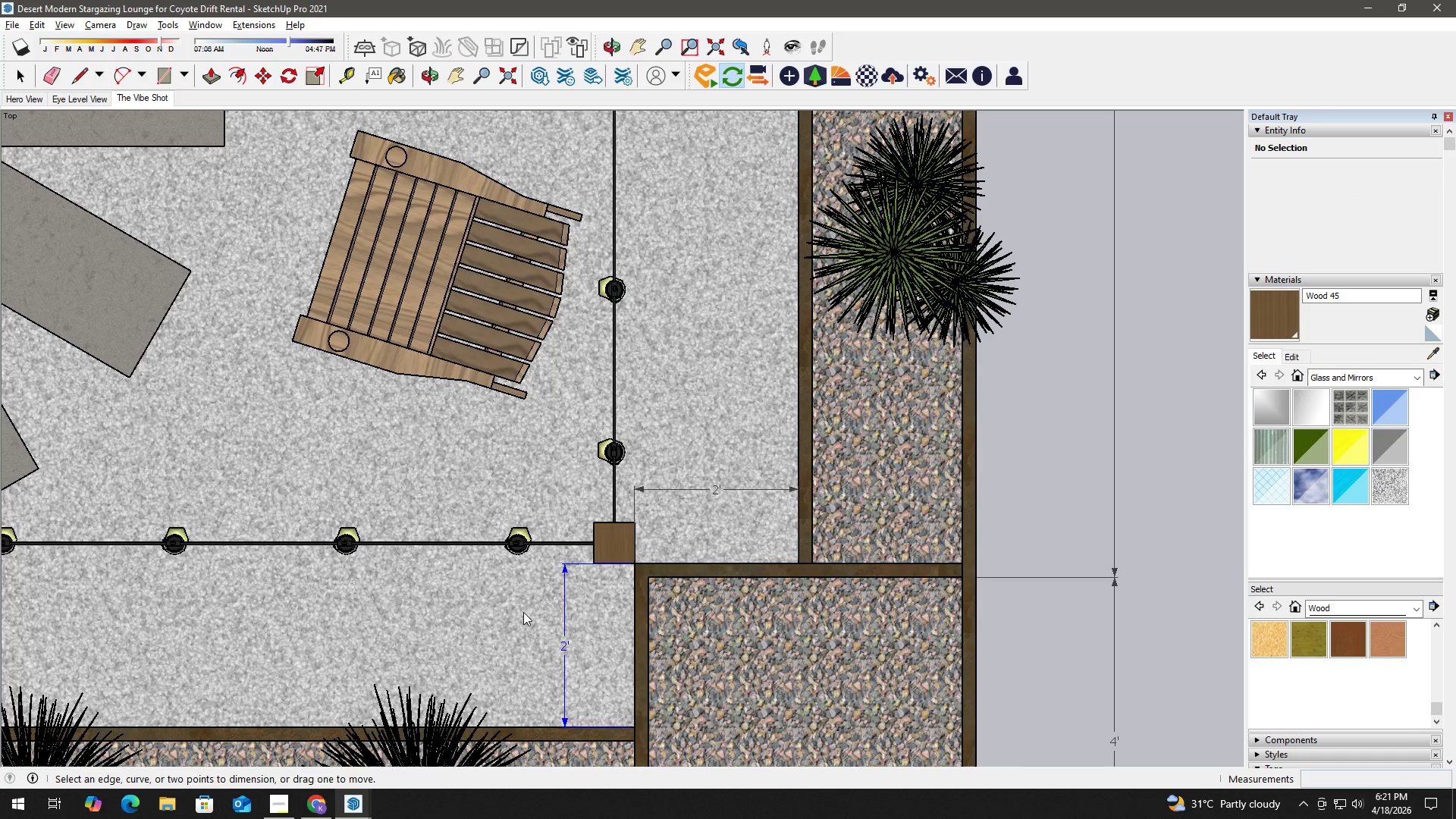 
key(H)
 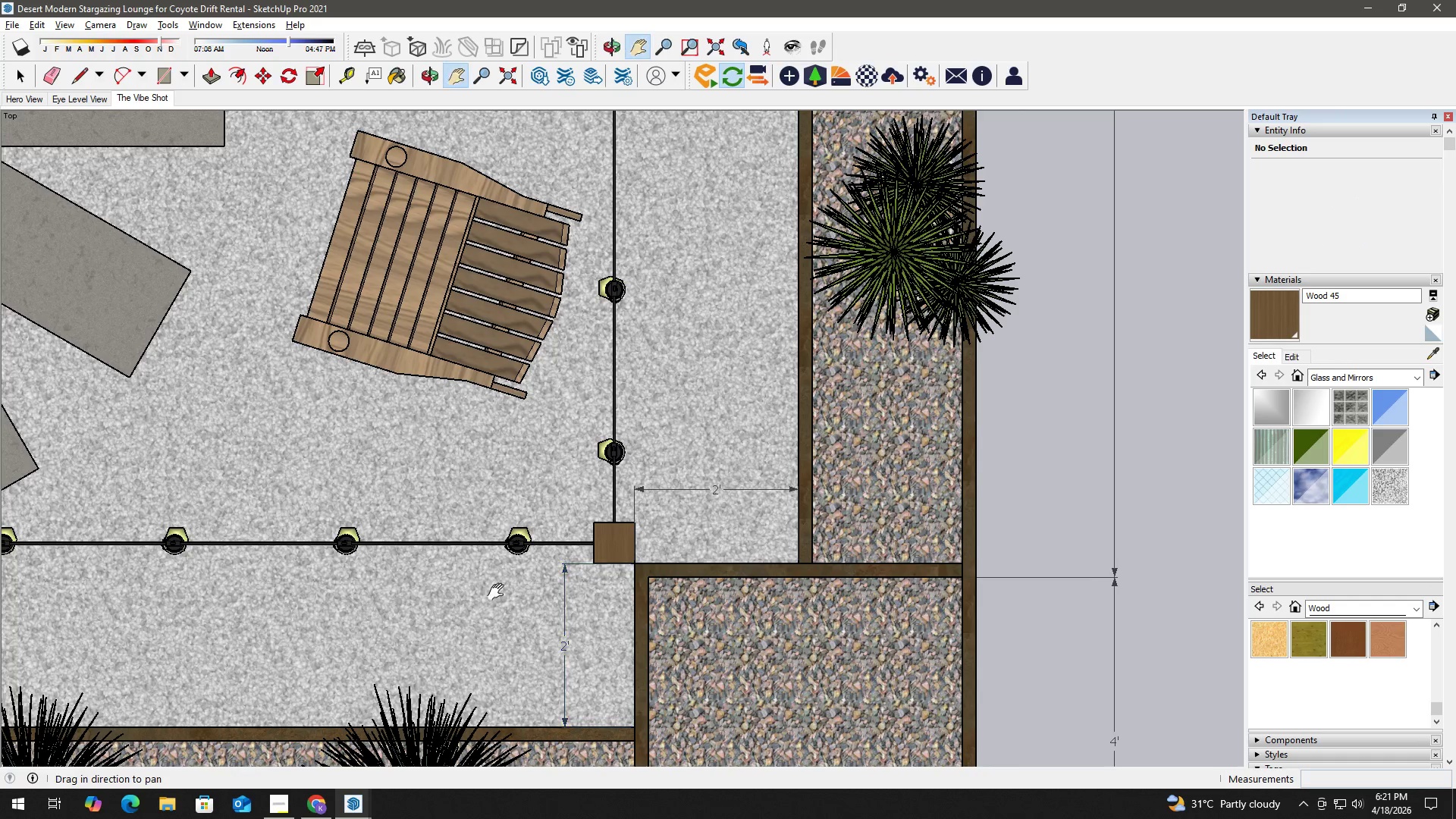 
left_click_drag(start_coordinate=[462, 592], to_coordinate=[1123, 508])
 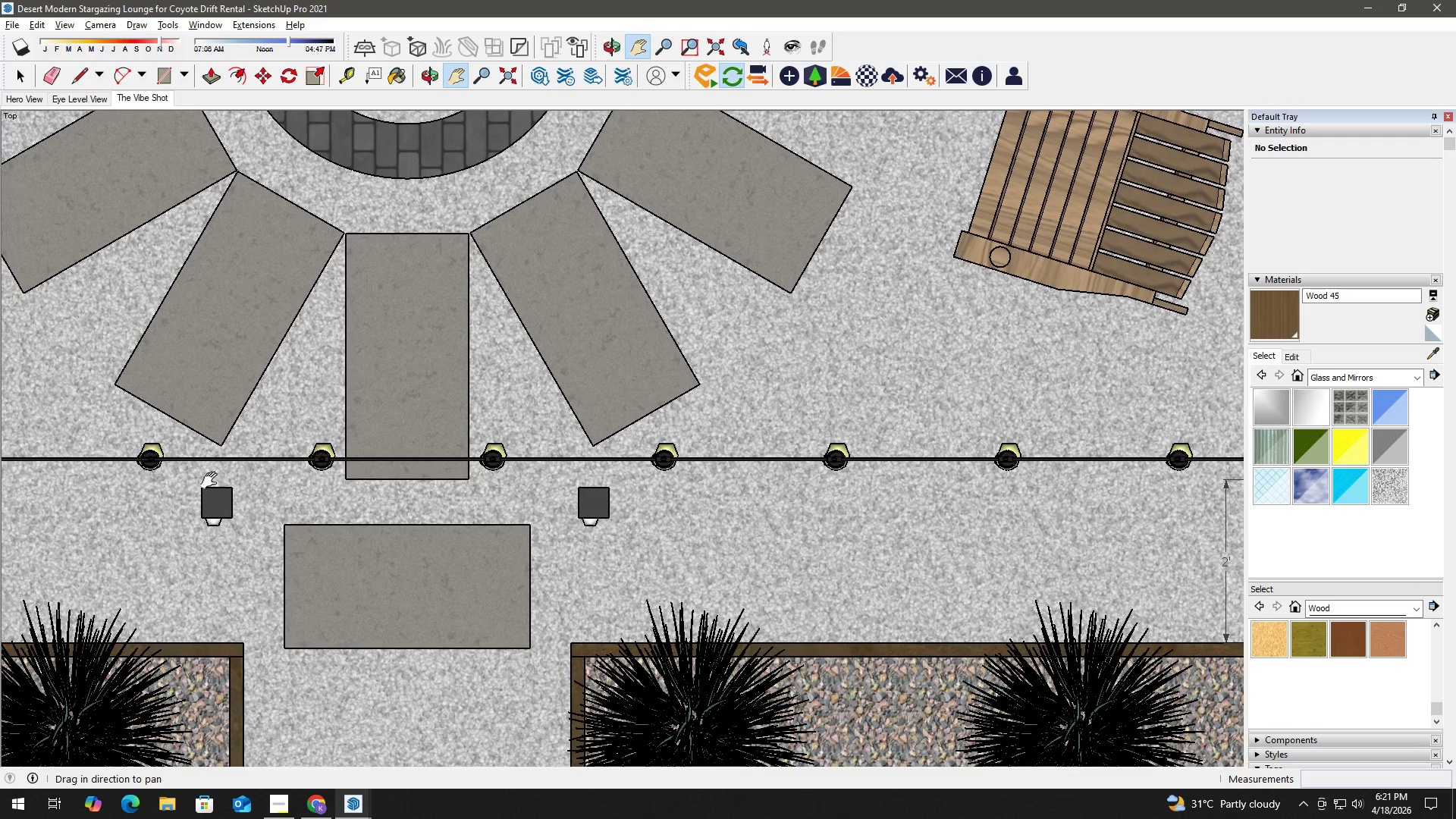 
left_click_drag(start_coordinate=[182, 479], to_coordinate=[736, 391])
 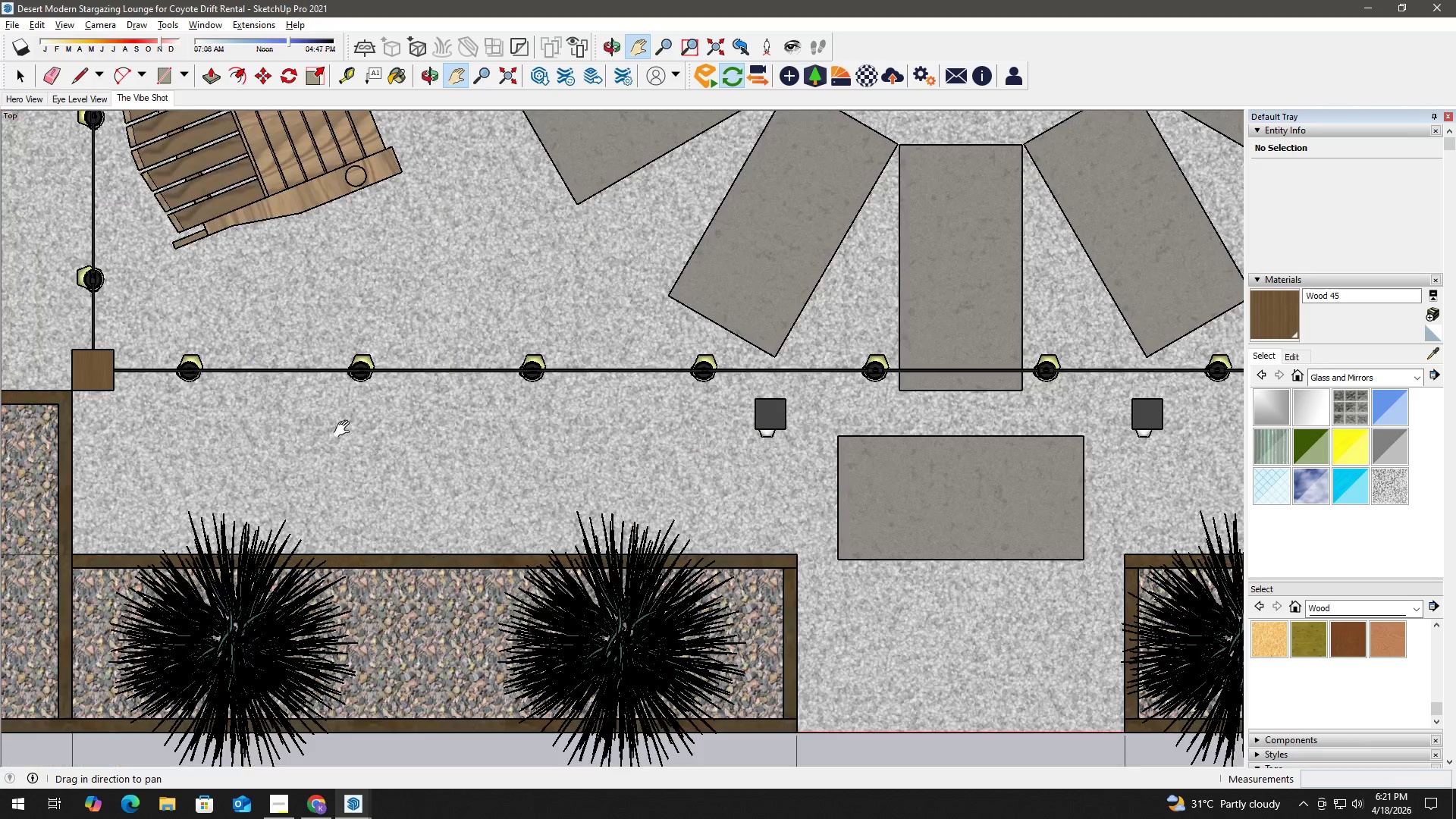 
left_click_drag(start_coordinate=[345, 429], to_coordinate=[593, 424])
 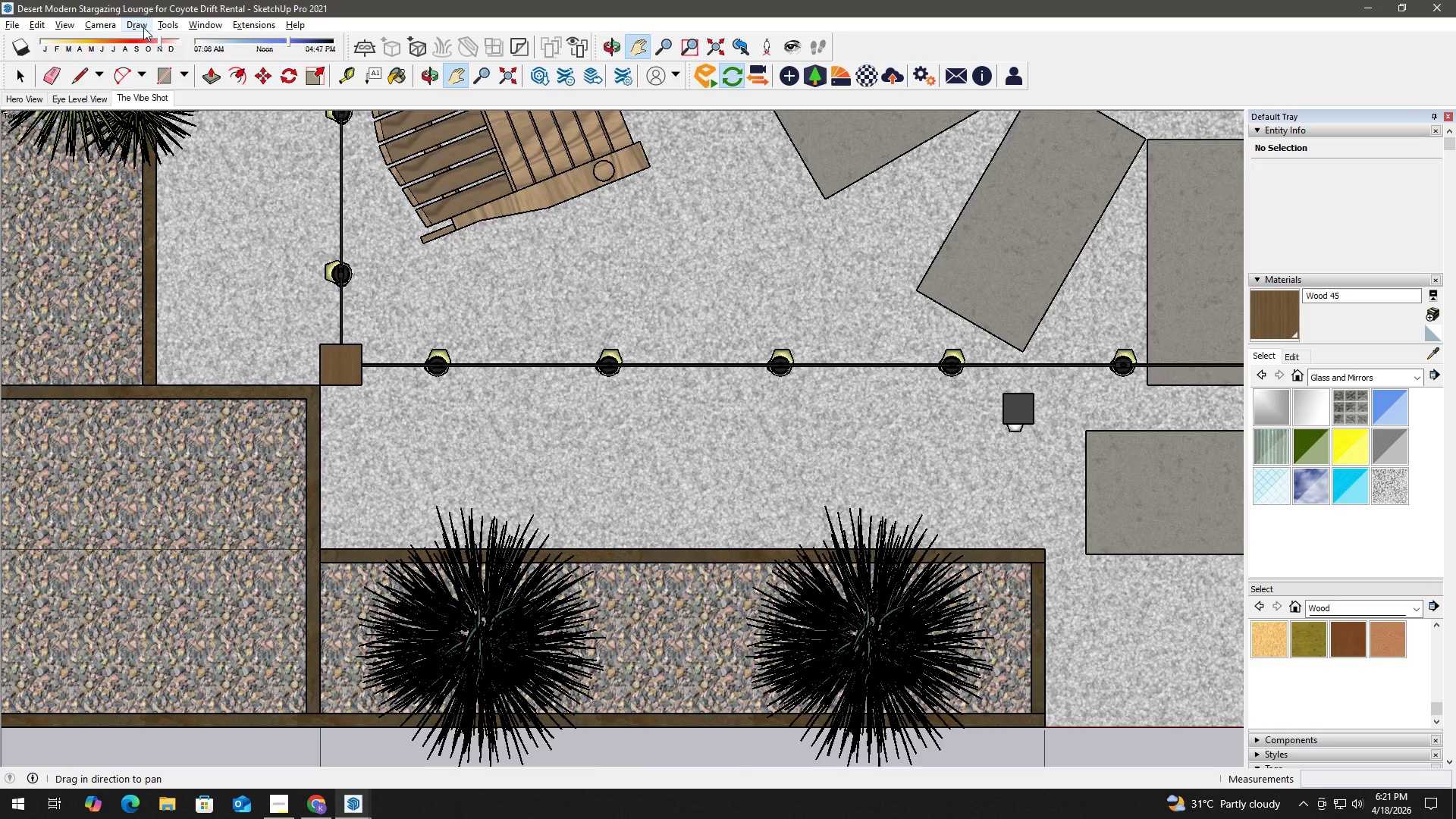 
left_click([158, 21])
 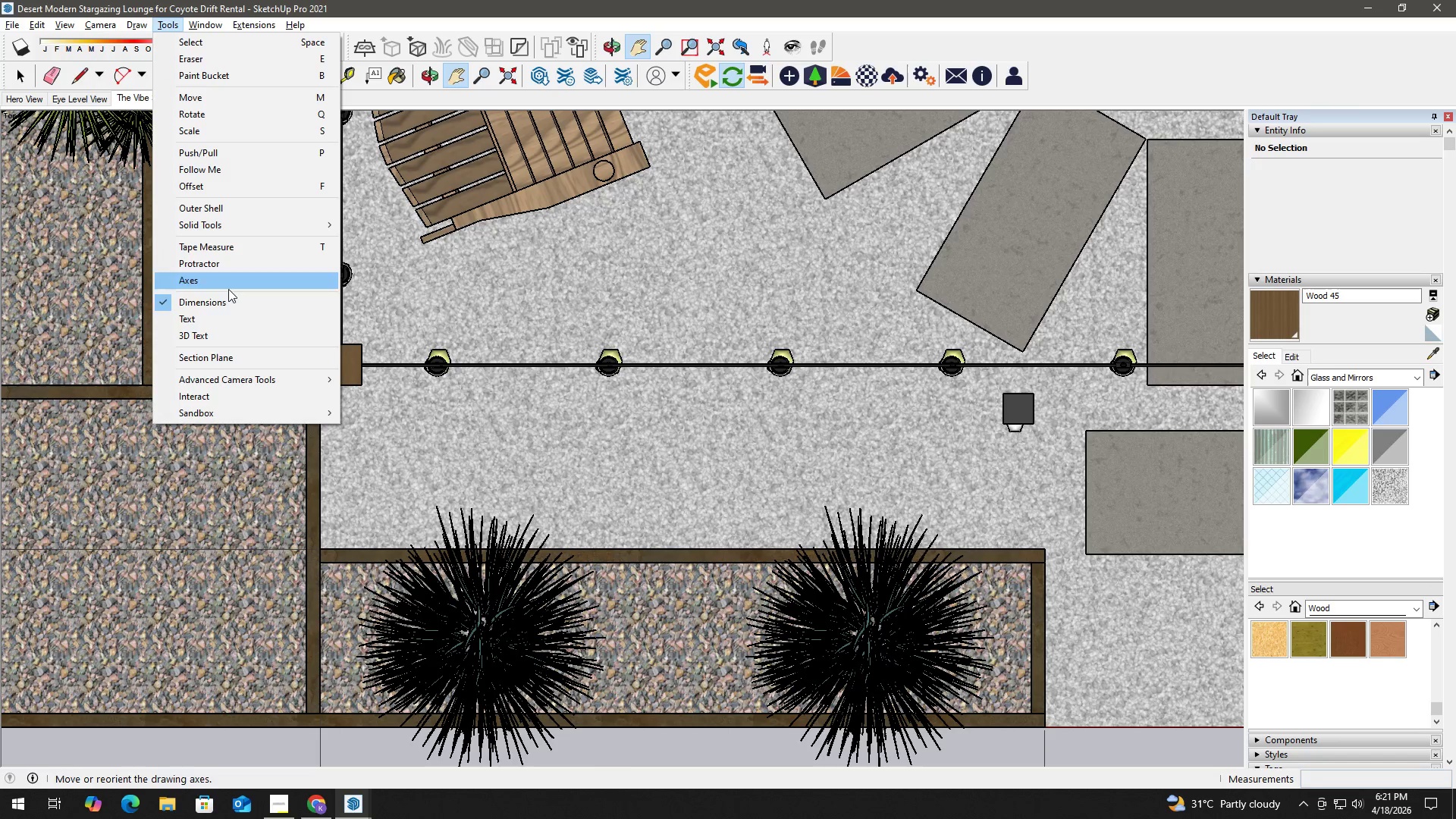 
left_click([227, 305])
 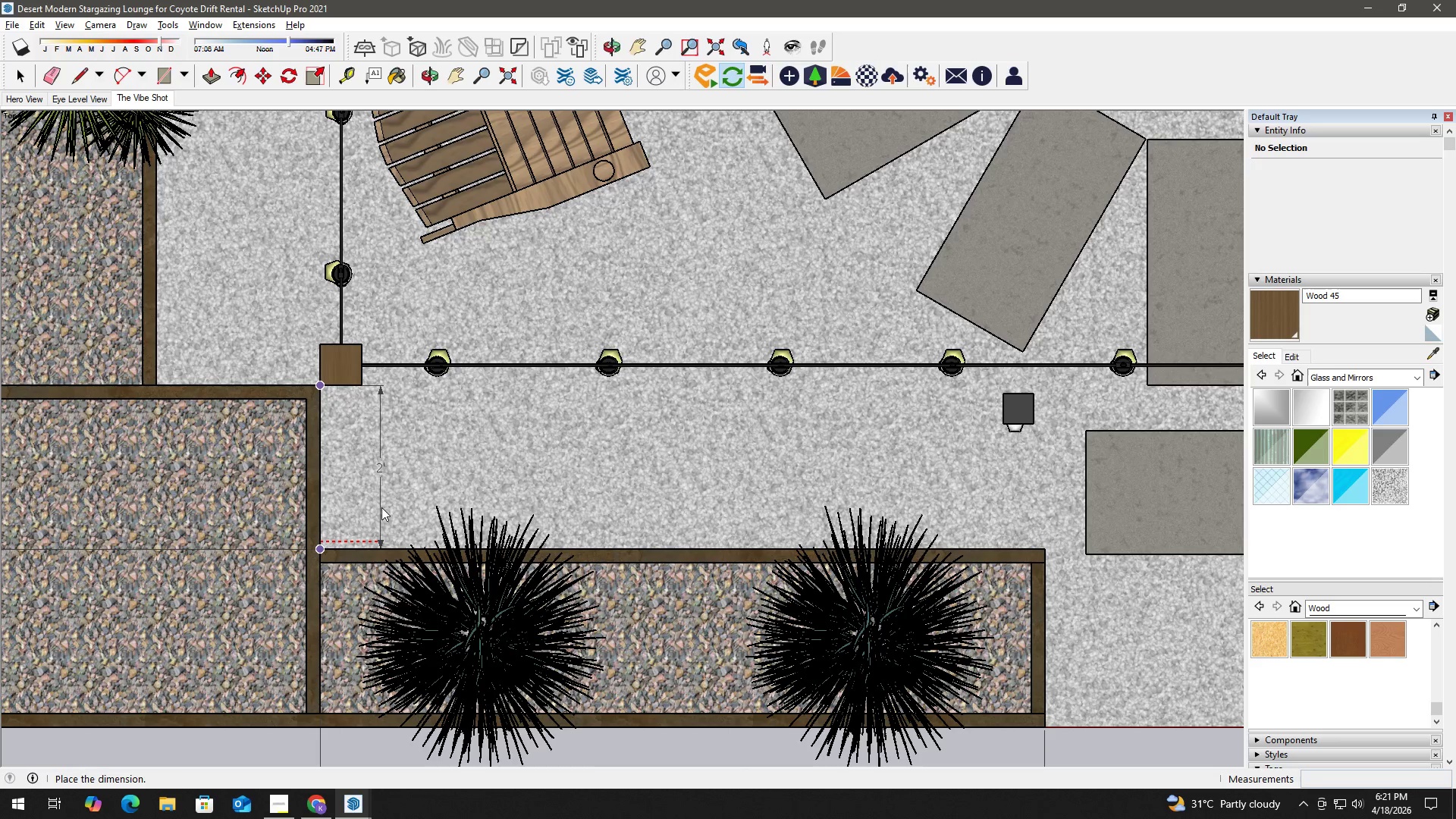 
left_click([389, 507])
 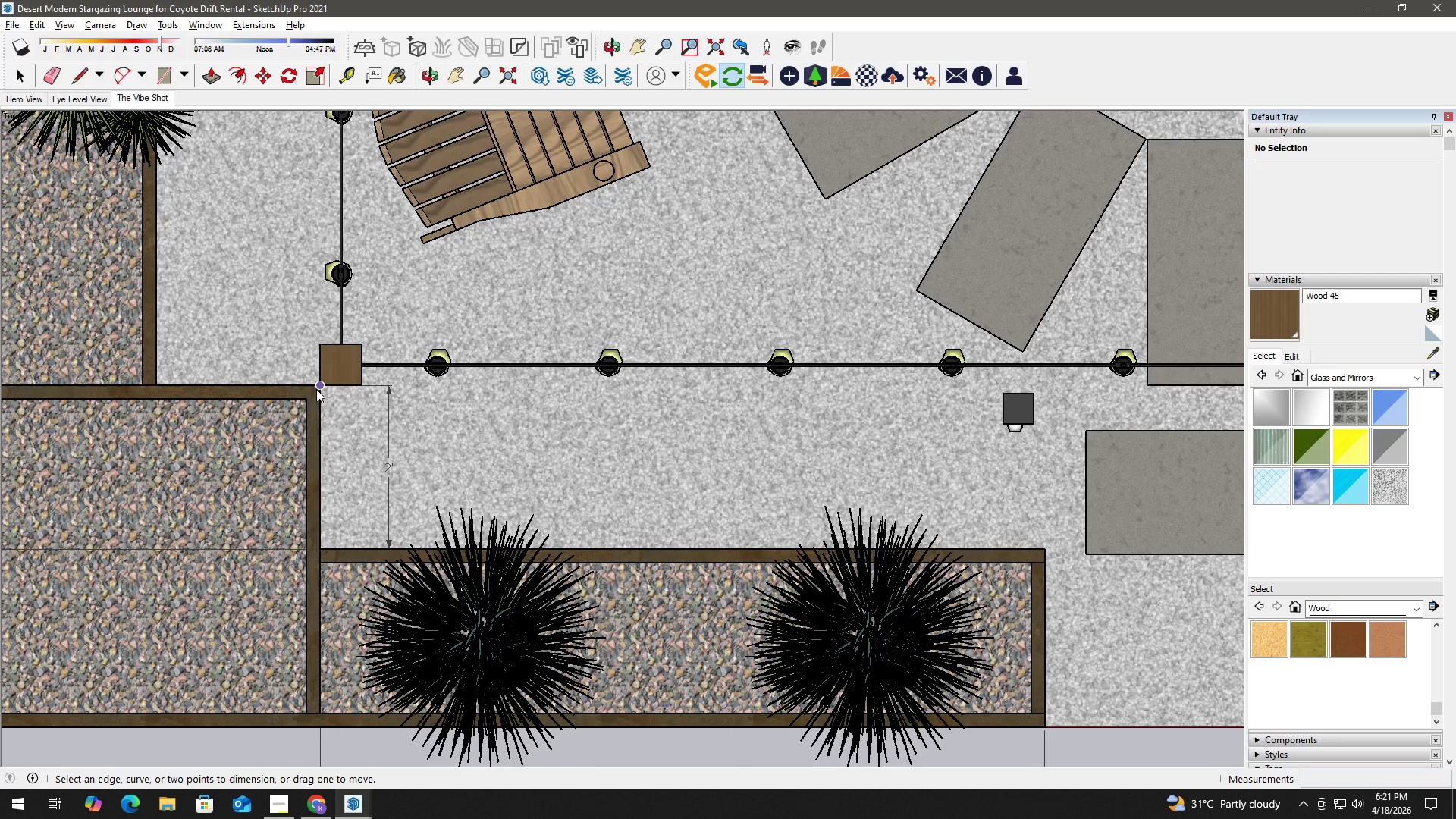 
left_click([316, 386])
 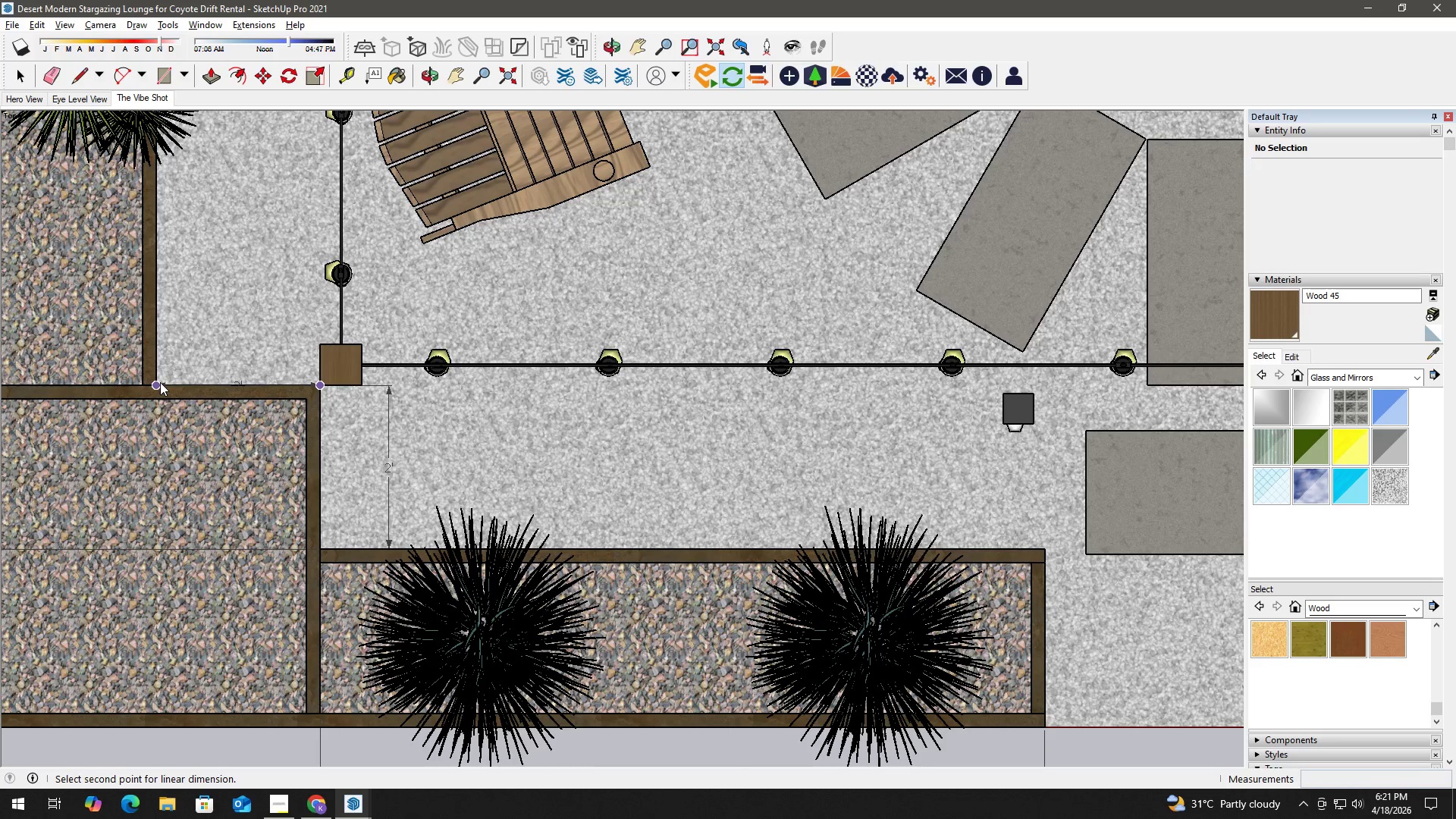 
left_click([160, 382])
 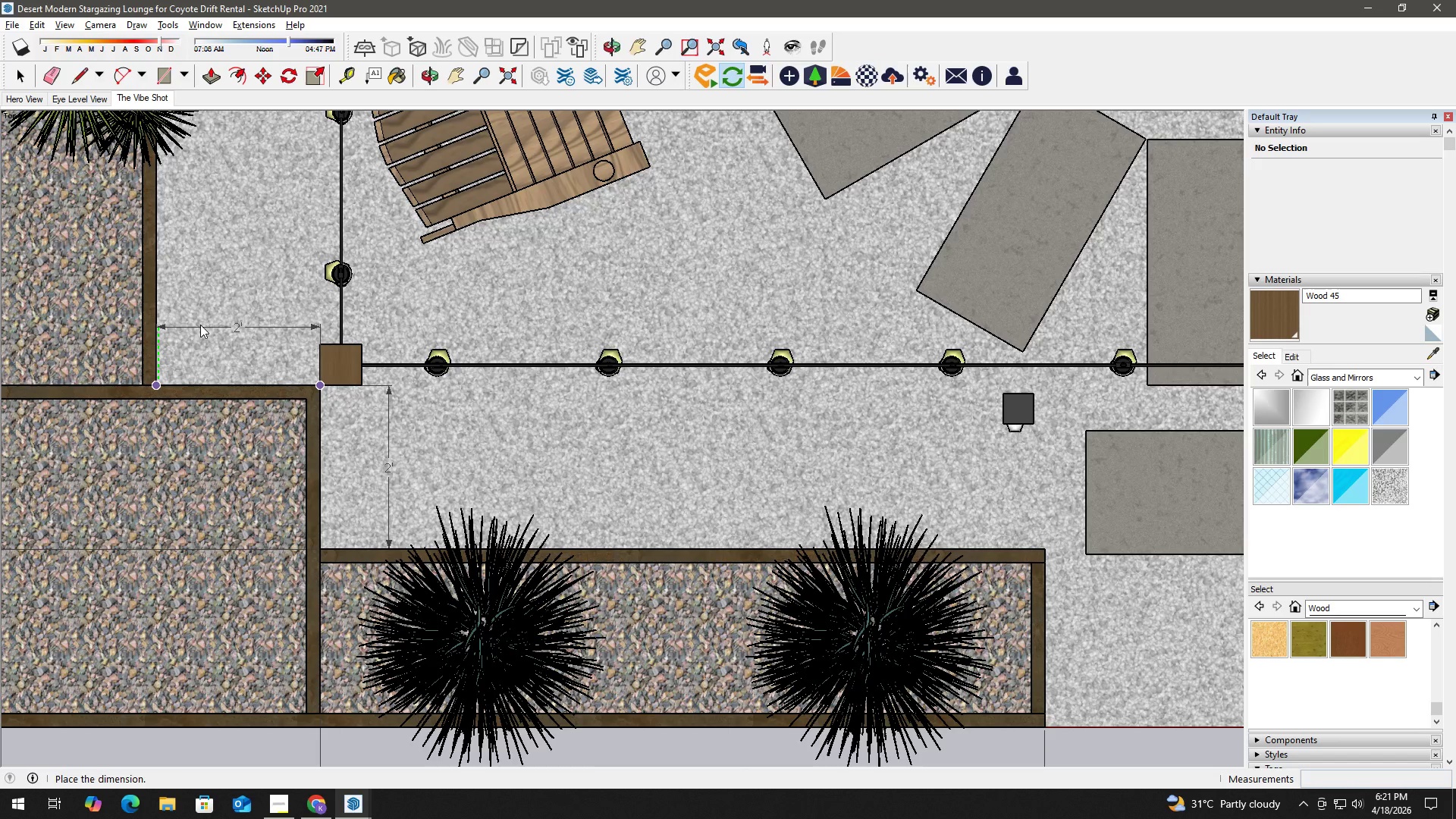 
left_click([206, 321])
 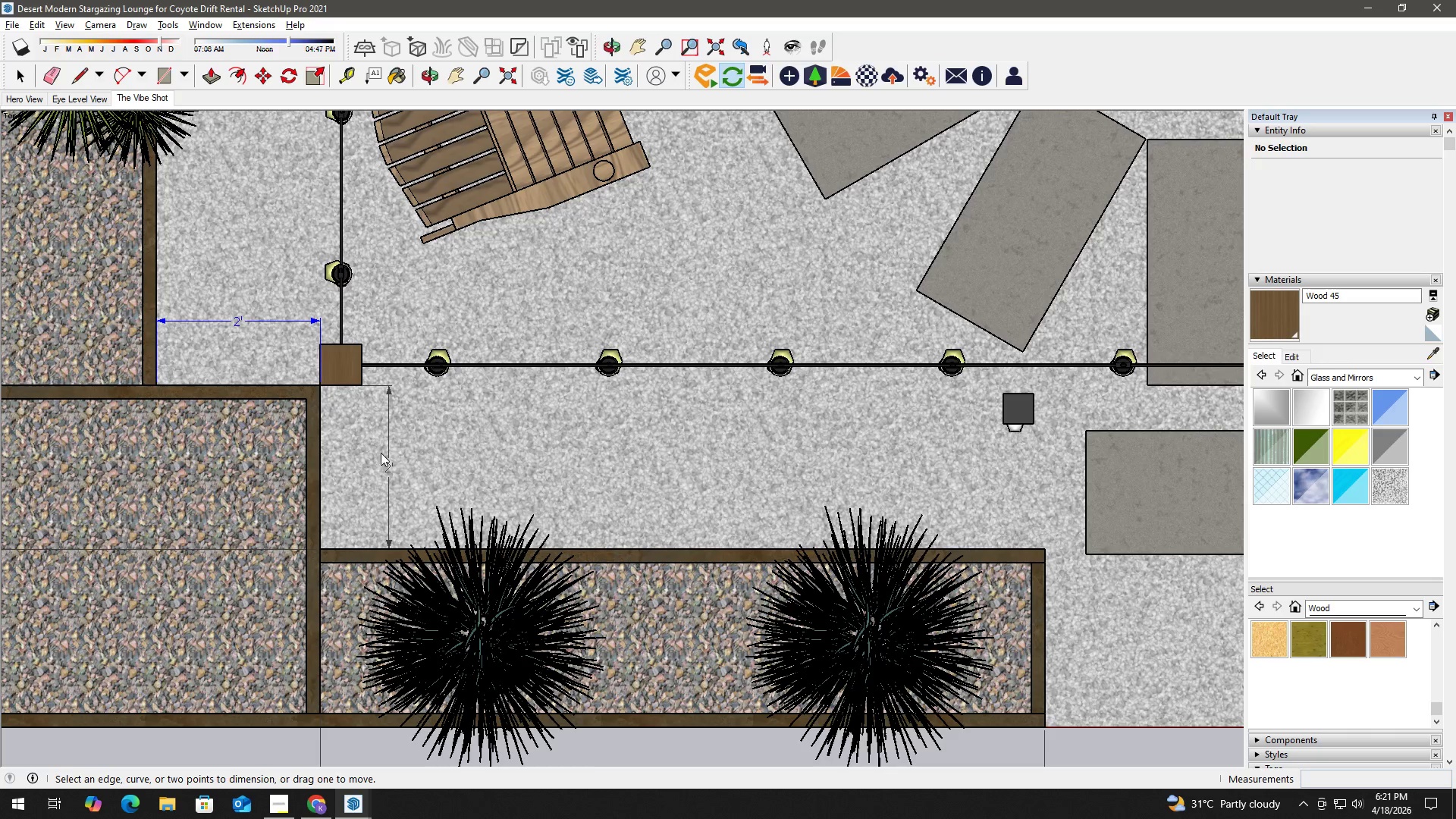 
key(Space)
 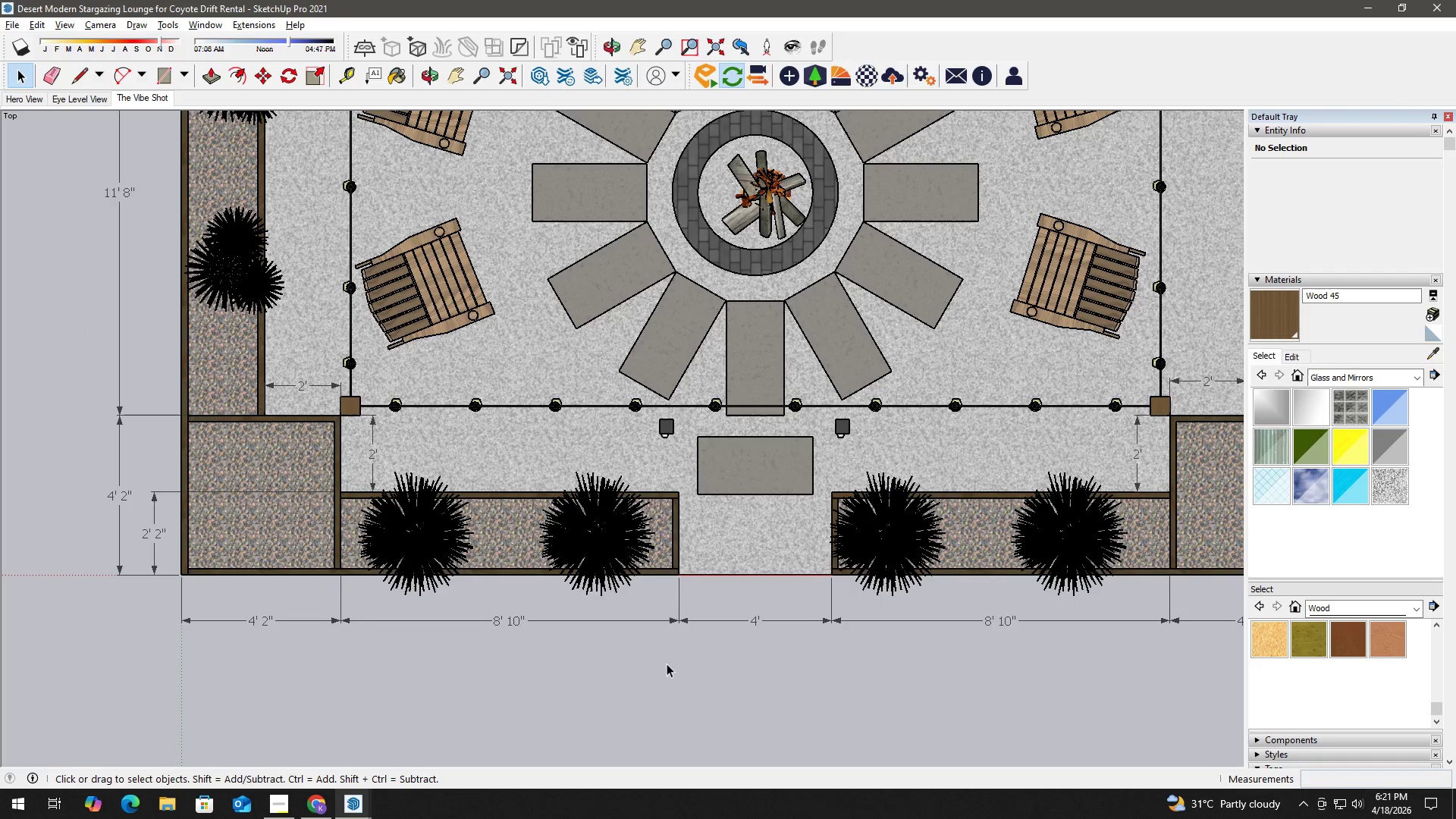 
scroll: coordinate [377, 475], scroll_direction: down, amount: 13.0
 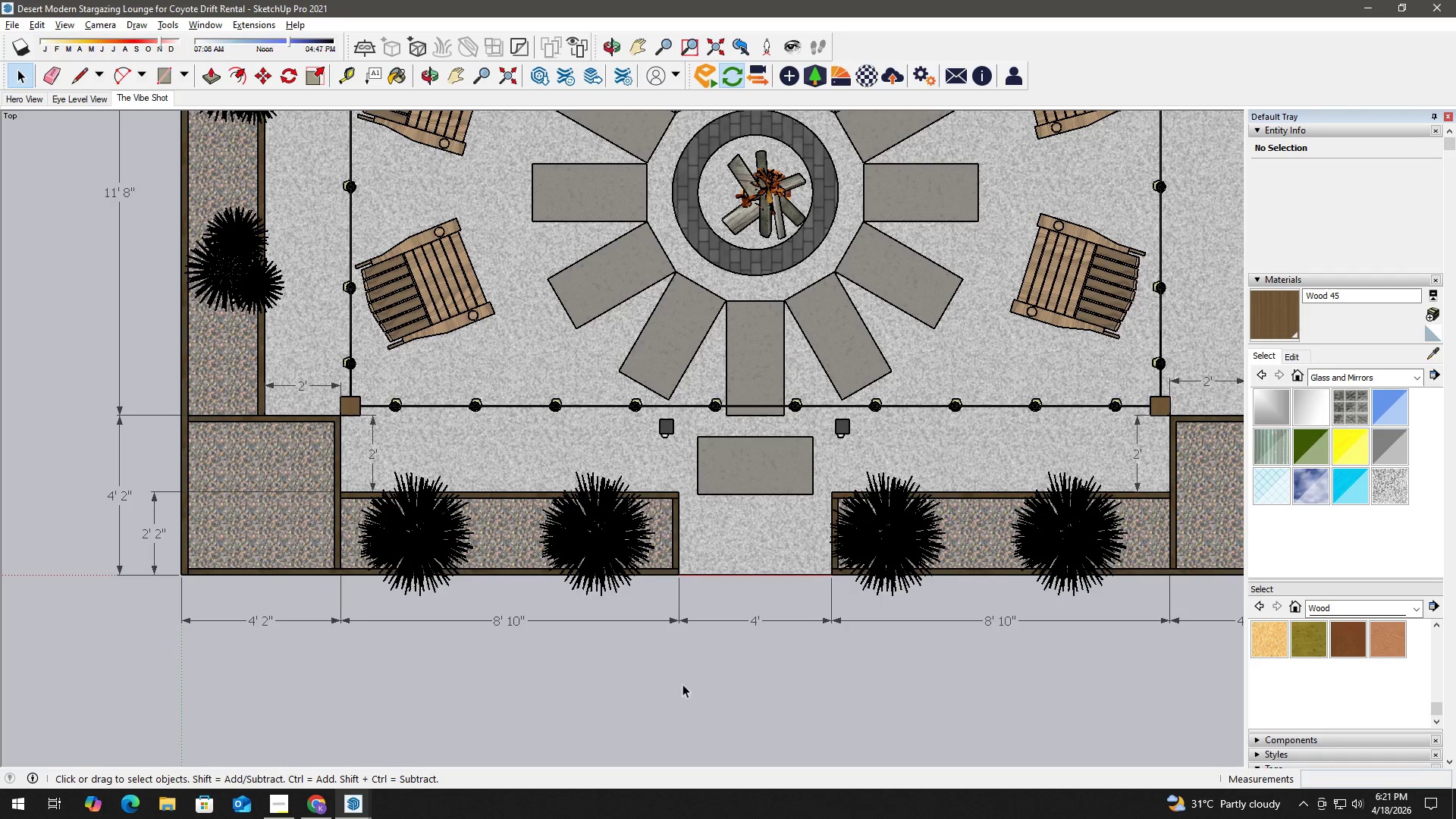 
left_click([700, 685])
 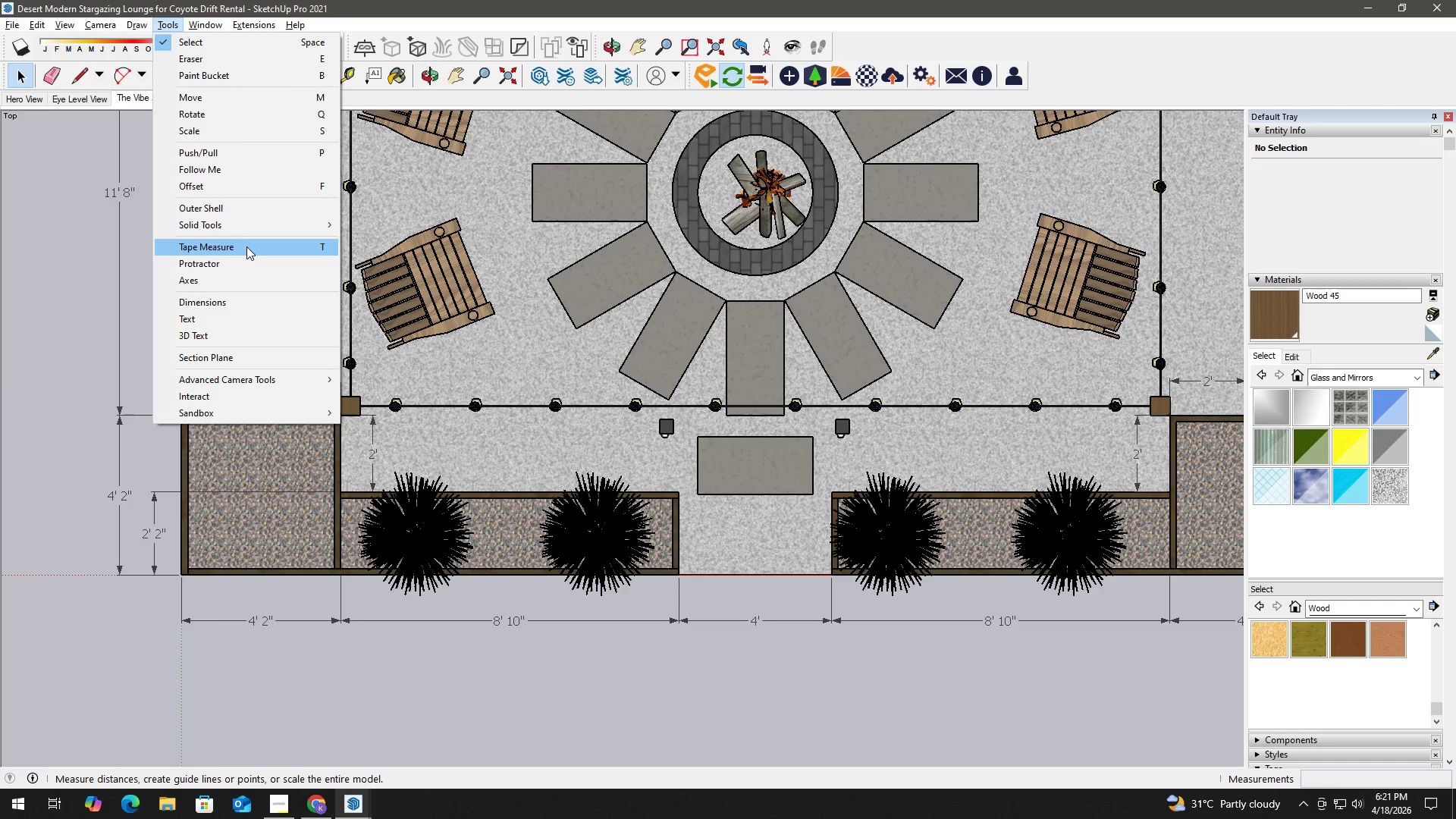 
left_click([241, 297])
 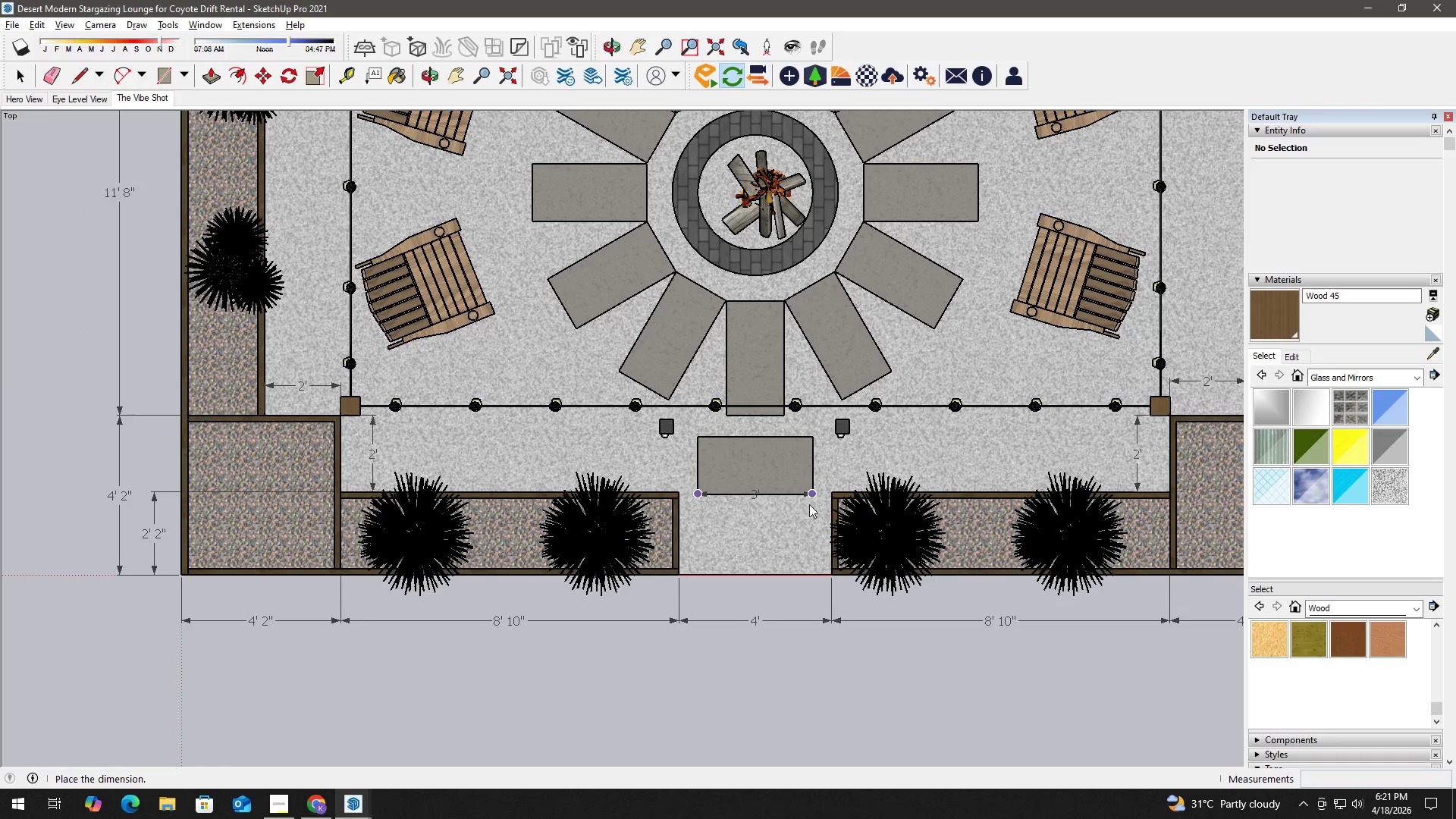 
left_click([802, 516])
 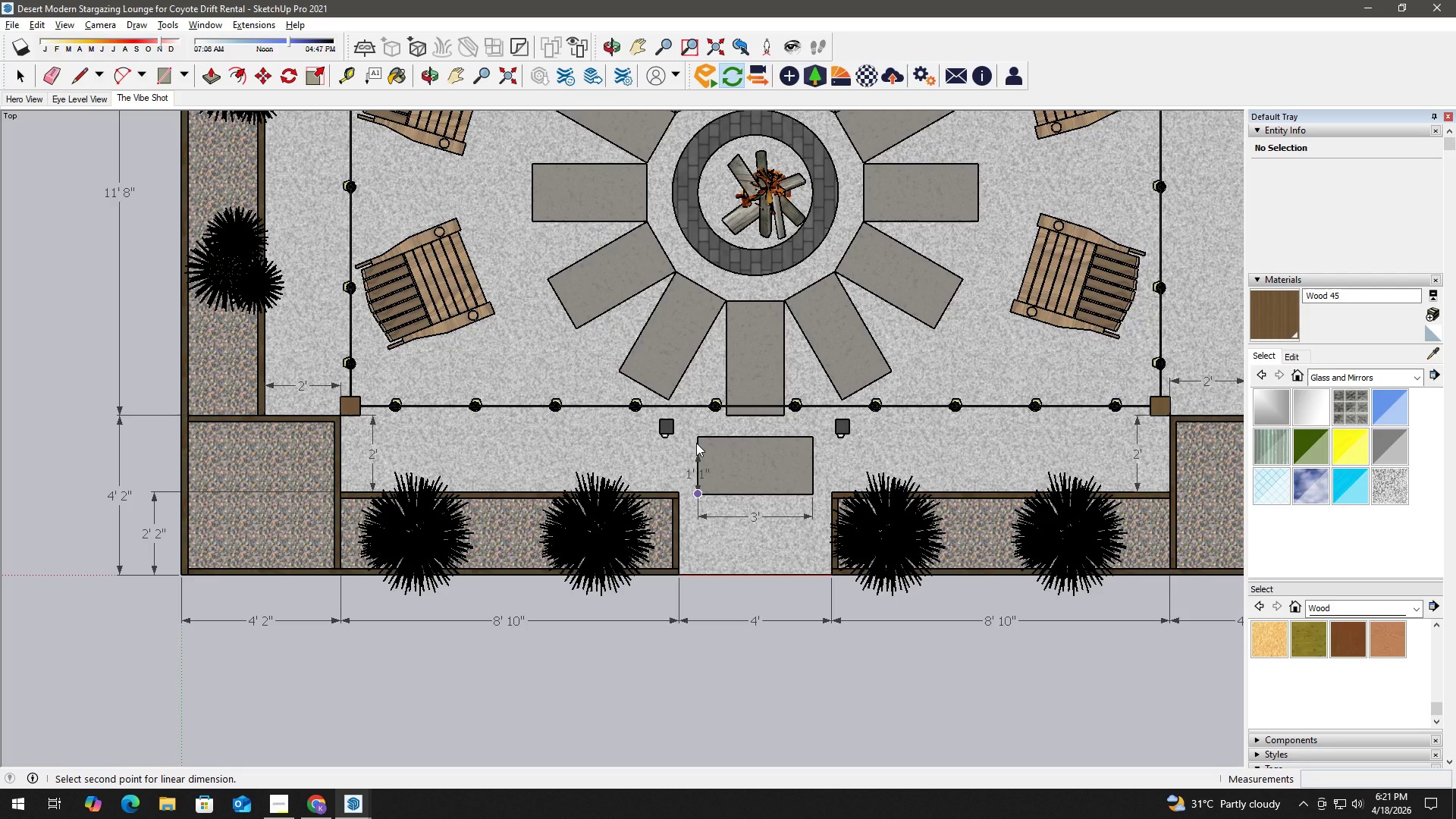 
left_click([696, 441])
 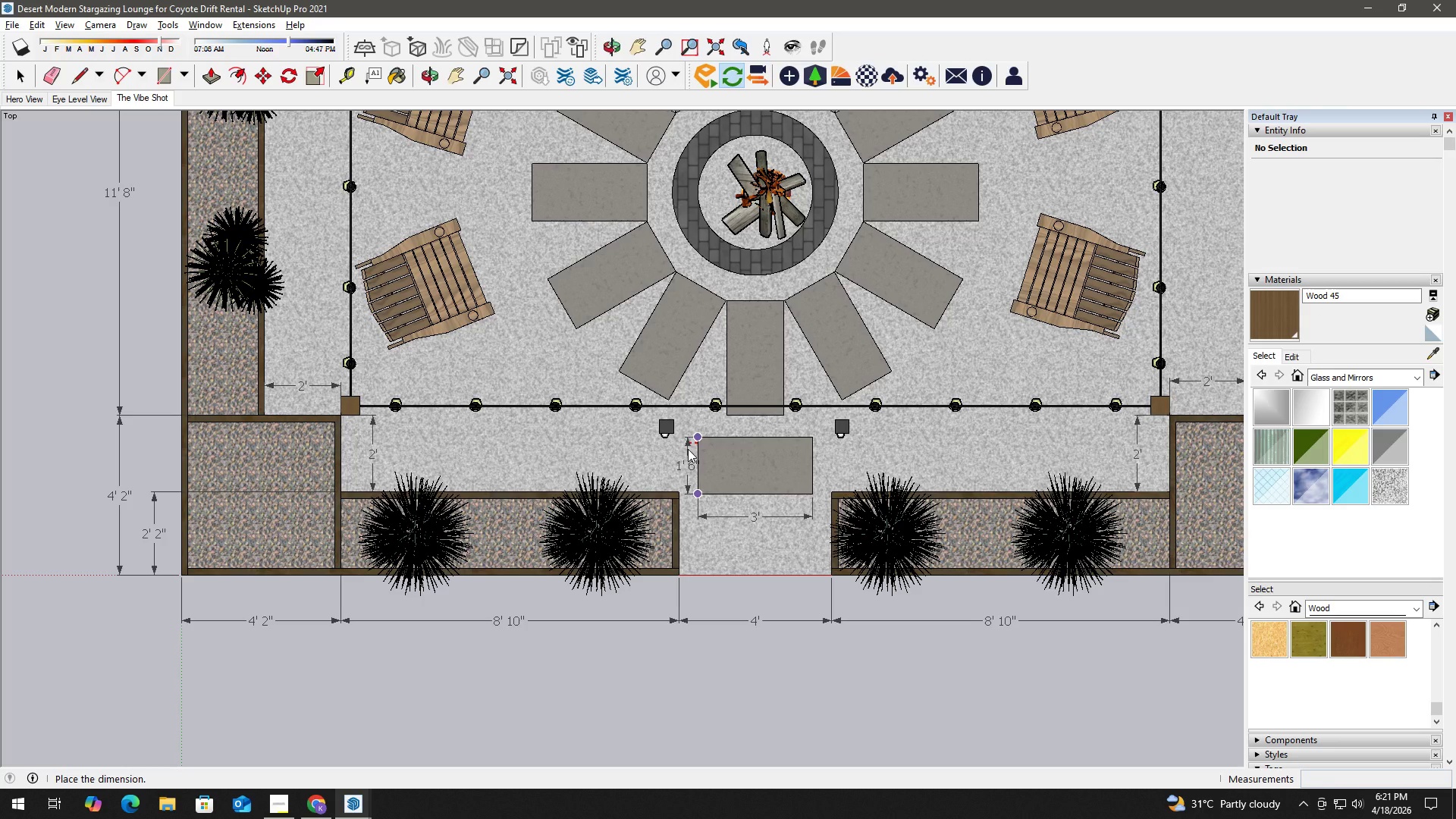 
left_click([687, 449])
 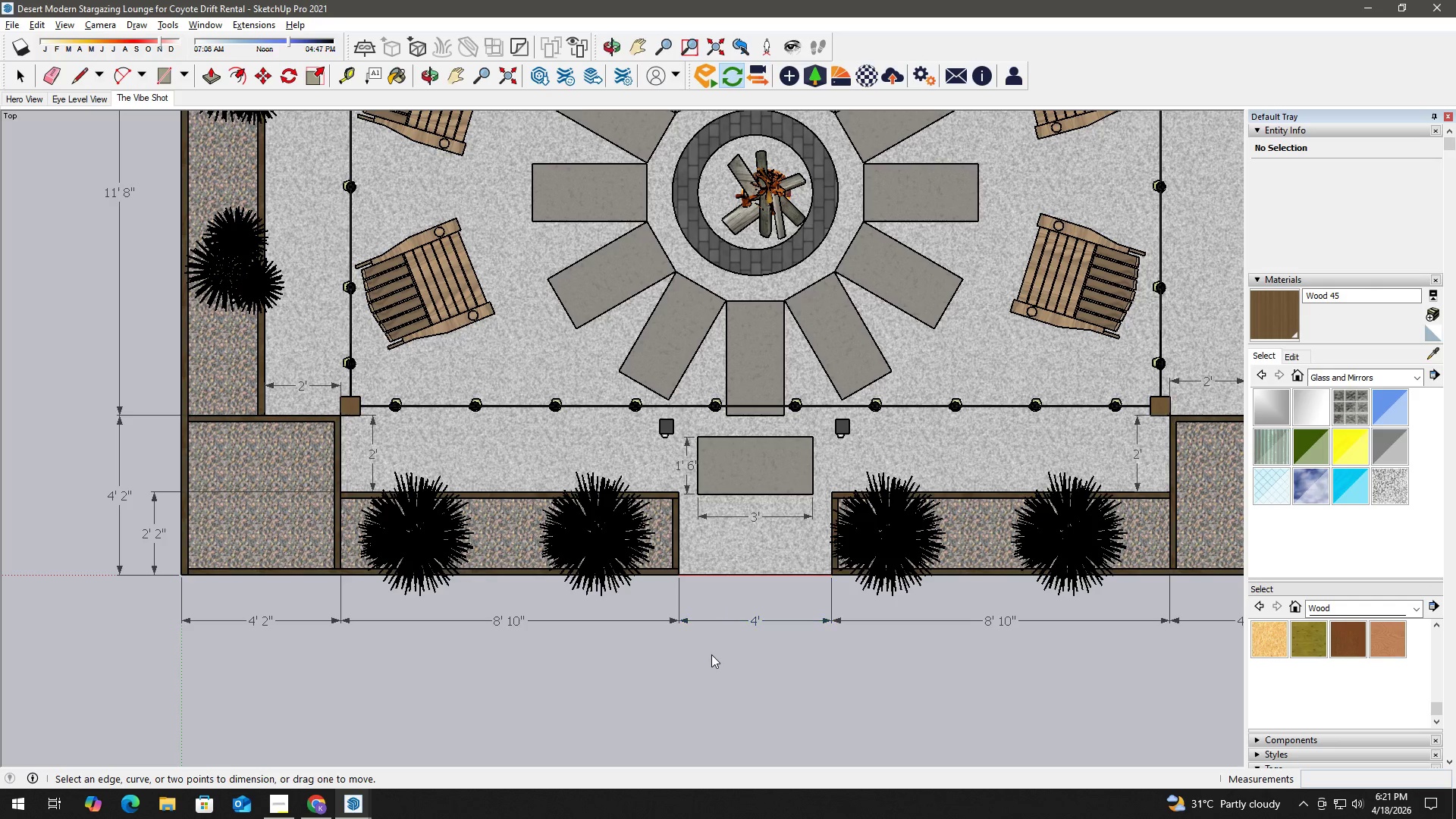 
left_click([720, 663])
 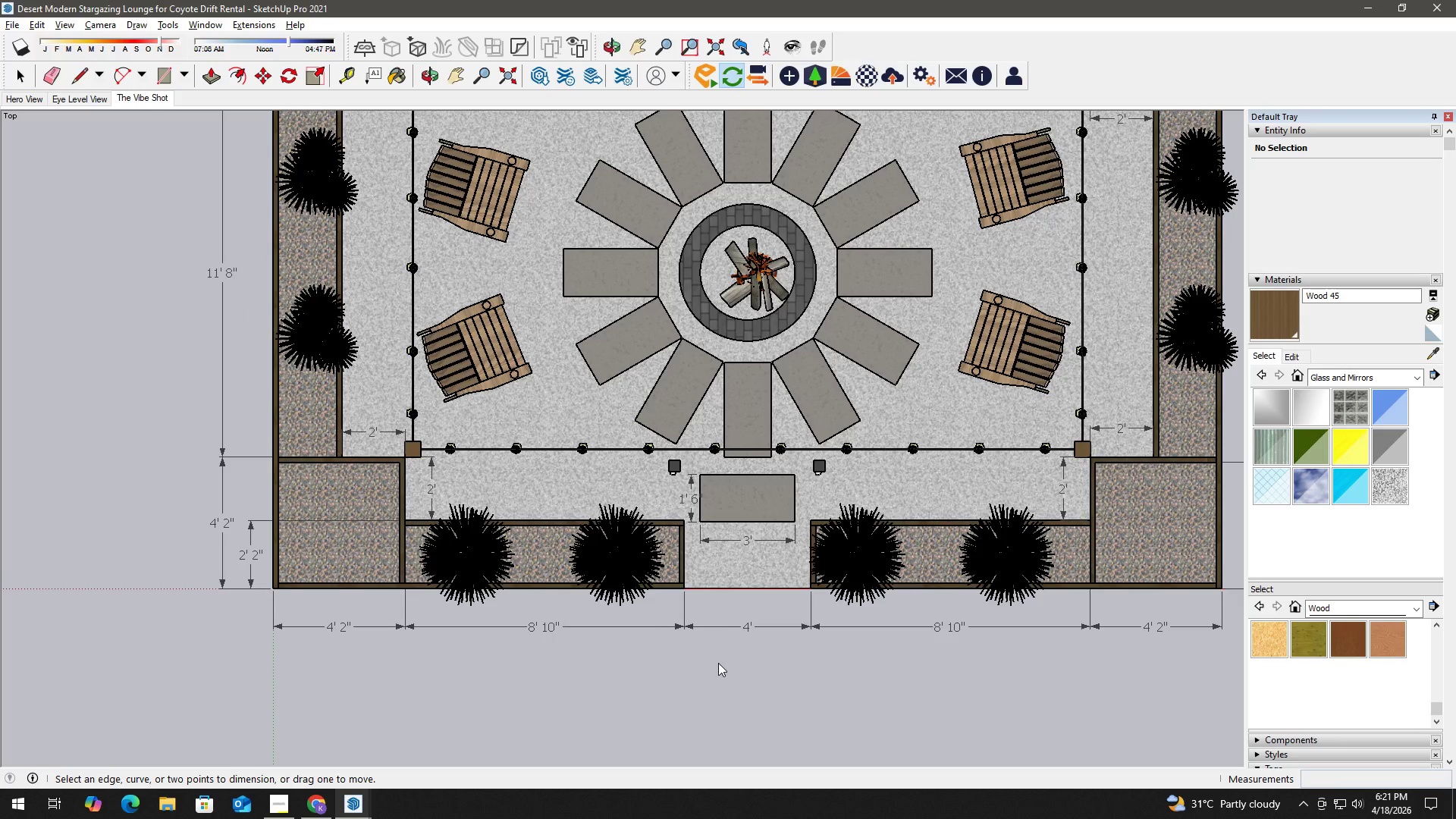 
scroll: coordinate [713, 651], scroll_direction: down, amount: 12.0
 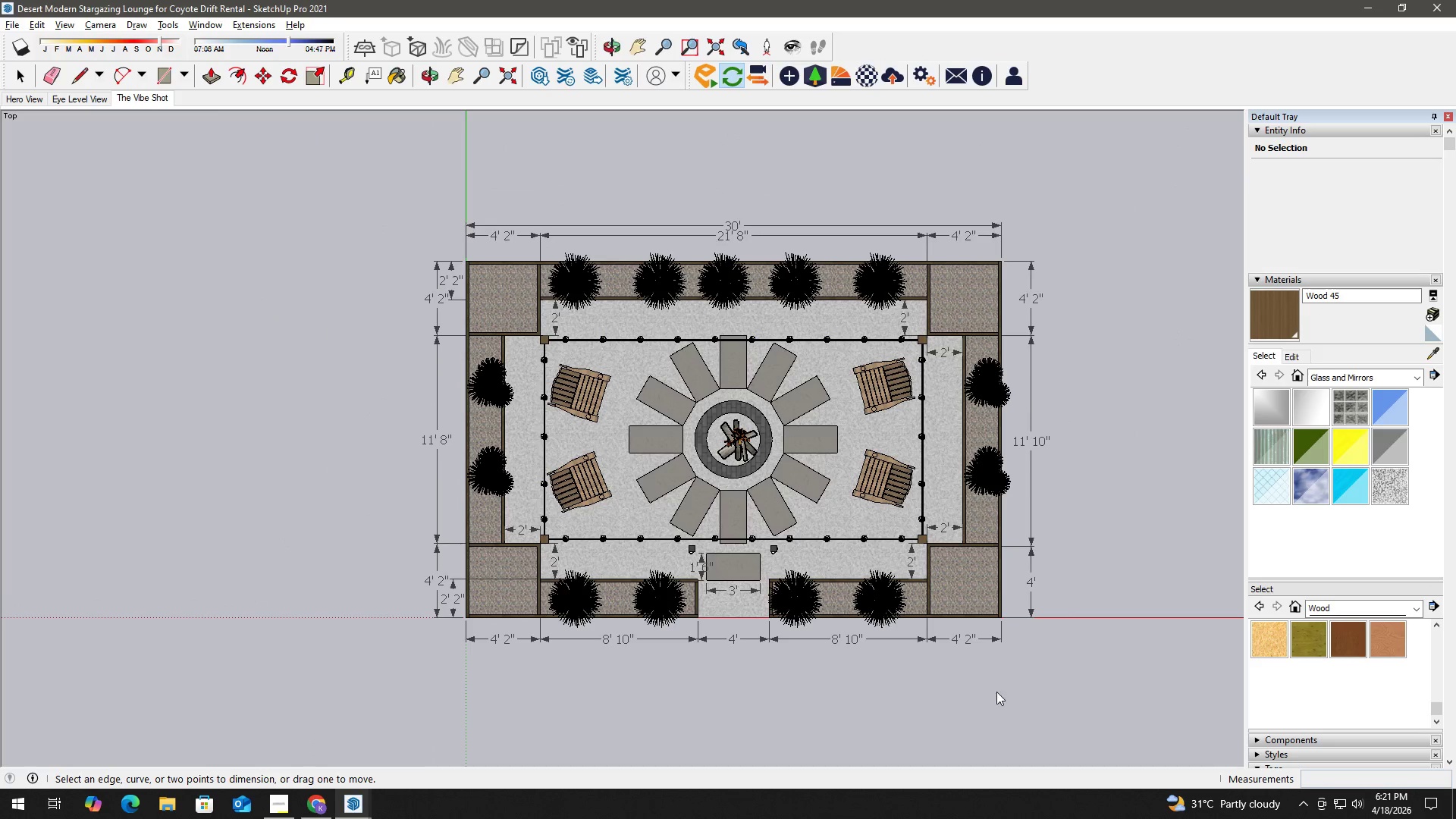 
left_click_drag(start_coordinate=[1027, 679], to_coordinate=[513, 635])
 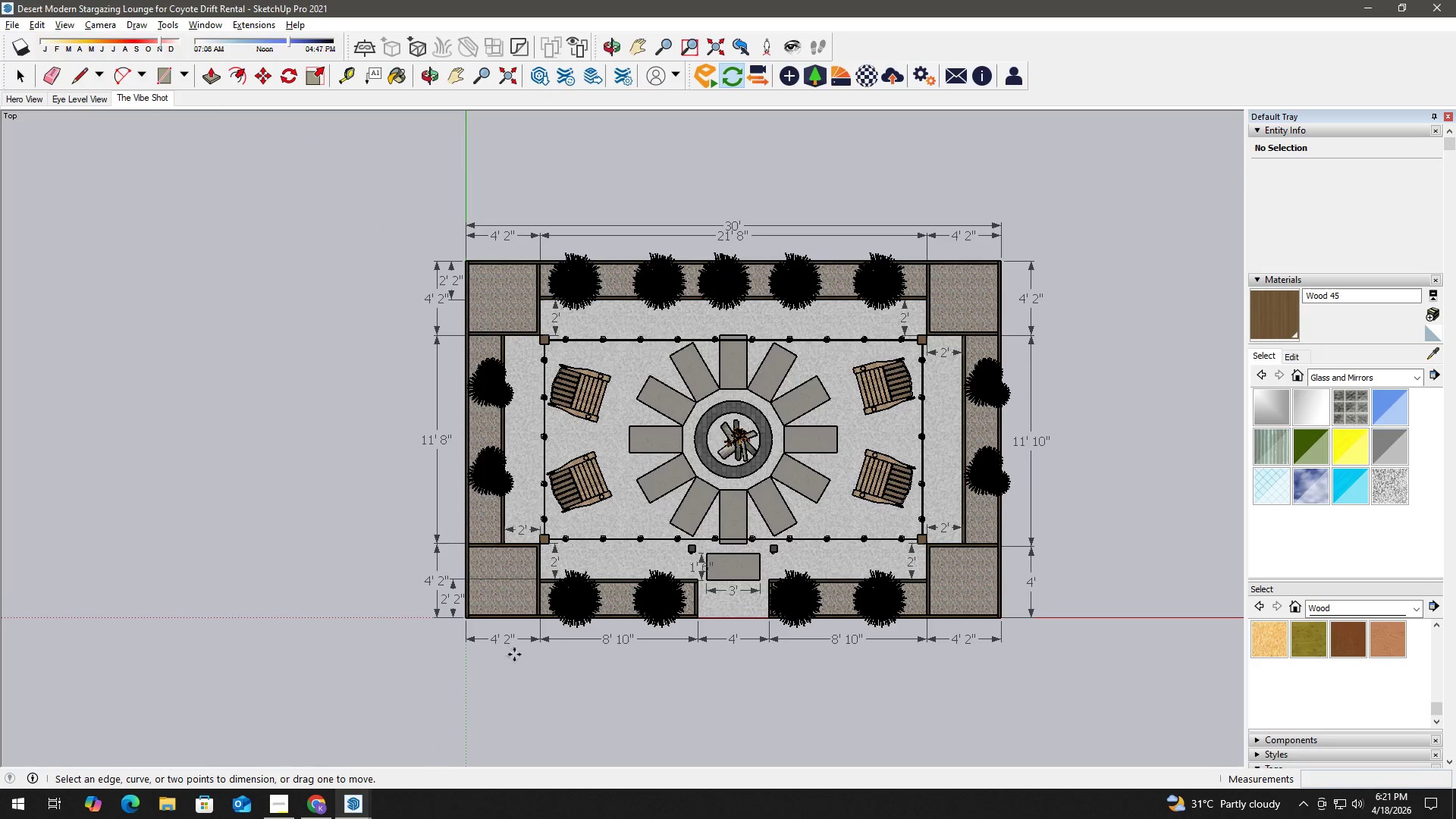 
key(Escape)
 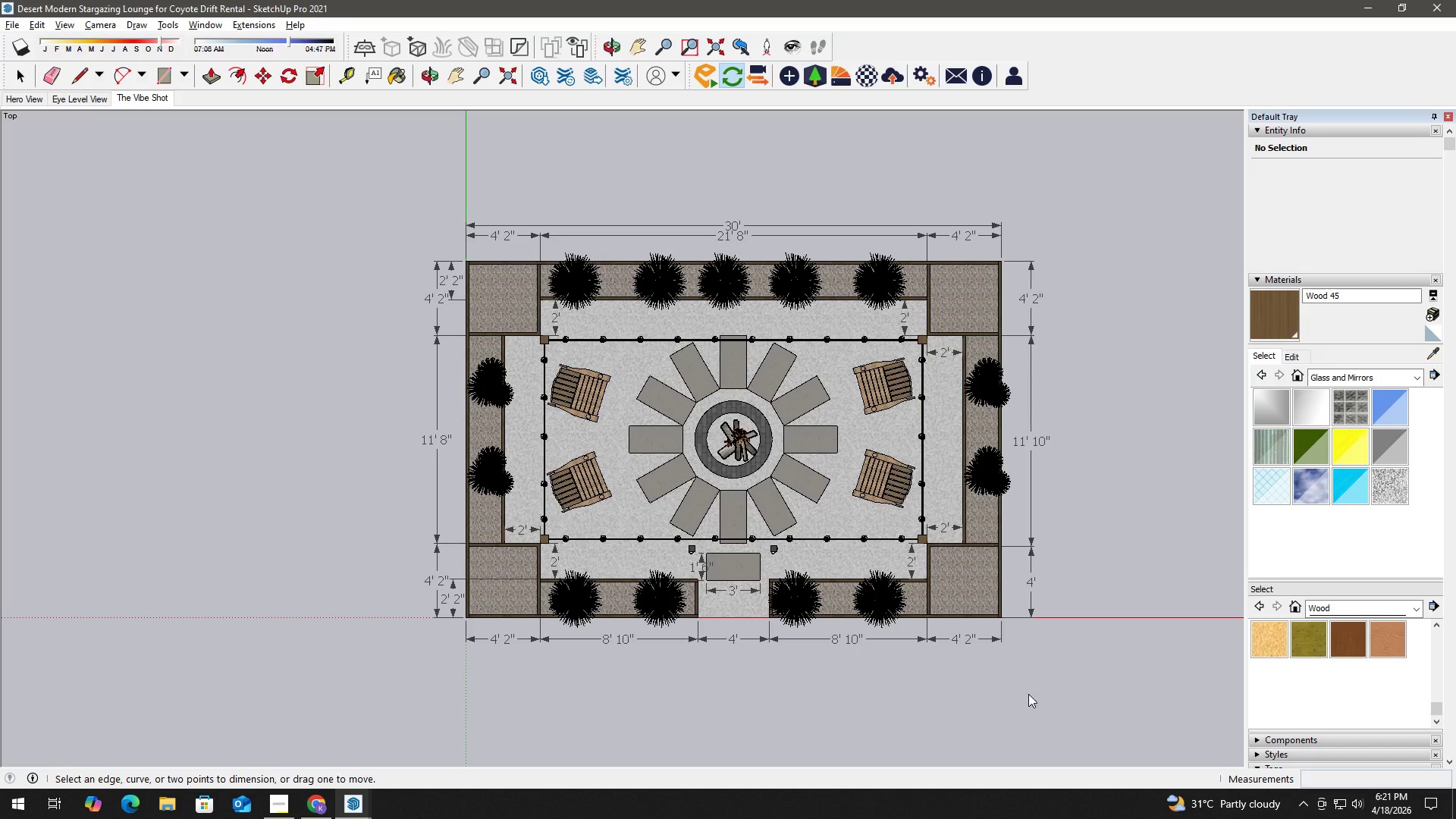 
key(Escape)
 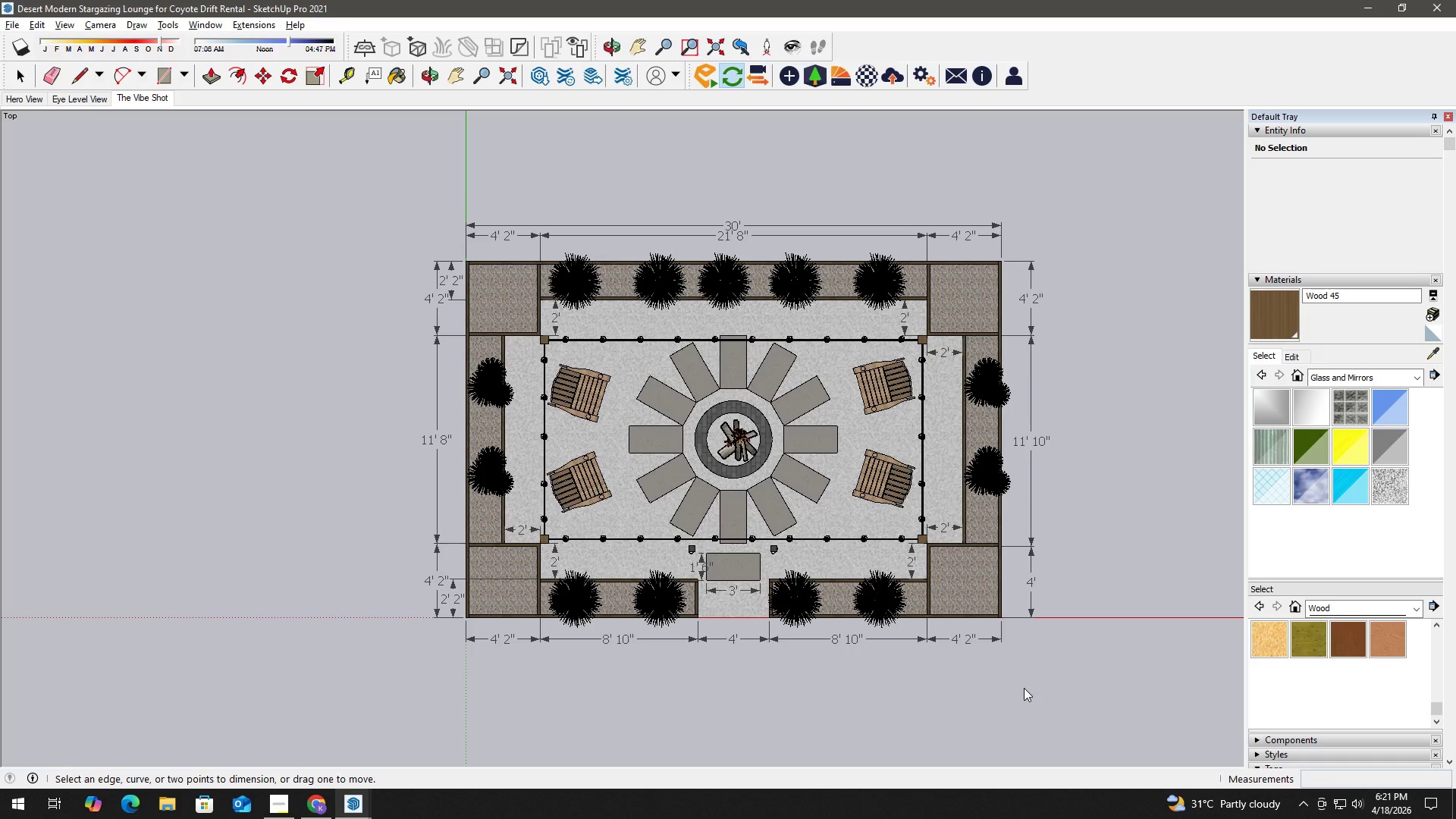 
key(Escape)
 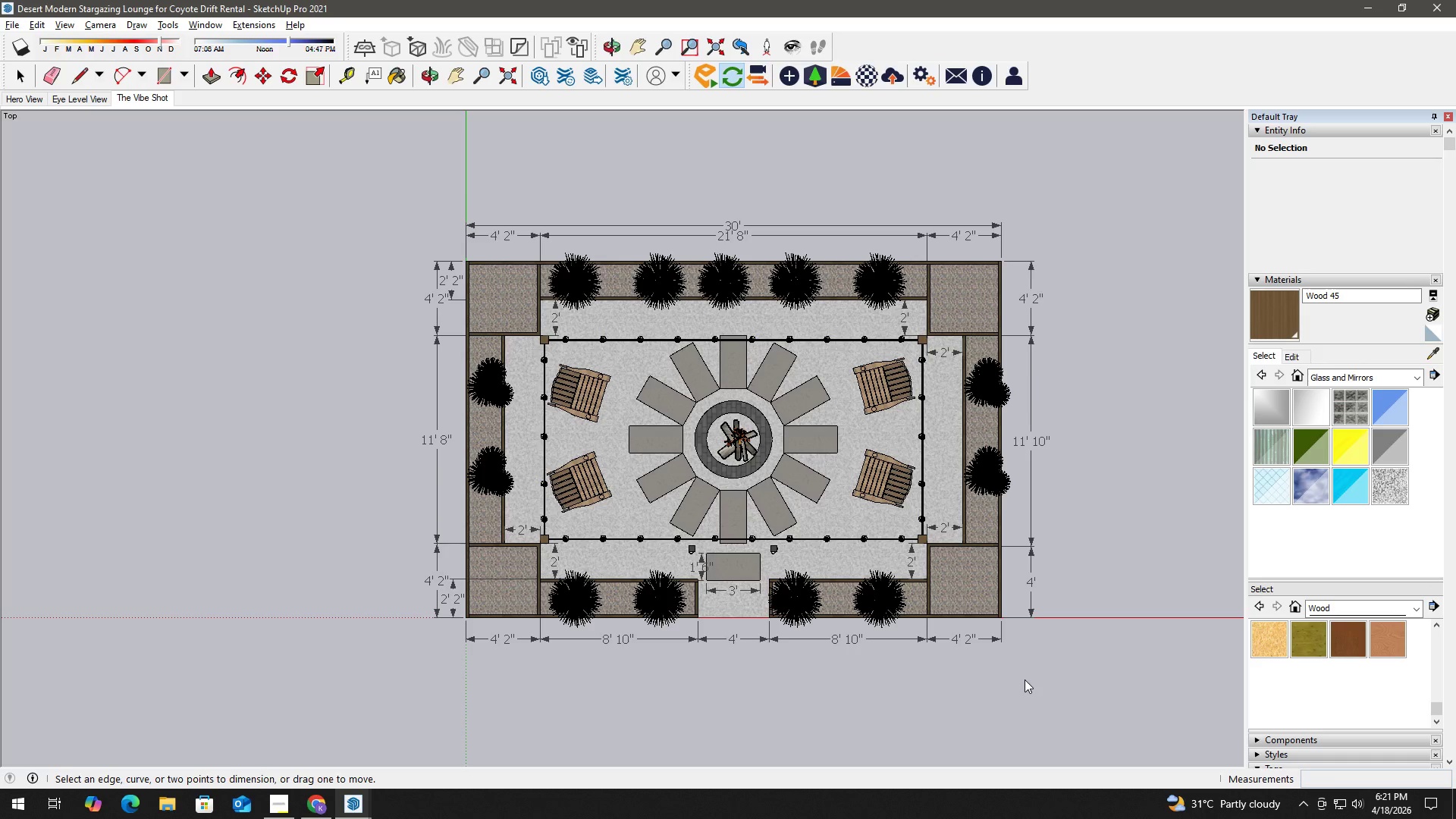 
left_click_drag(start_coordinate=[1025, 679], to_coordinate=[514, 632])
 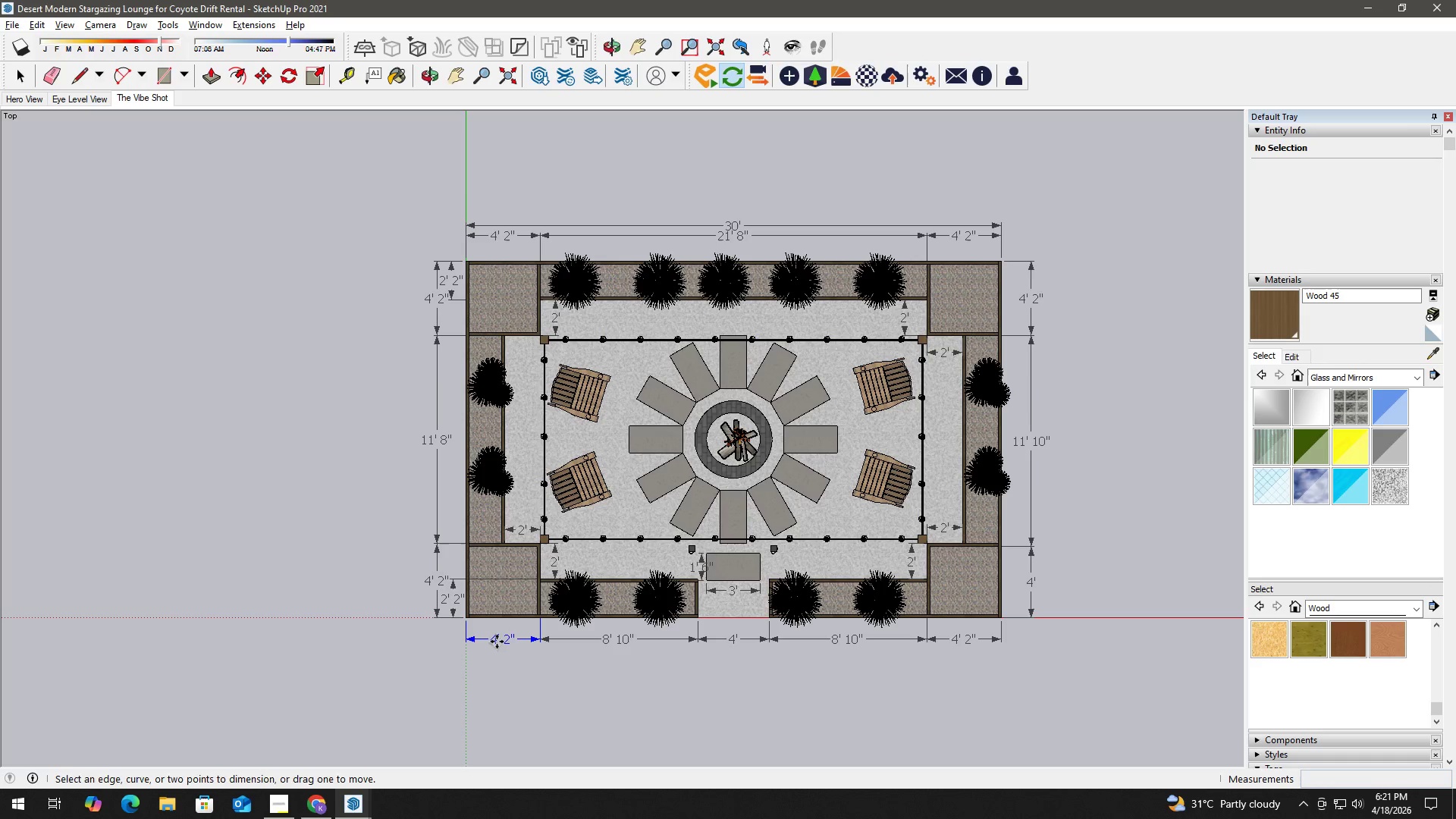 
left_click([496, 642])
 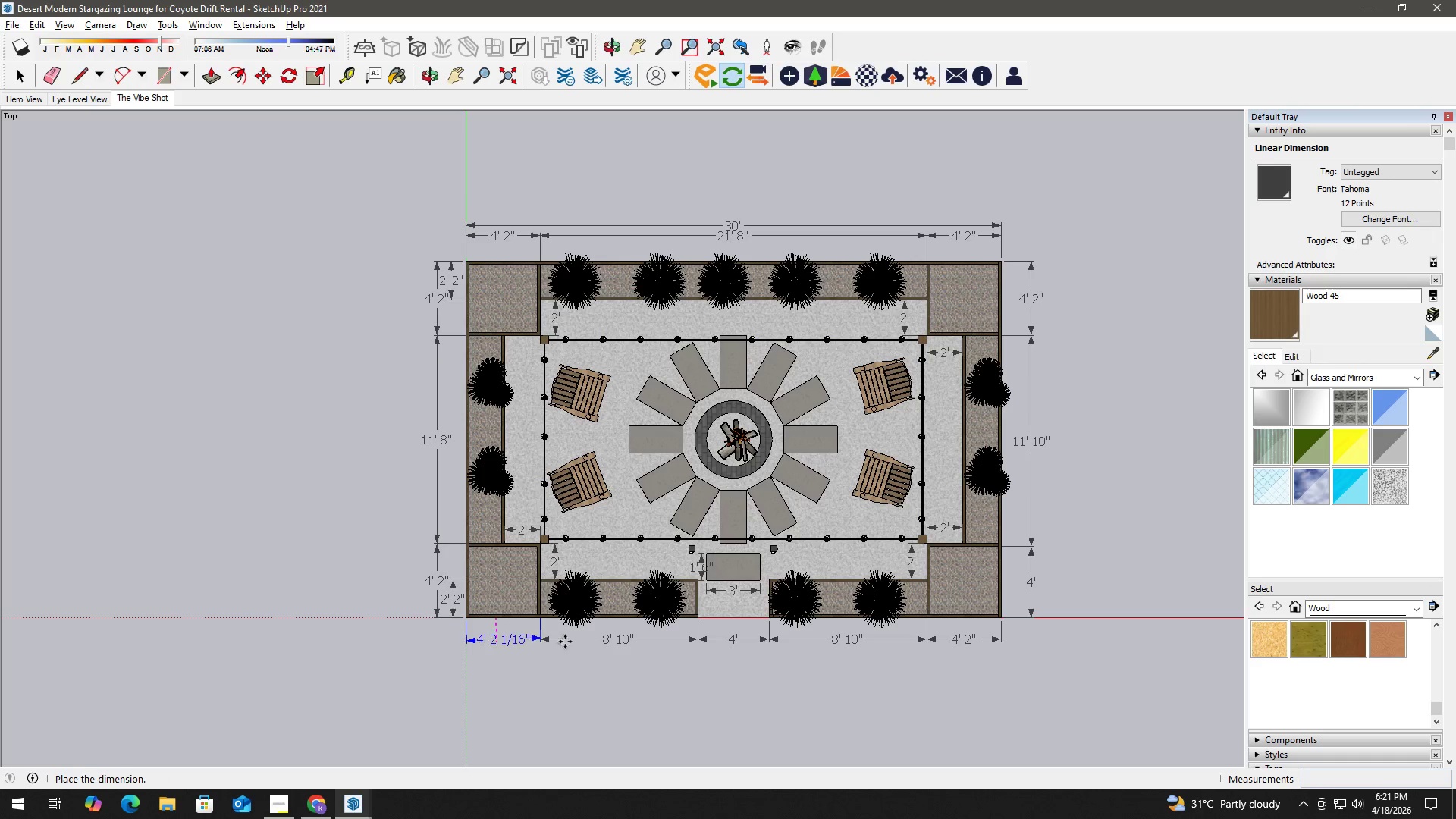 
hold_key(key=ControlLeft, duration=0.33)
 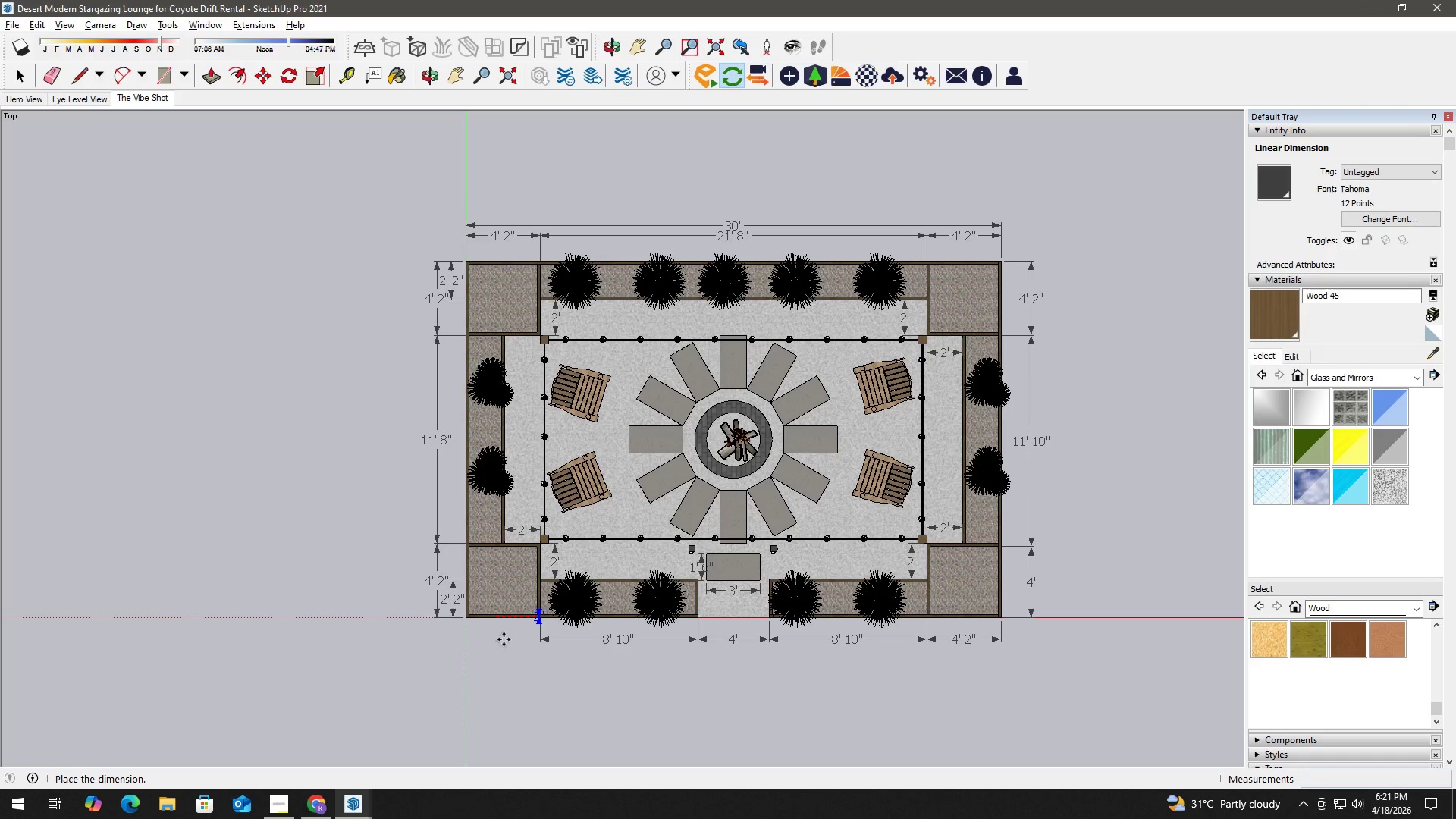 
key(Escape)
 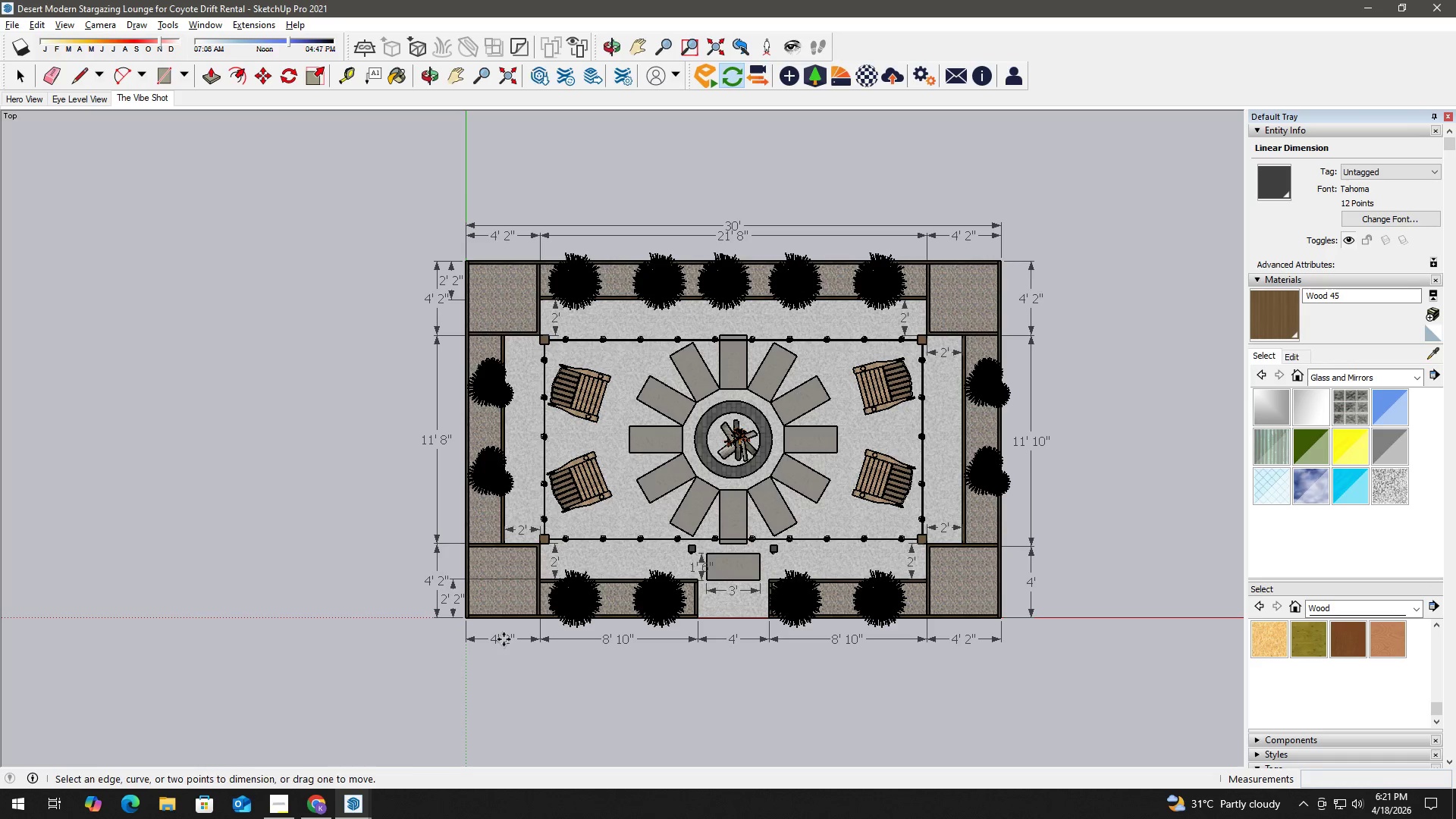 
key(Space)
 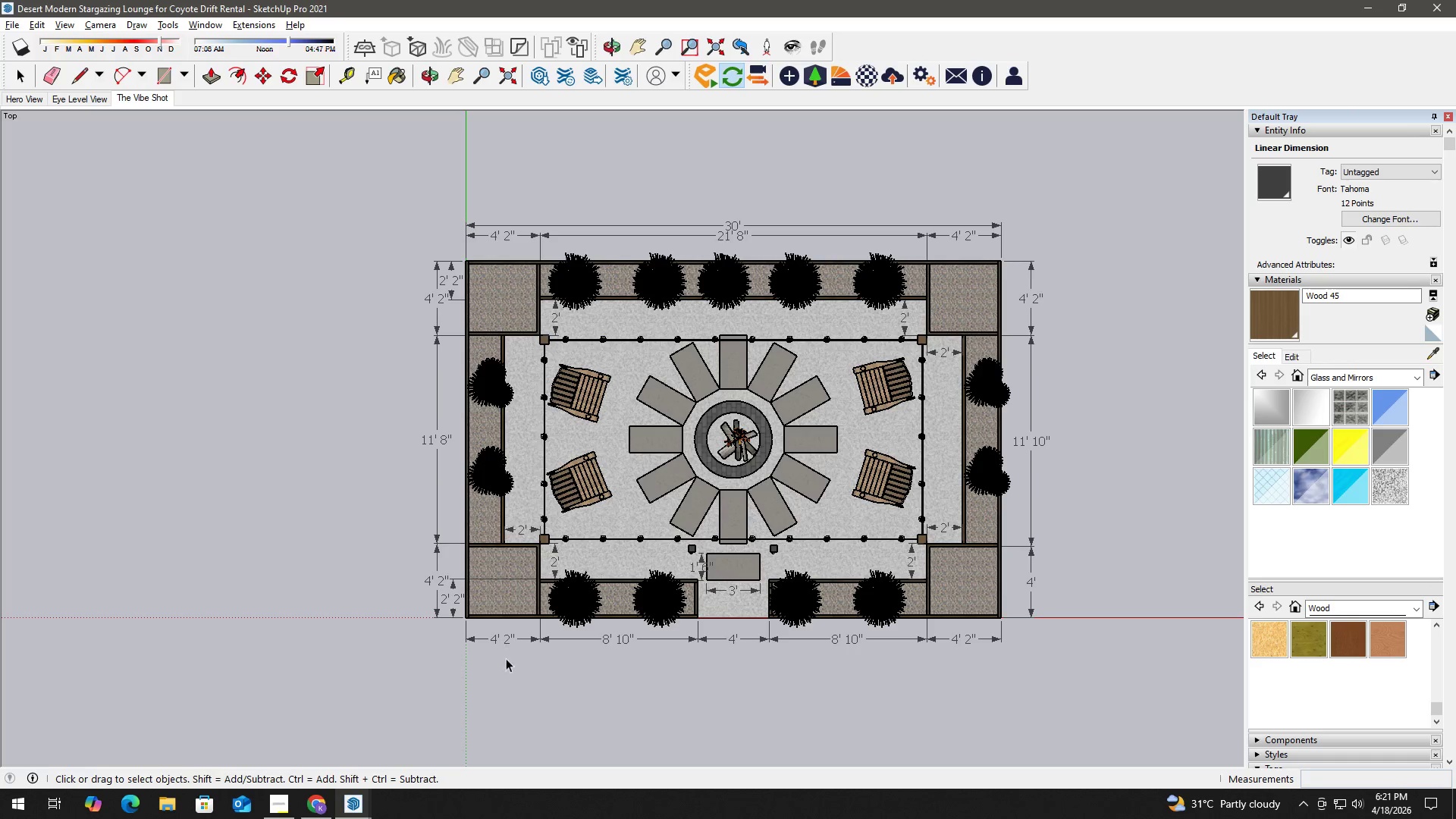 
key(Escape)
 